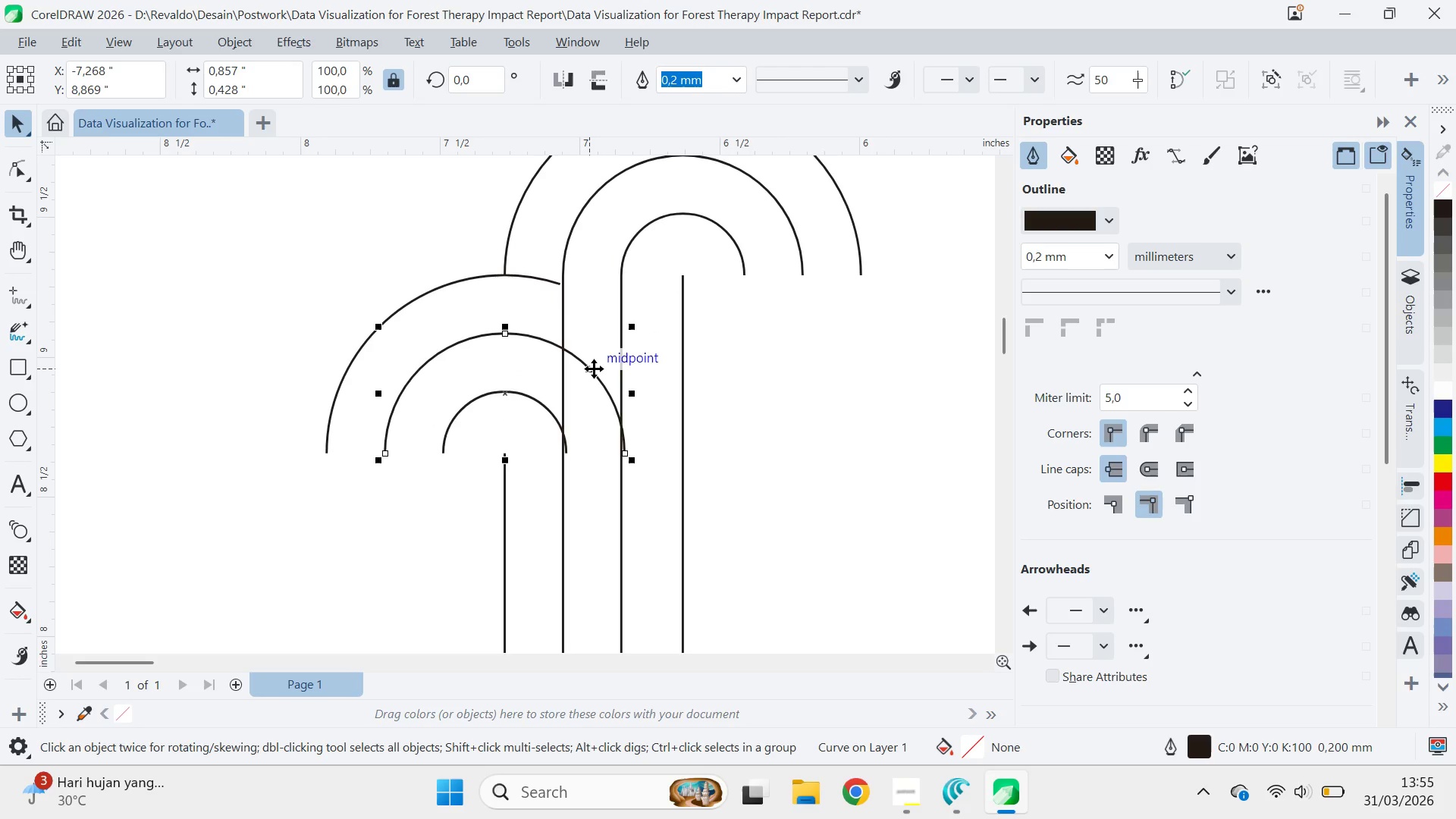 
right_click([592, 369])
 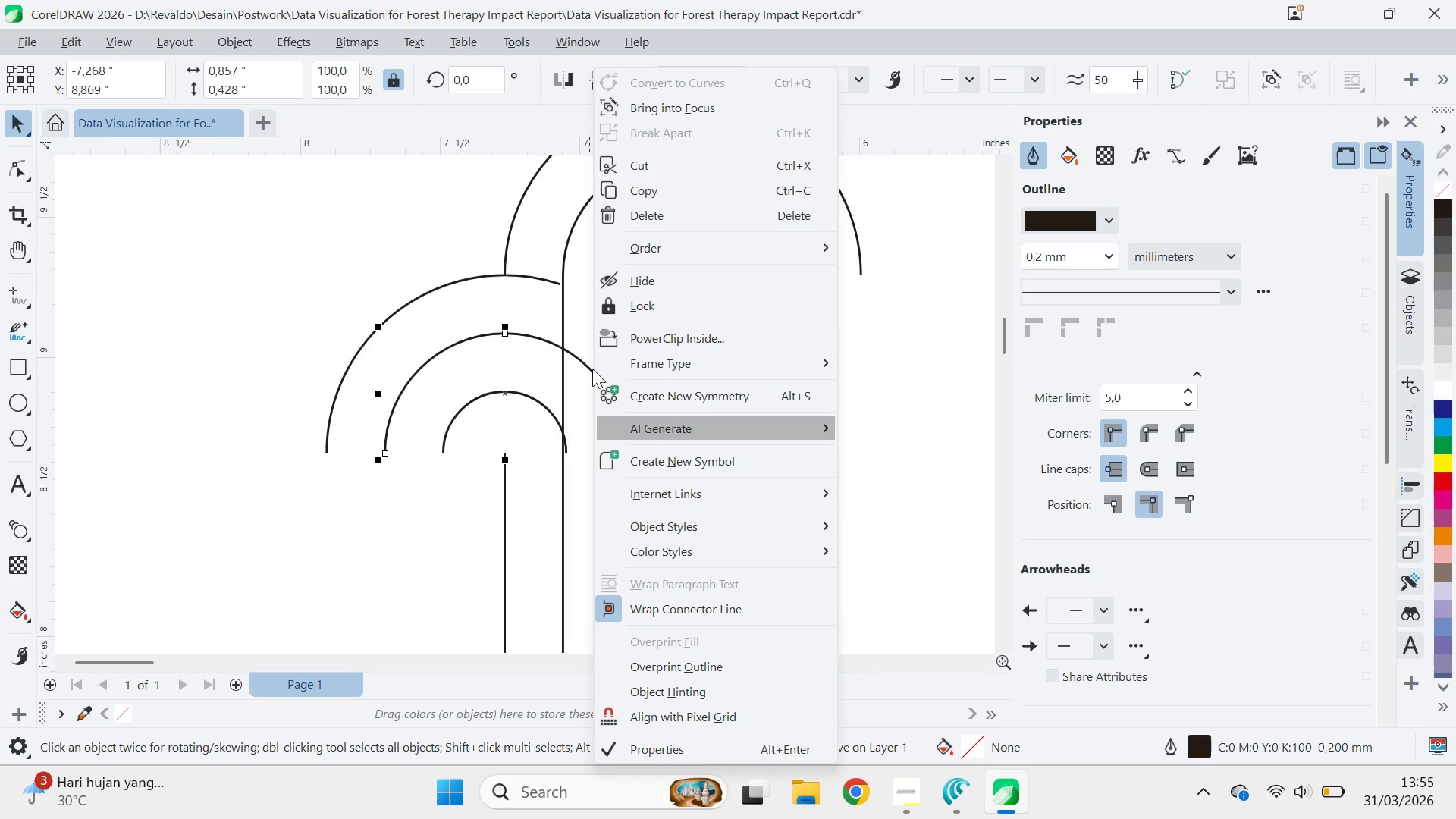 
left_click([367, 192])
 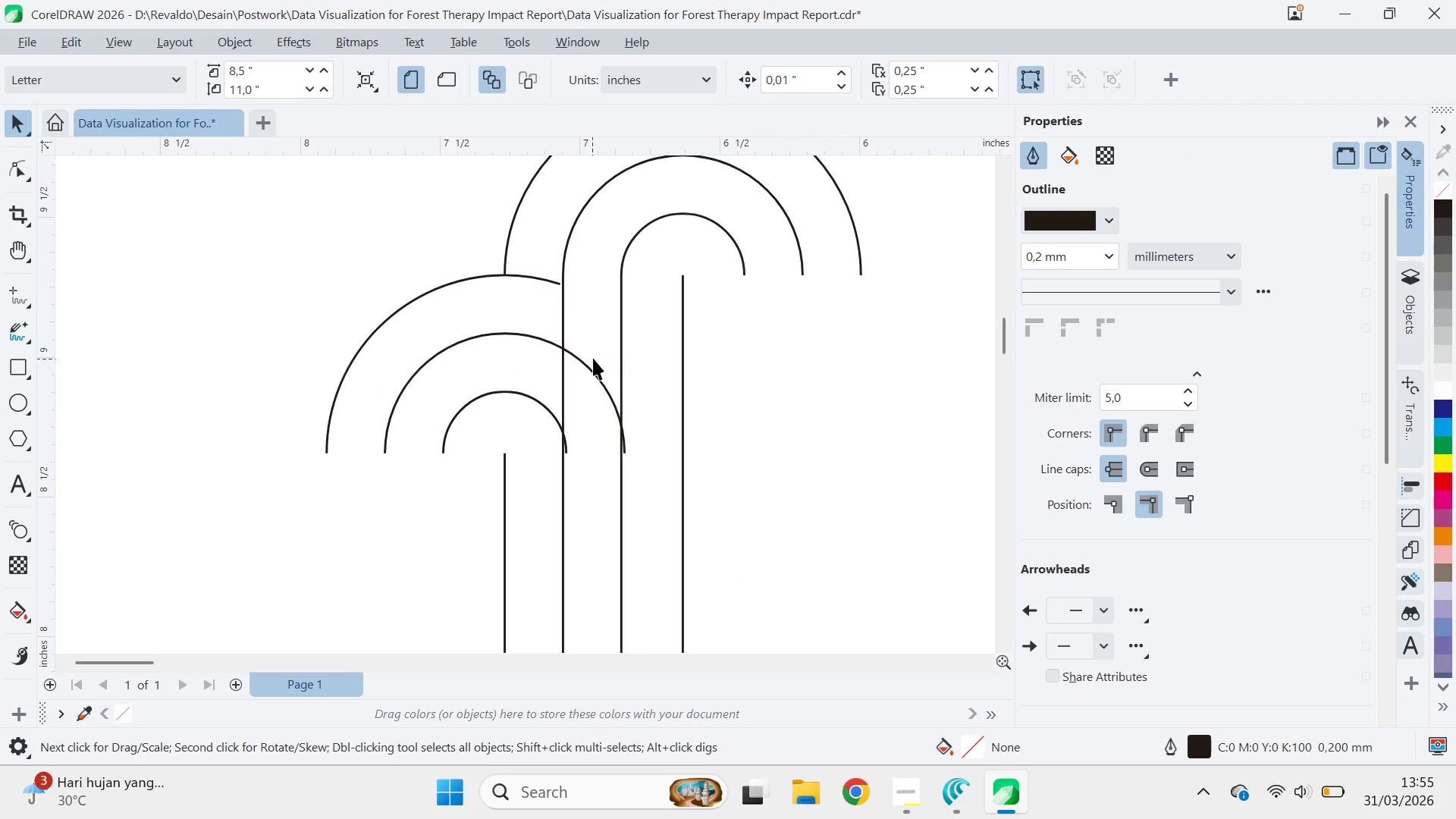 
left_click([594, 356])
 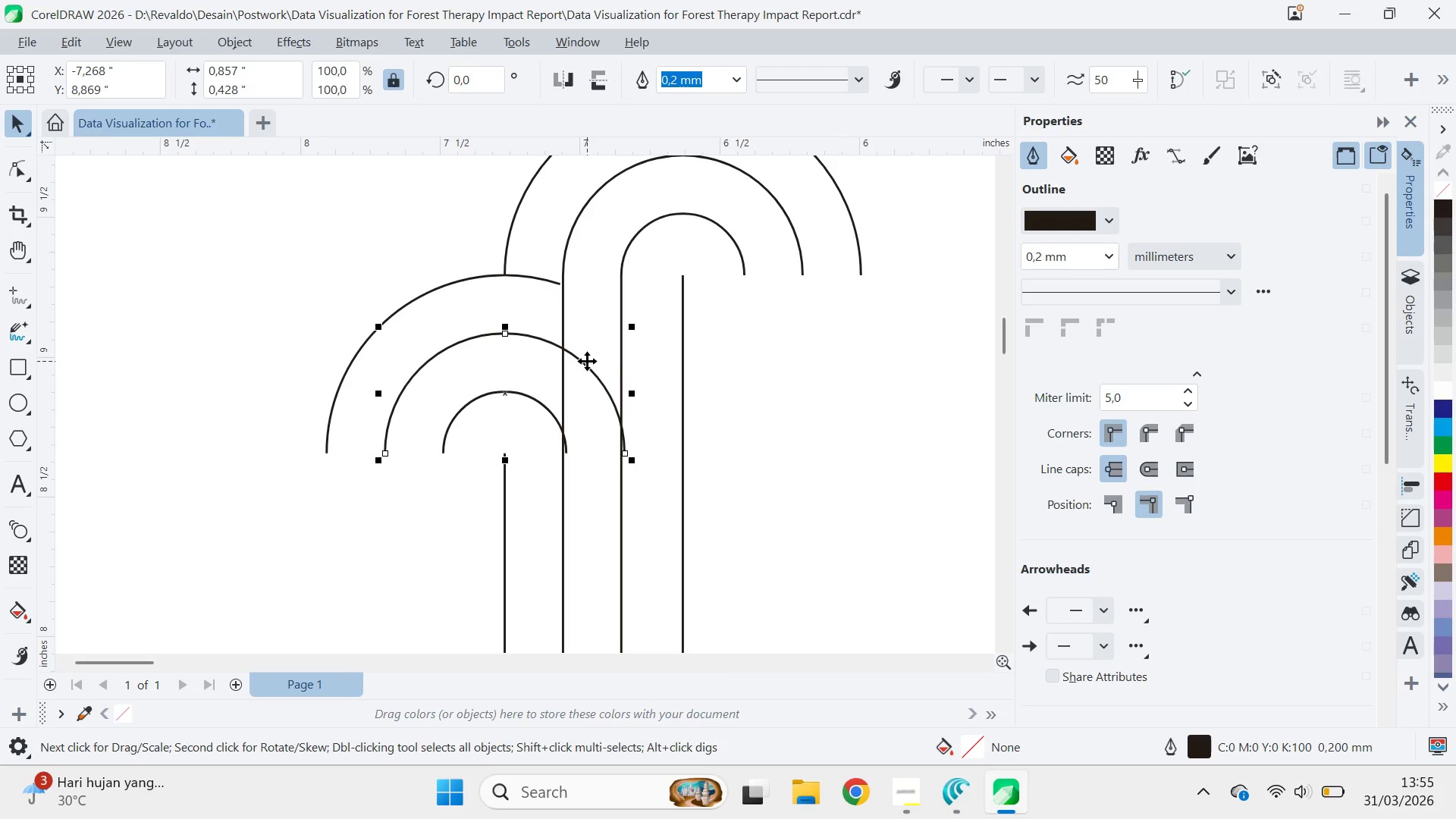 
key(A)
 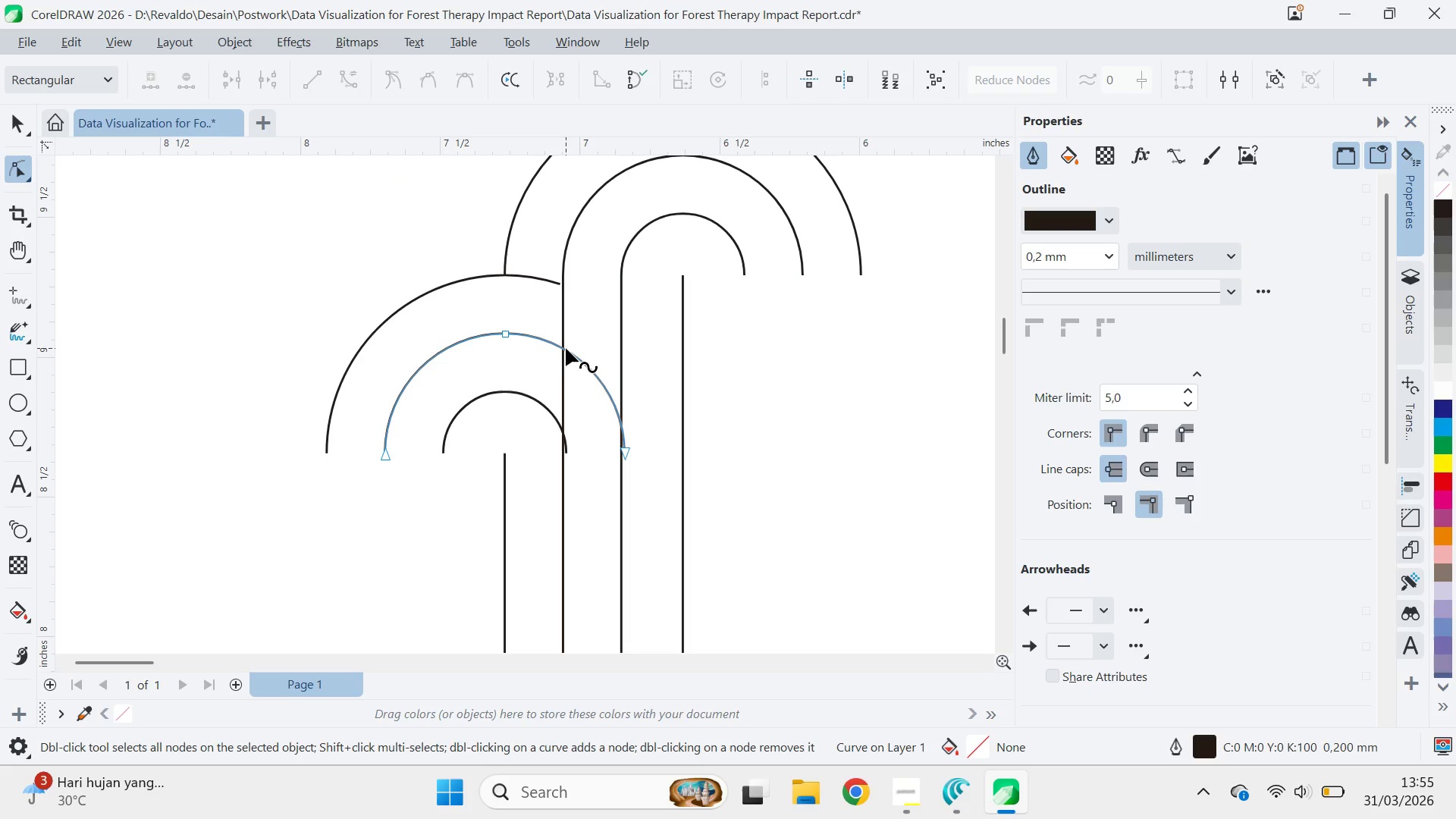 
double_click([563, 348])
 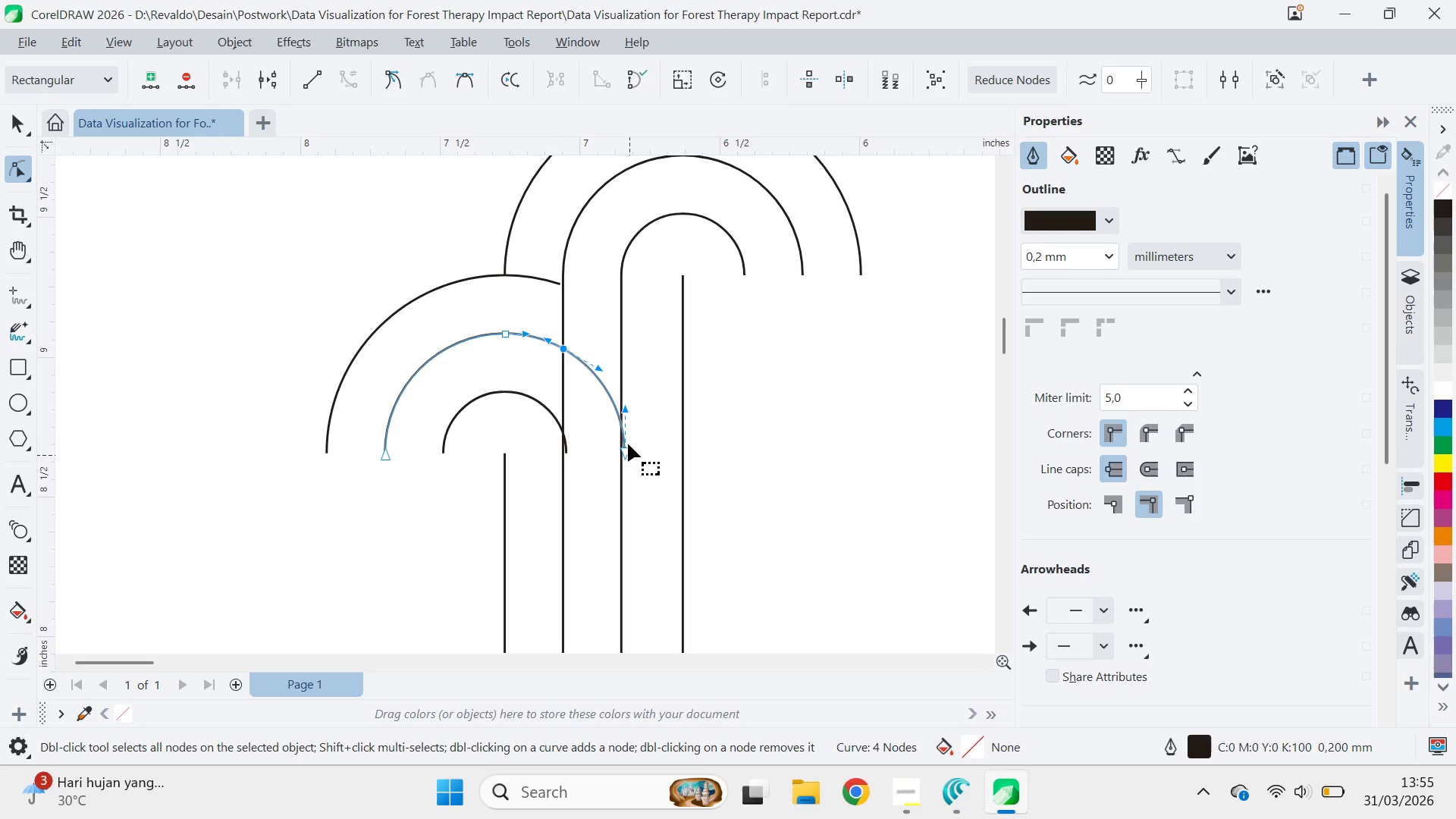 
double_click([626, 447])
 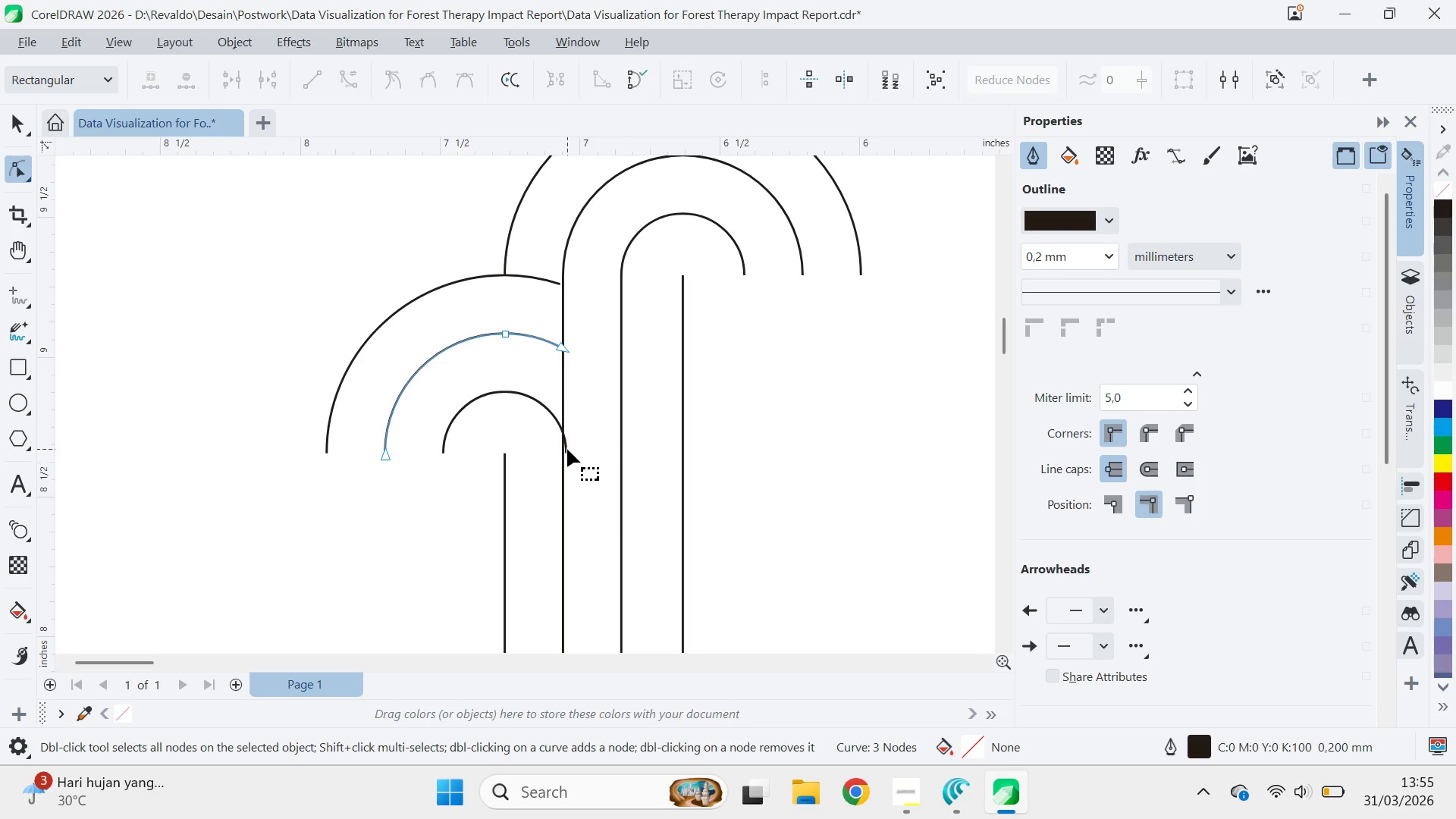 
left_click([567, 449])
 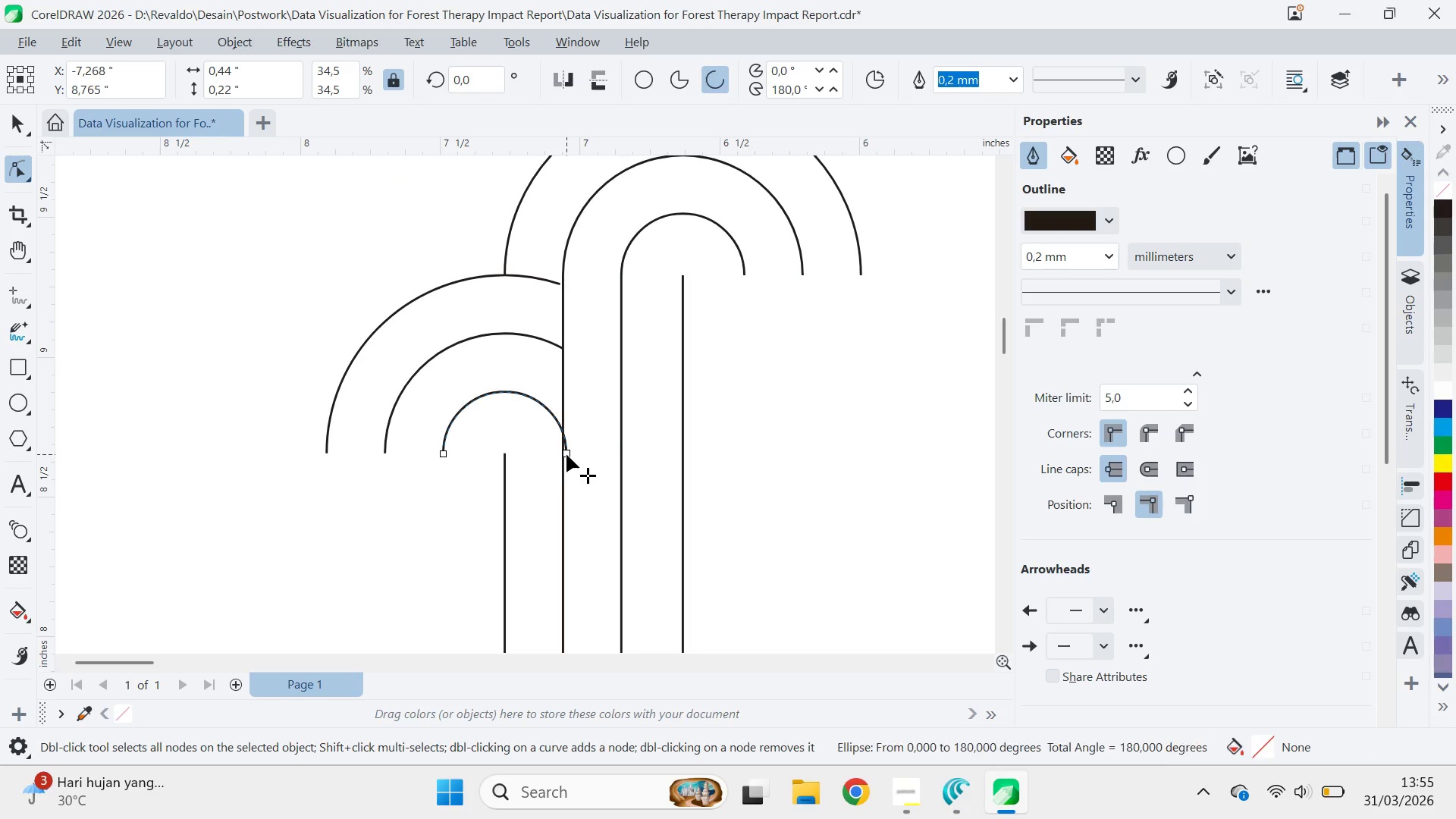 
left_click_drag(start_coordinate=[566, 454], to_coordinate=[564, 433])
 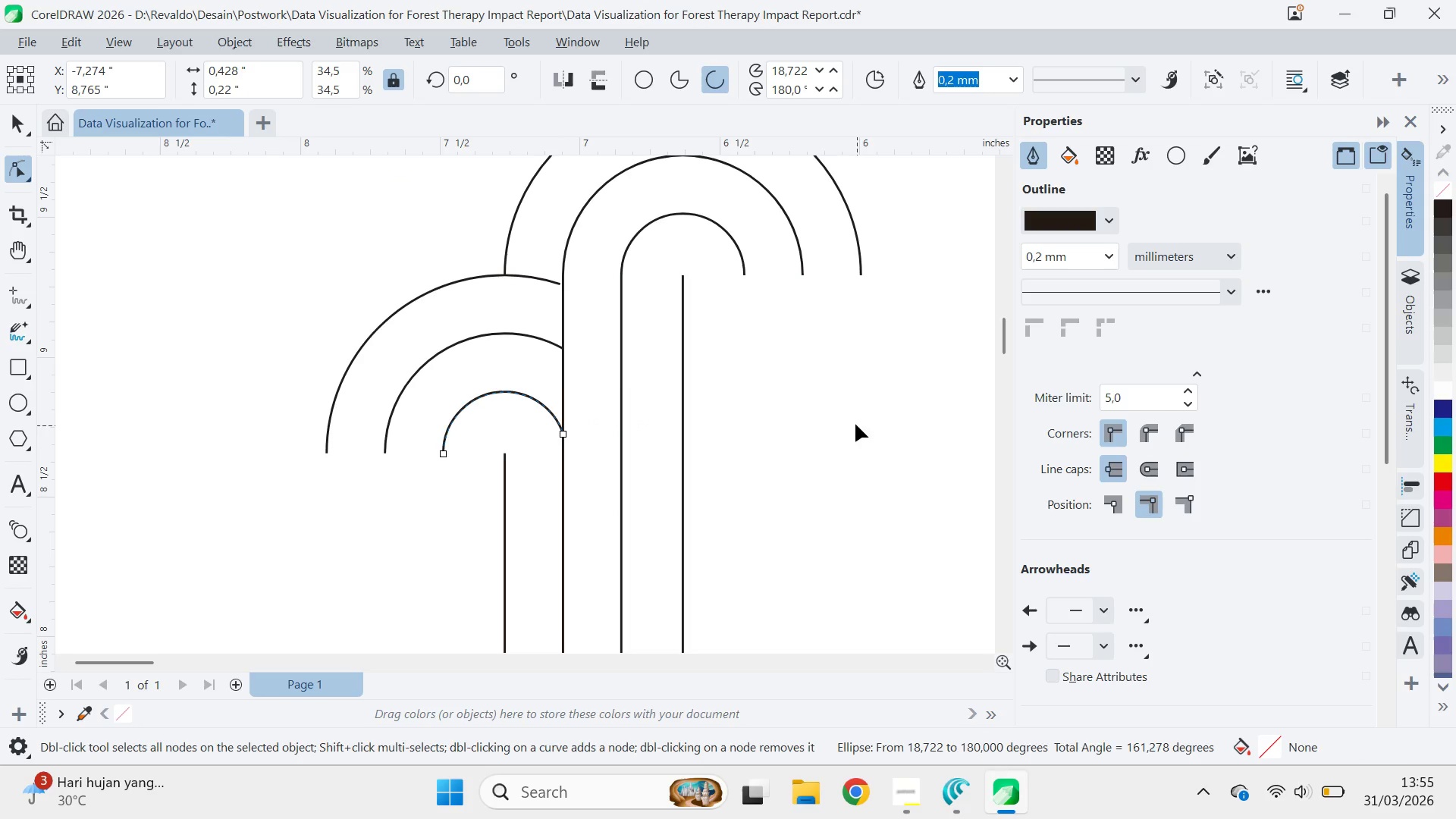 
key(V)
 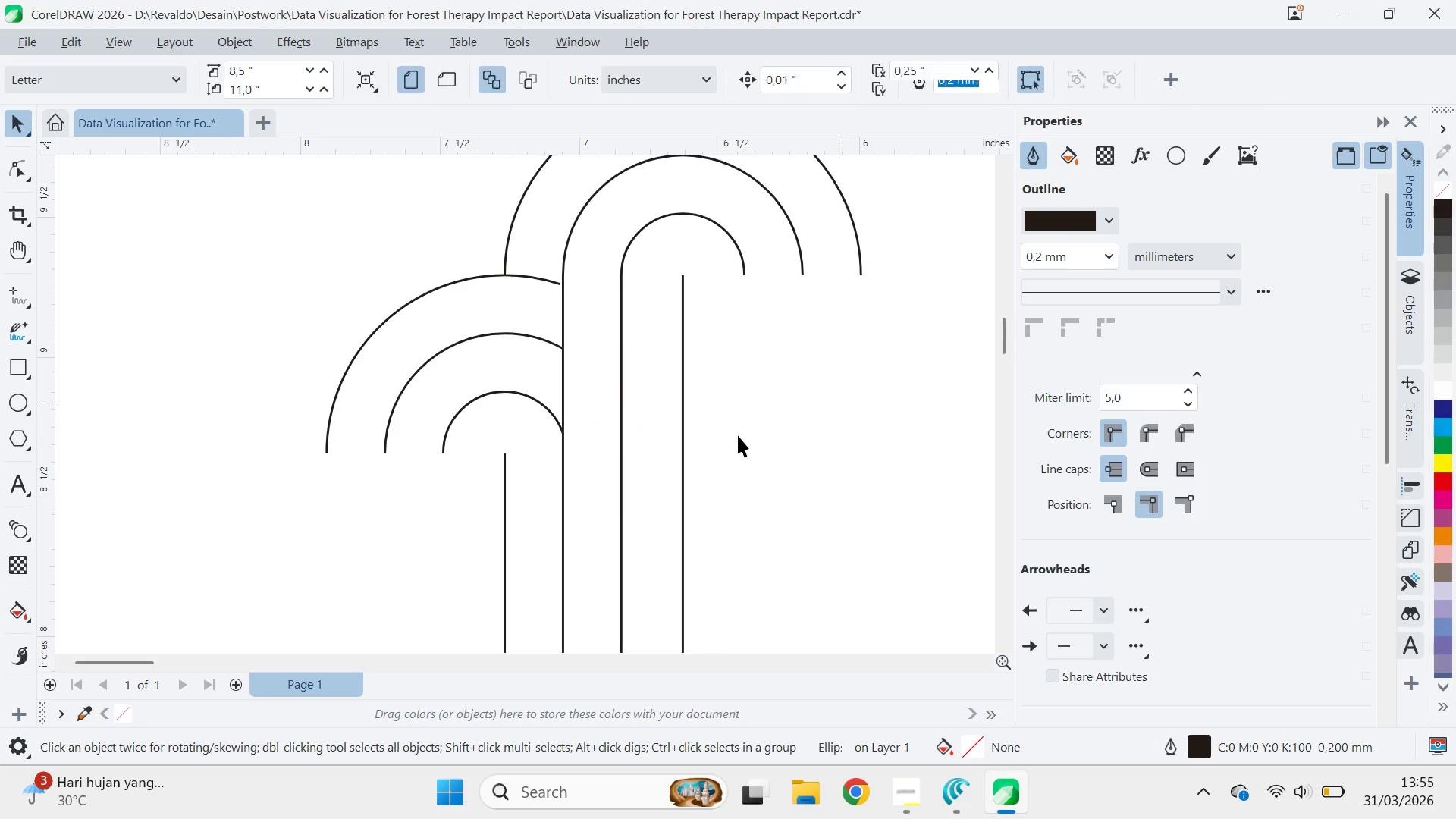 
scroll: coordinate [755, 432], scroll_direction: down, amount: 4.0
 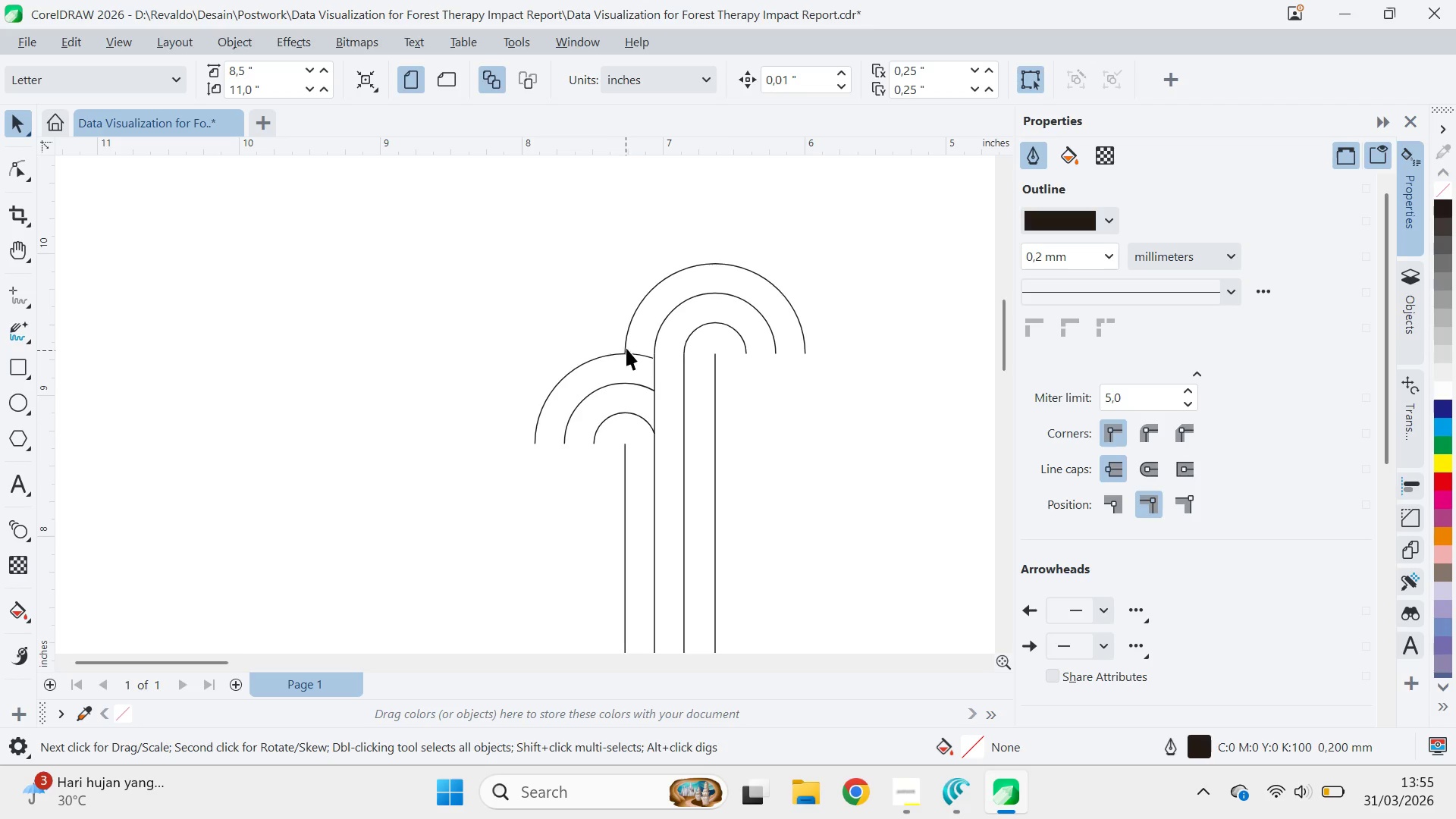 
key(A)
 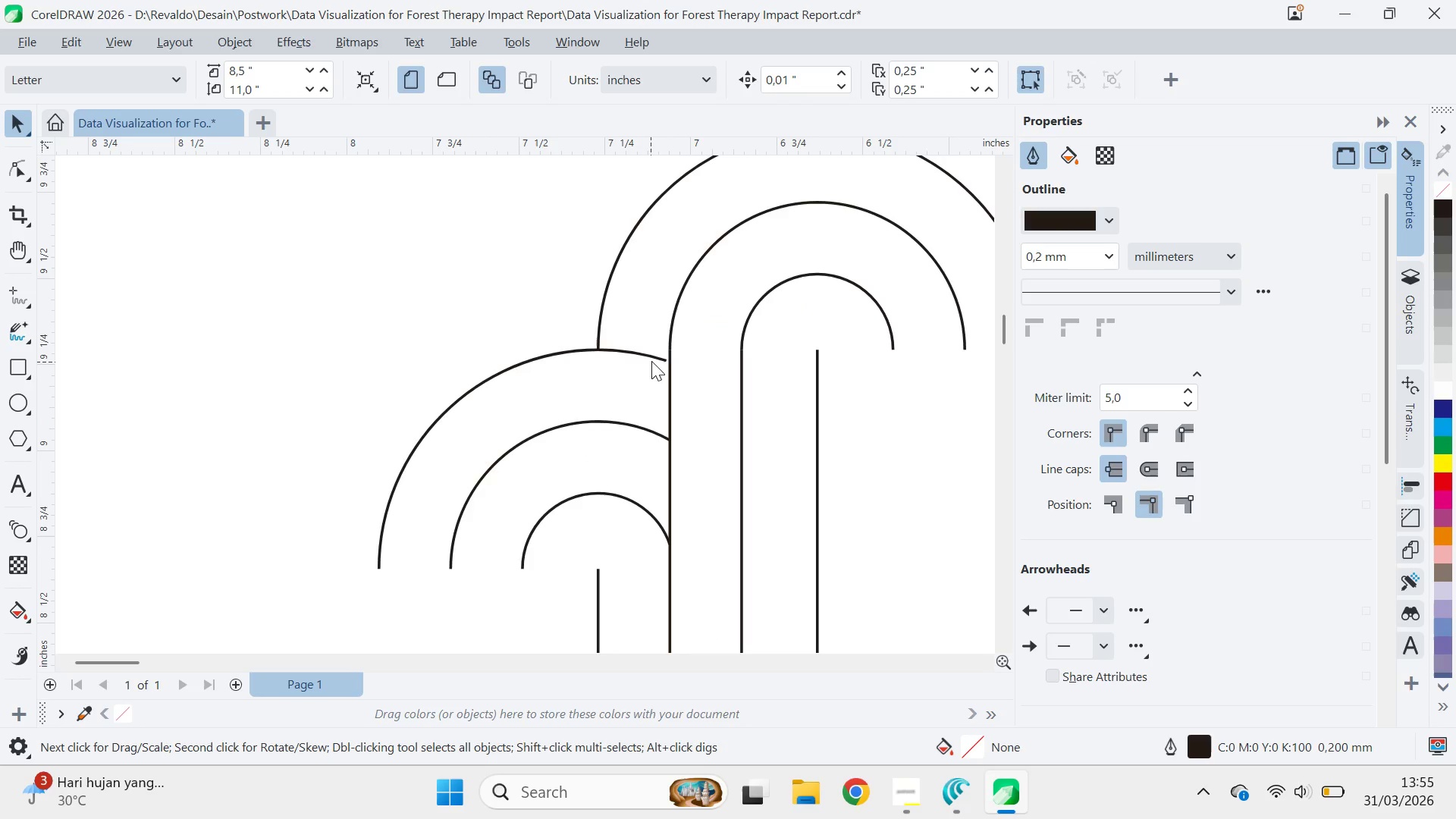 
left_click([651, 361])
 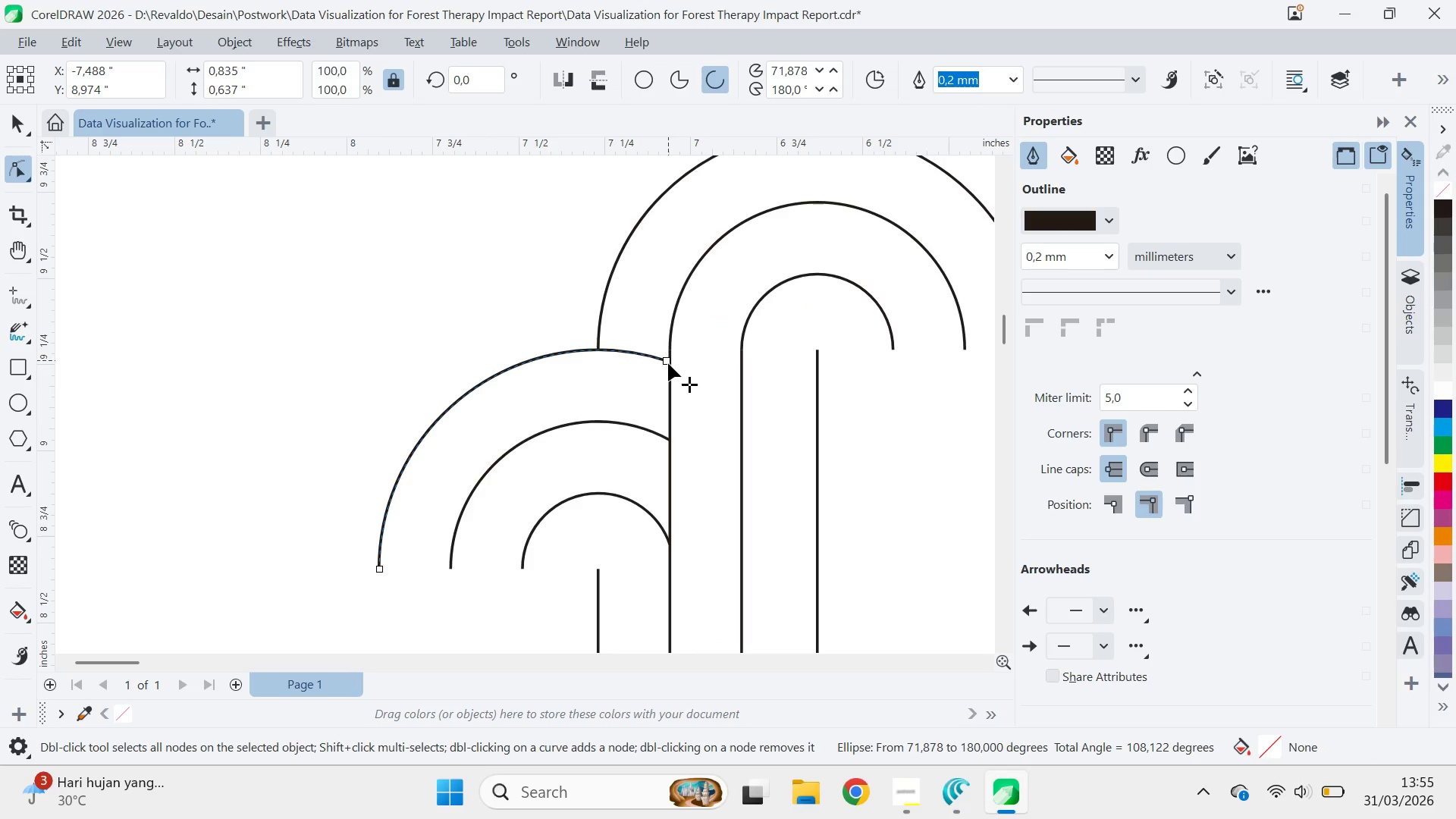 
scroll: coordinate [649, 362], scroll_direction: up, amount: 6.0
 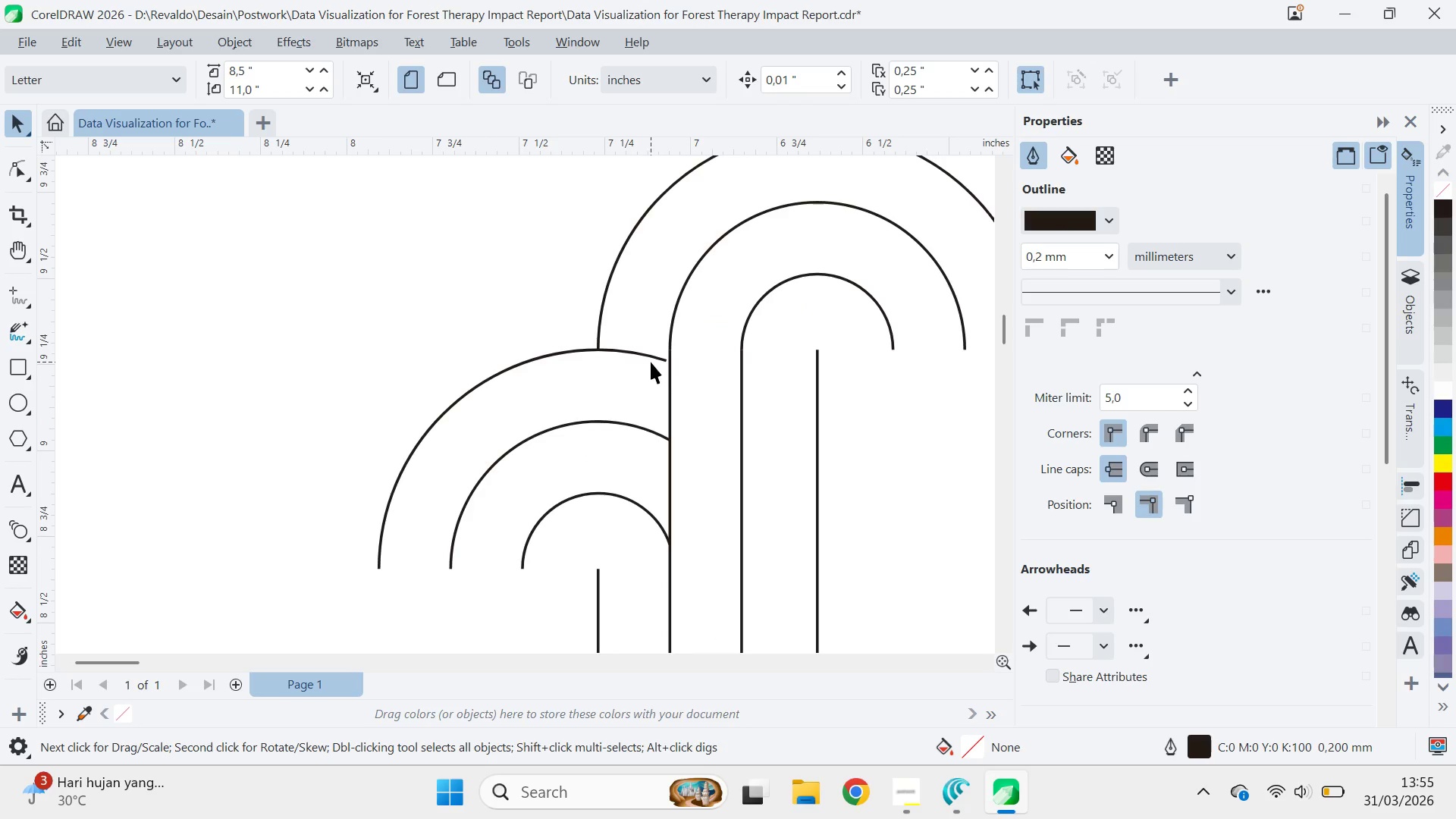 
left_click_drag(start_coordinate=[668, 365], to_coordinate=[673, 368])
 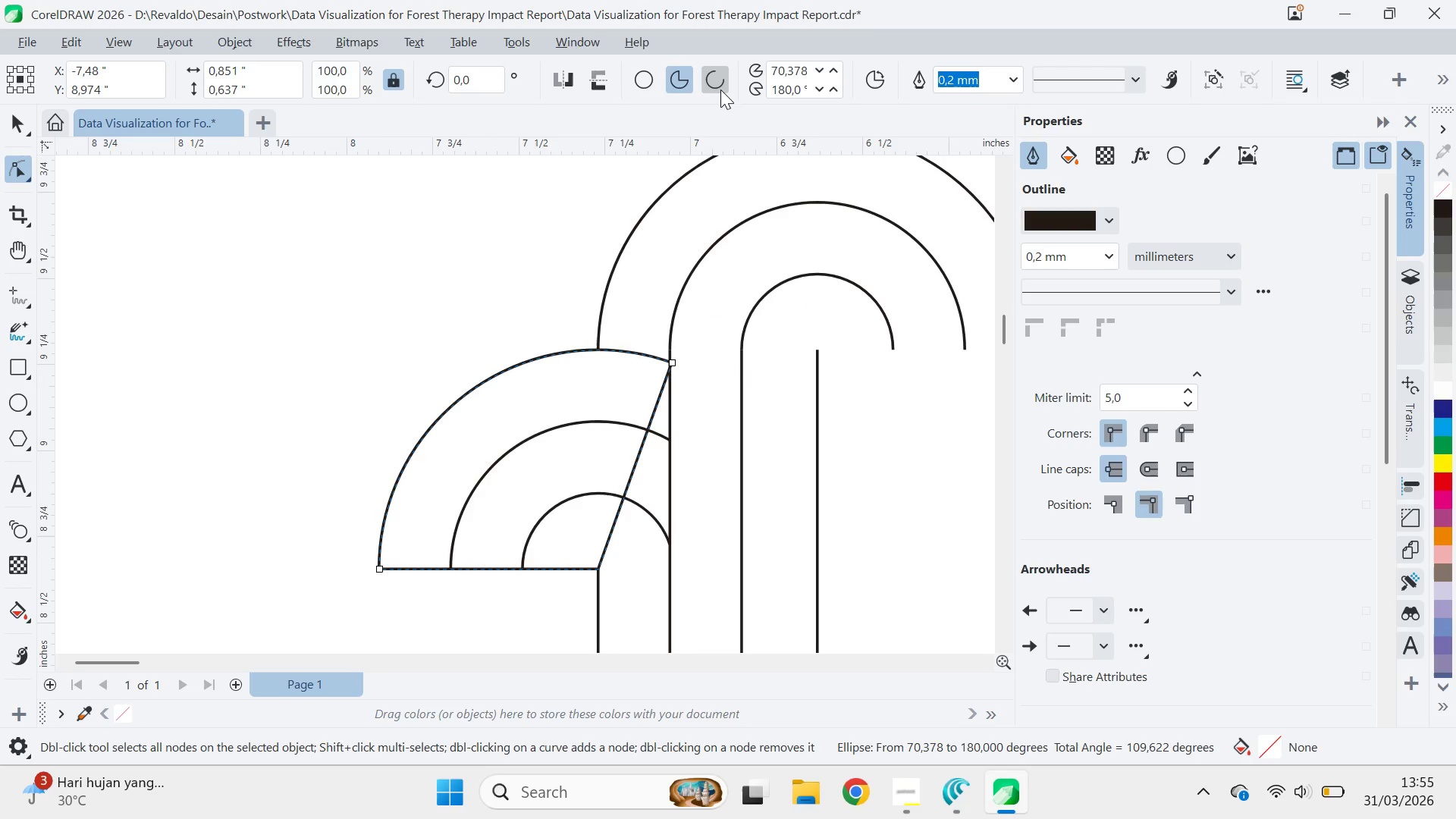 
left_click([711, 84])
 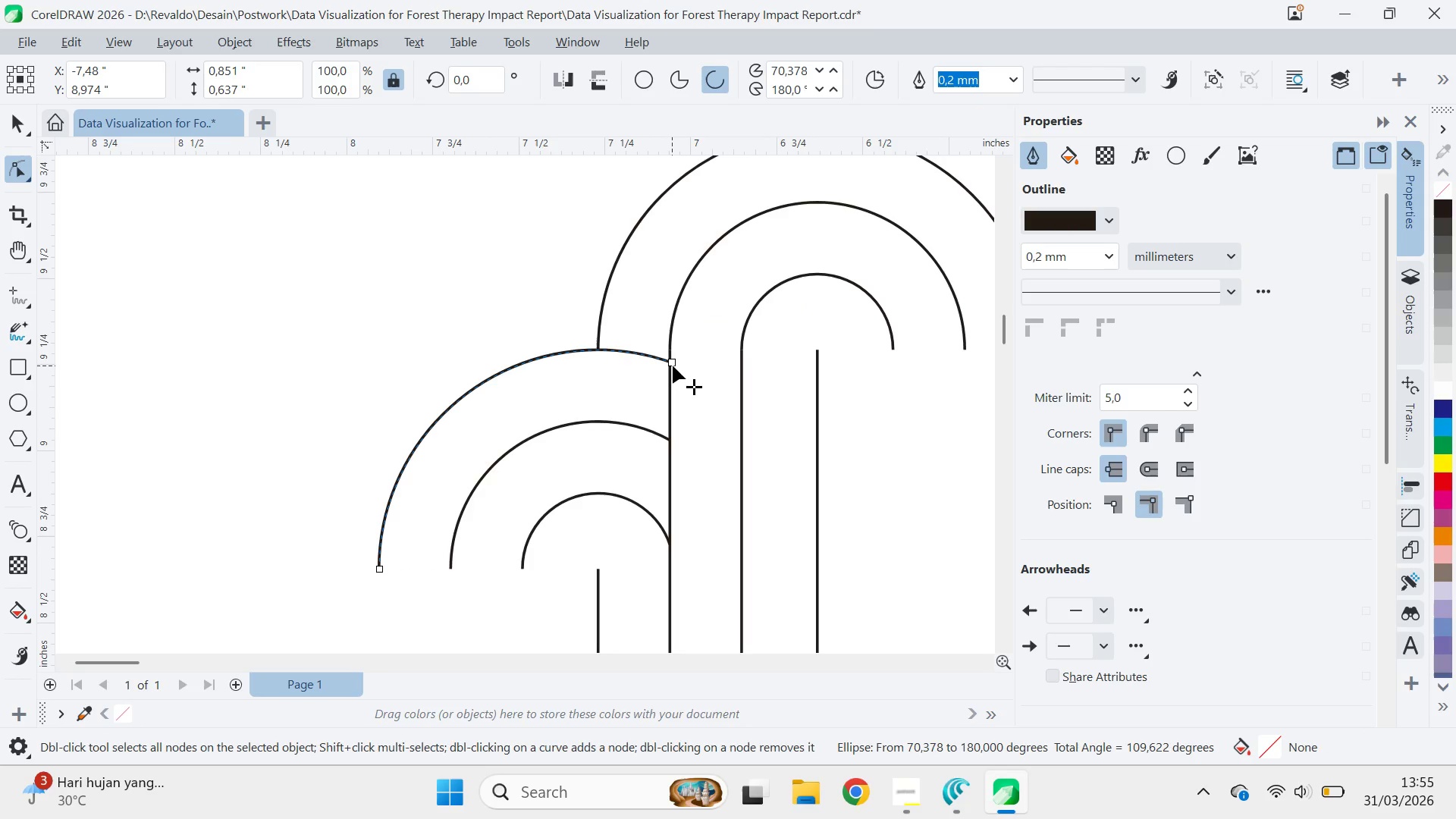 
left_click_drag(start_coordinate=[673, 366], to_coordinate=[670, 362])
 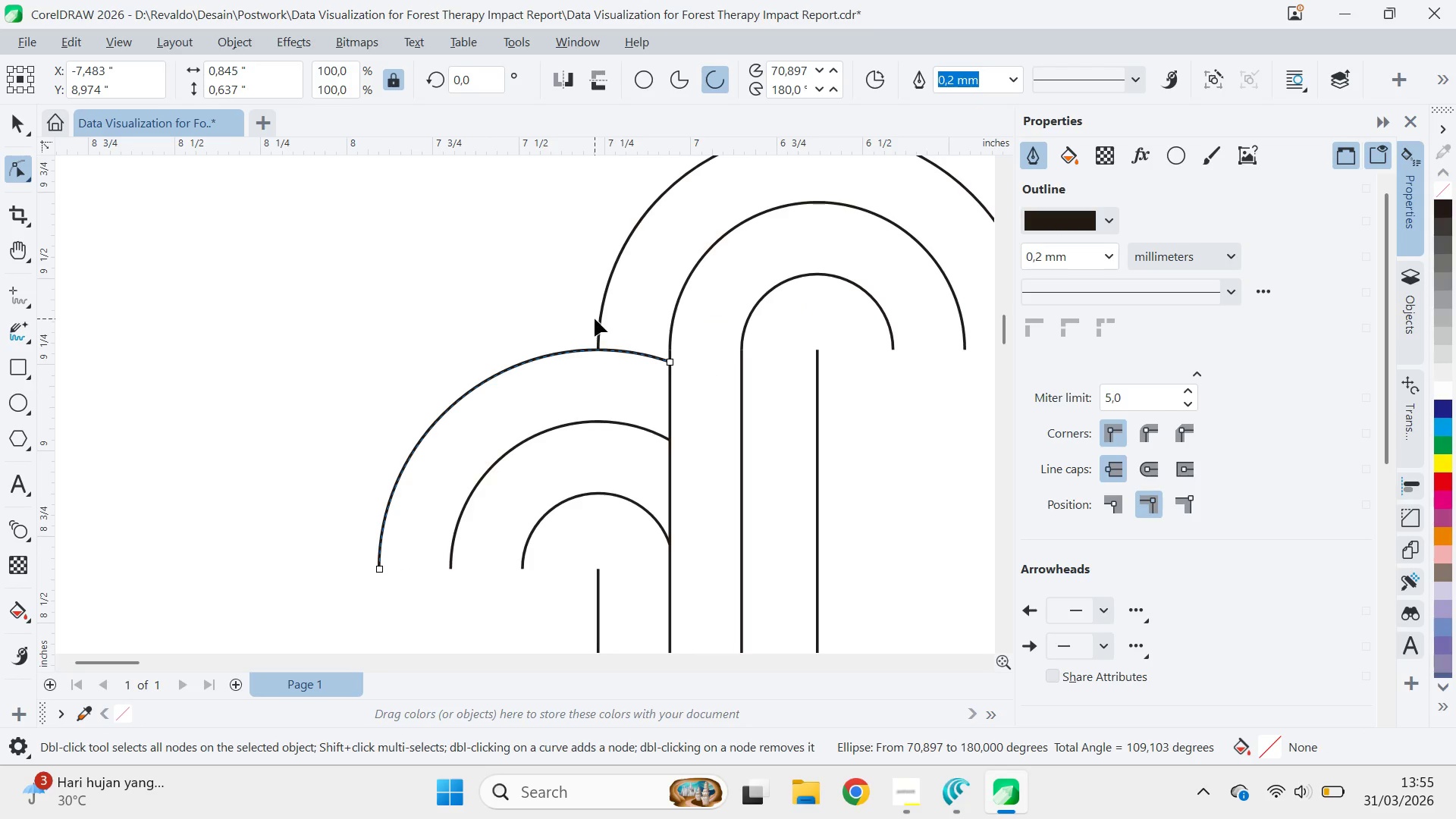 
left_click([597, 318])
 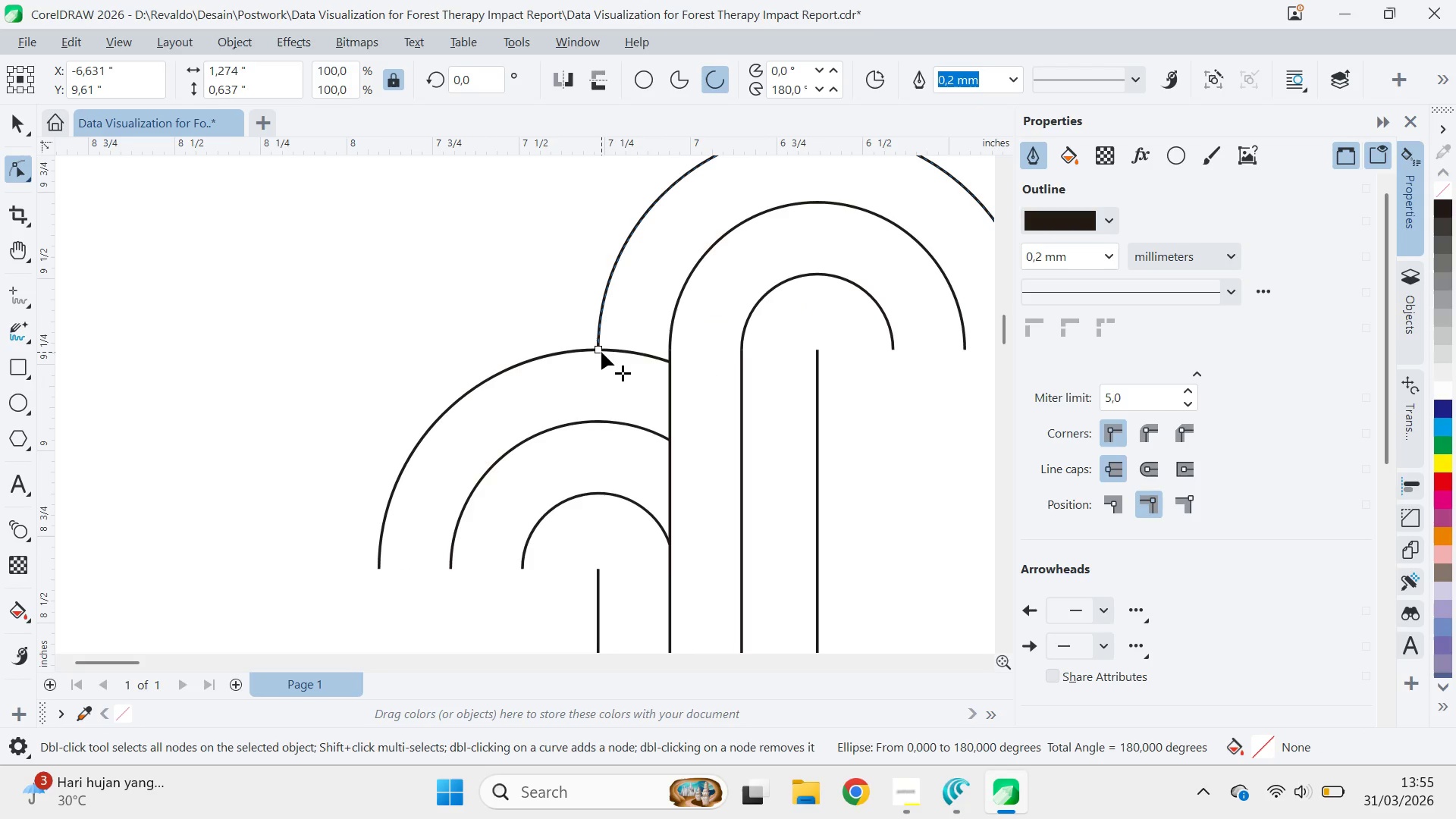 
type(qv)
 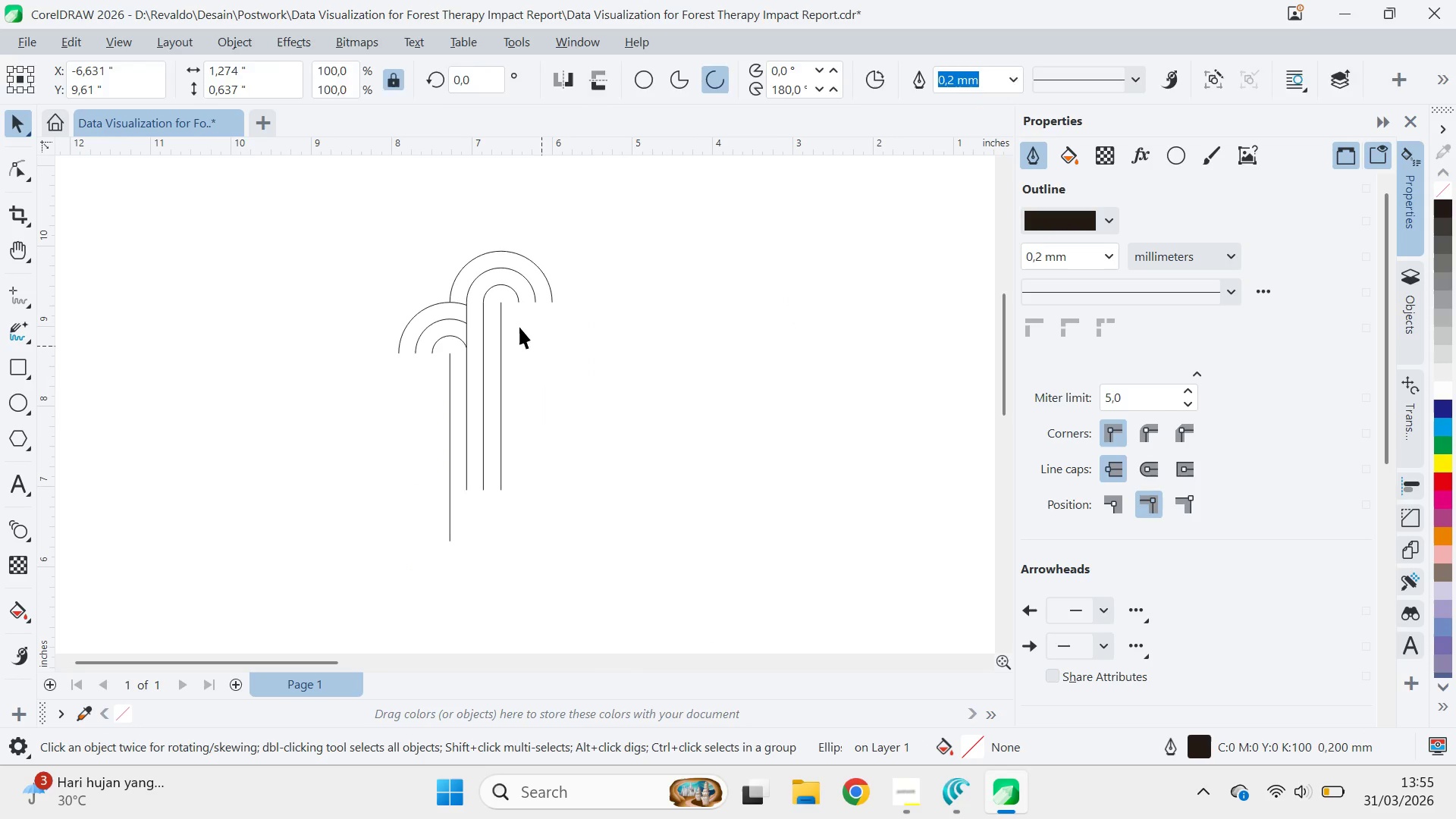 
left_click_drag(start_coordinate=[748, 410], to_coordinate=[630, 380])
 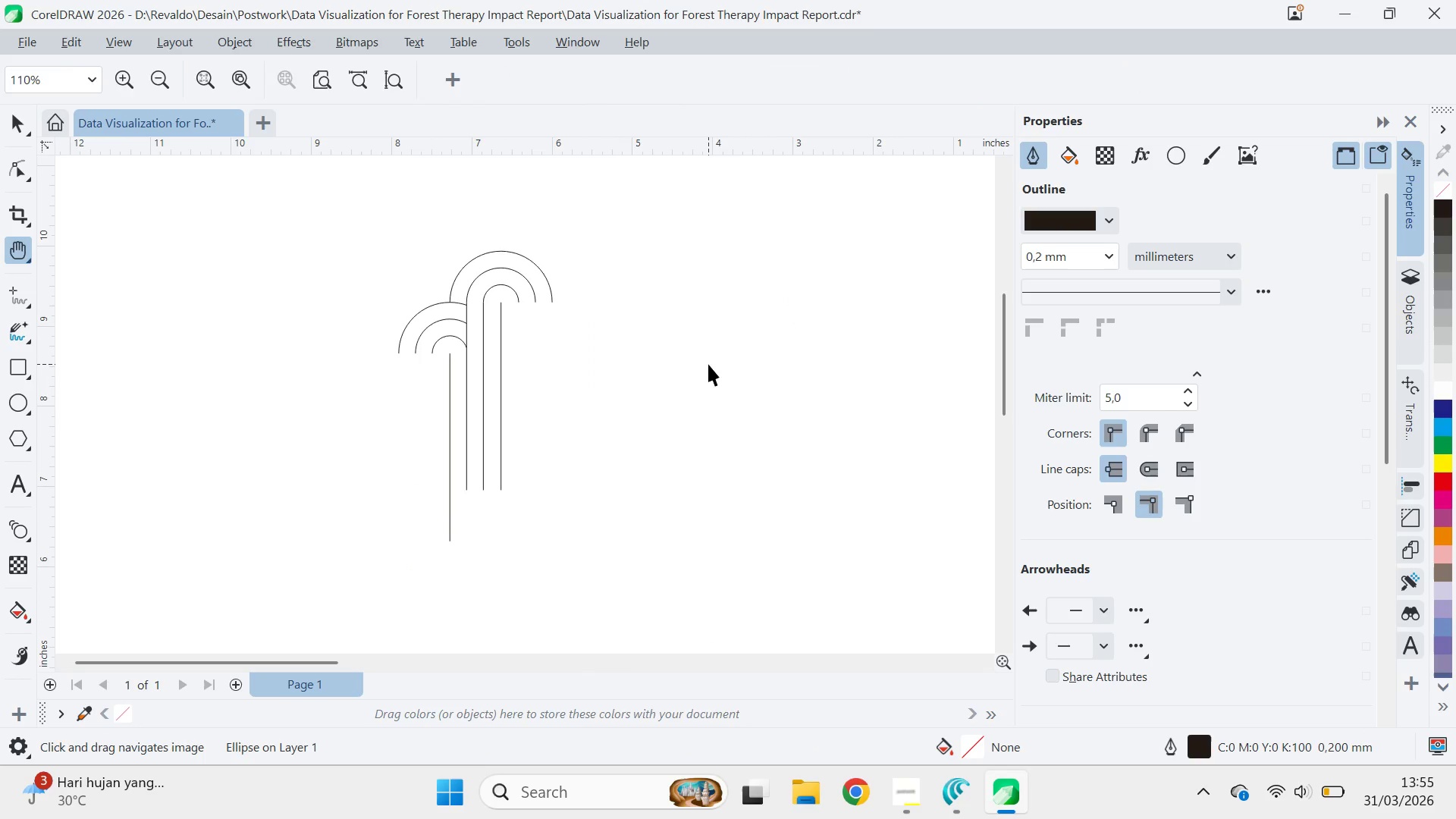 
scroll: coordinate [596, 340], scroll_direction: down, amount: 10.0
 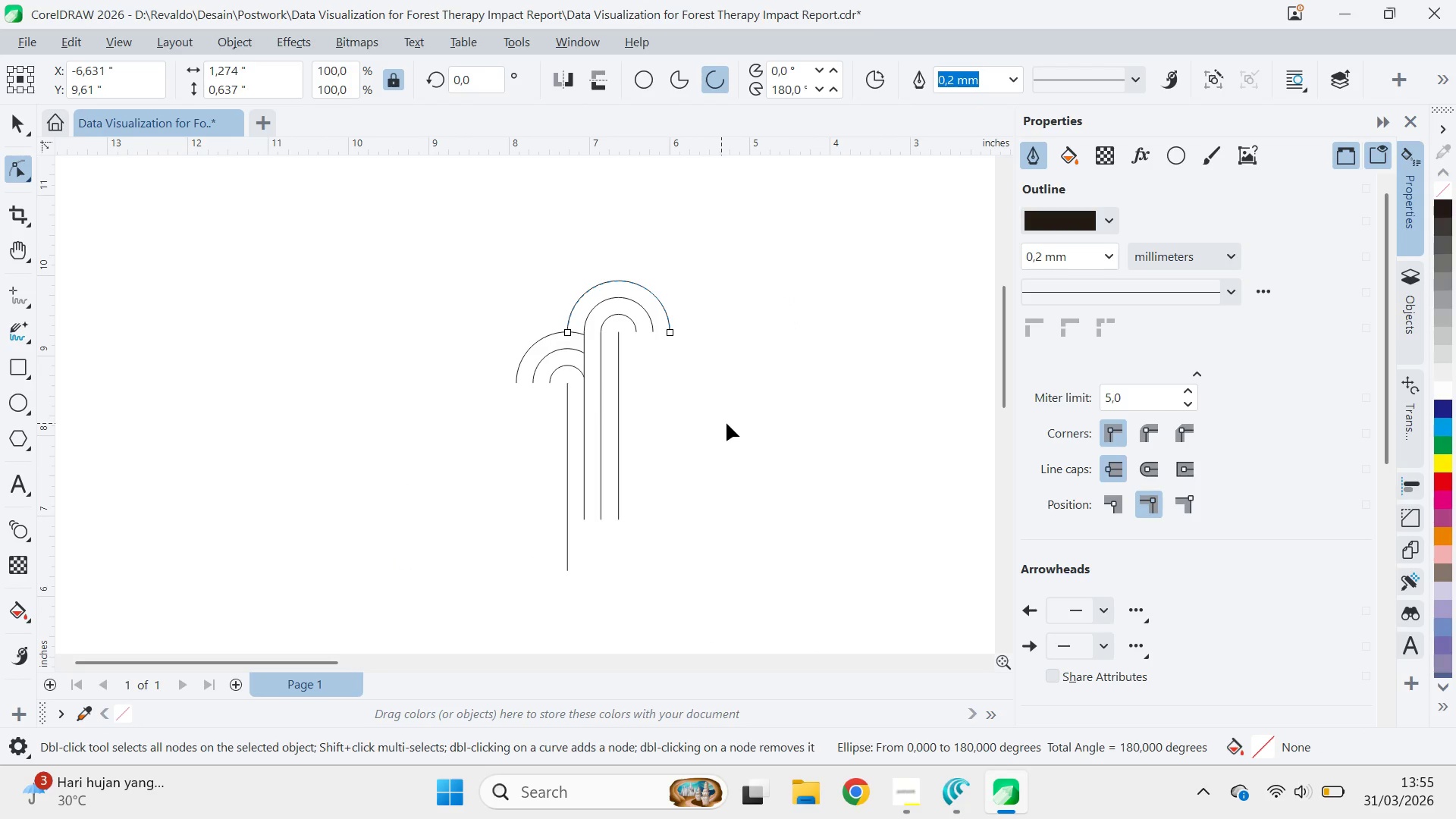 
double_click([708, 364])
 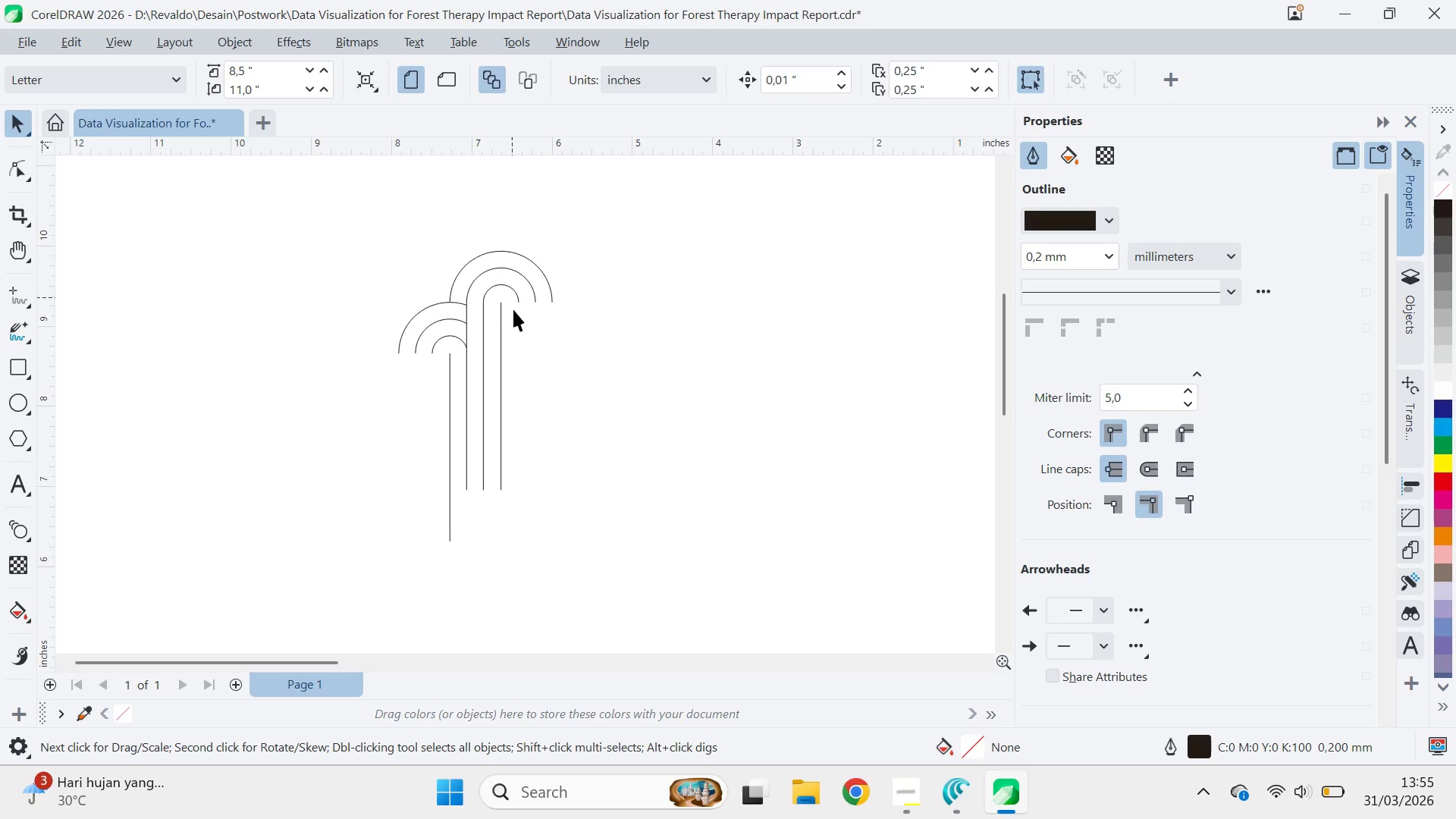 
type(qv)
 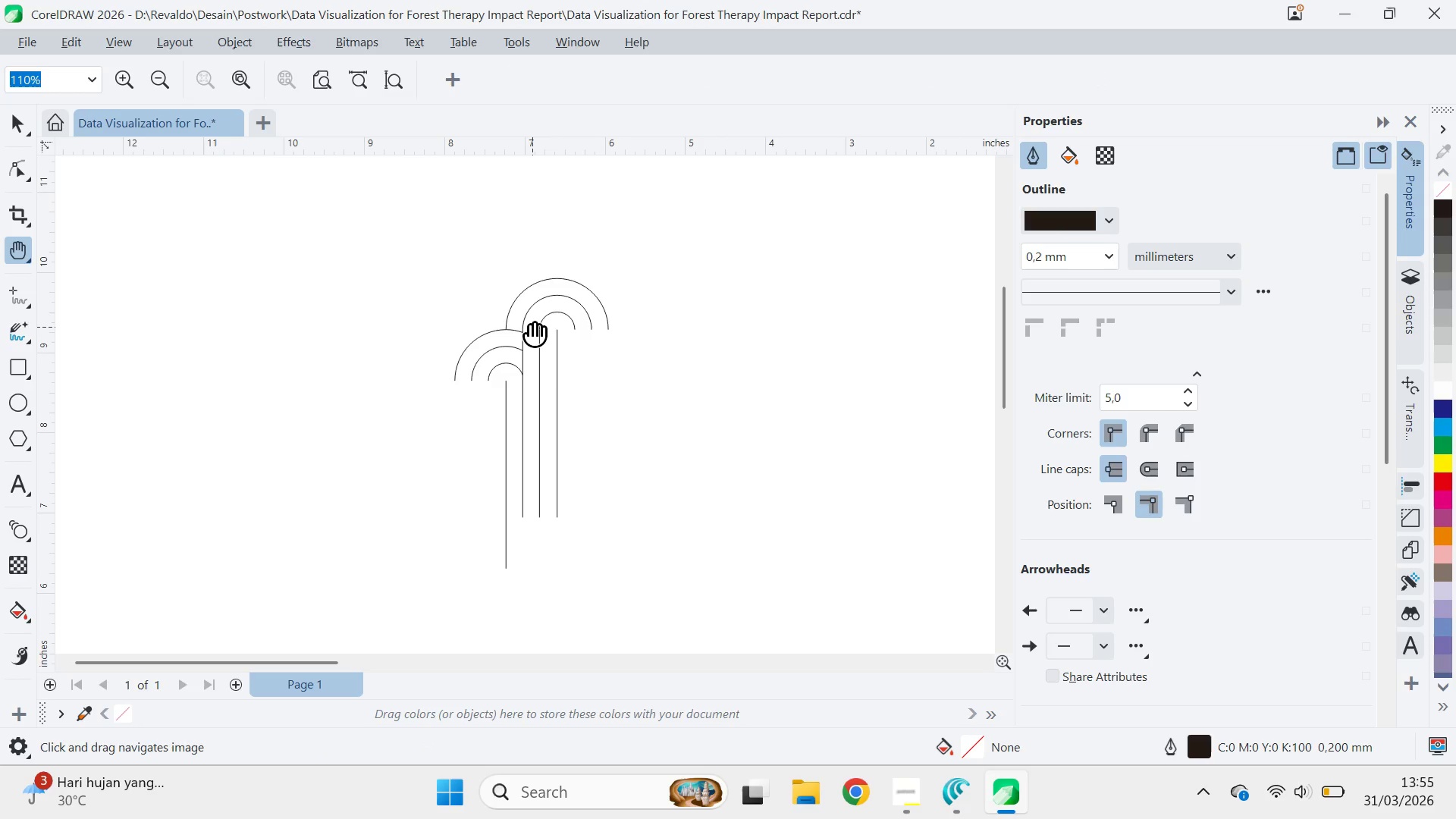 
left_click_drag(start_coordinate=[477, 300], to_coordinate=[533, 327])
 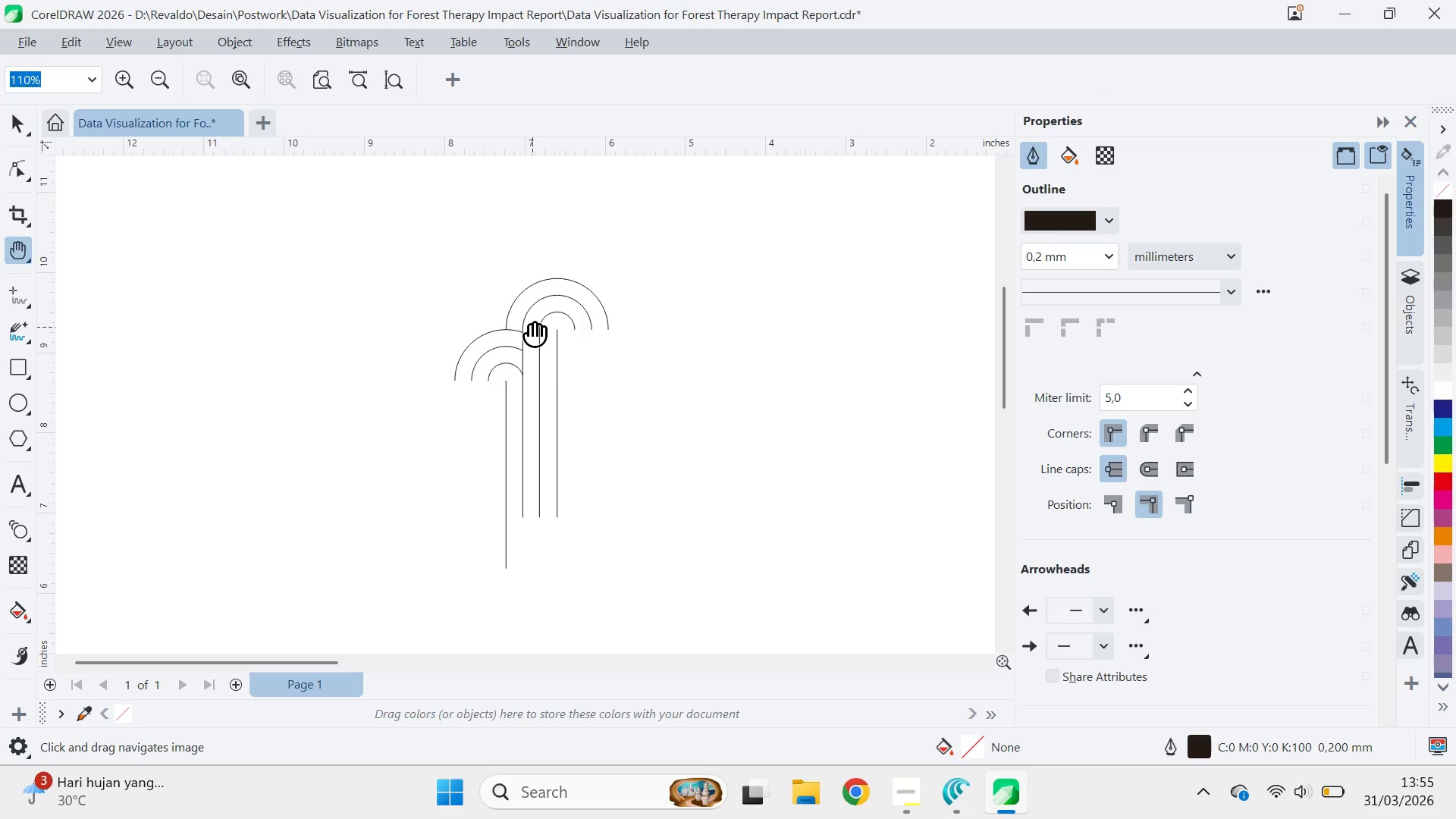 
key(Alt+AltLeft)
 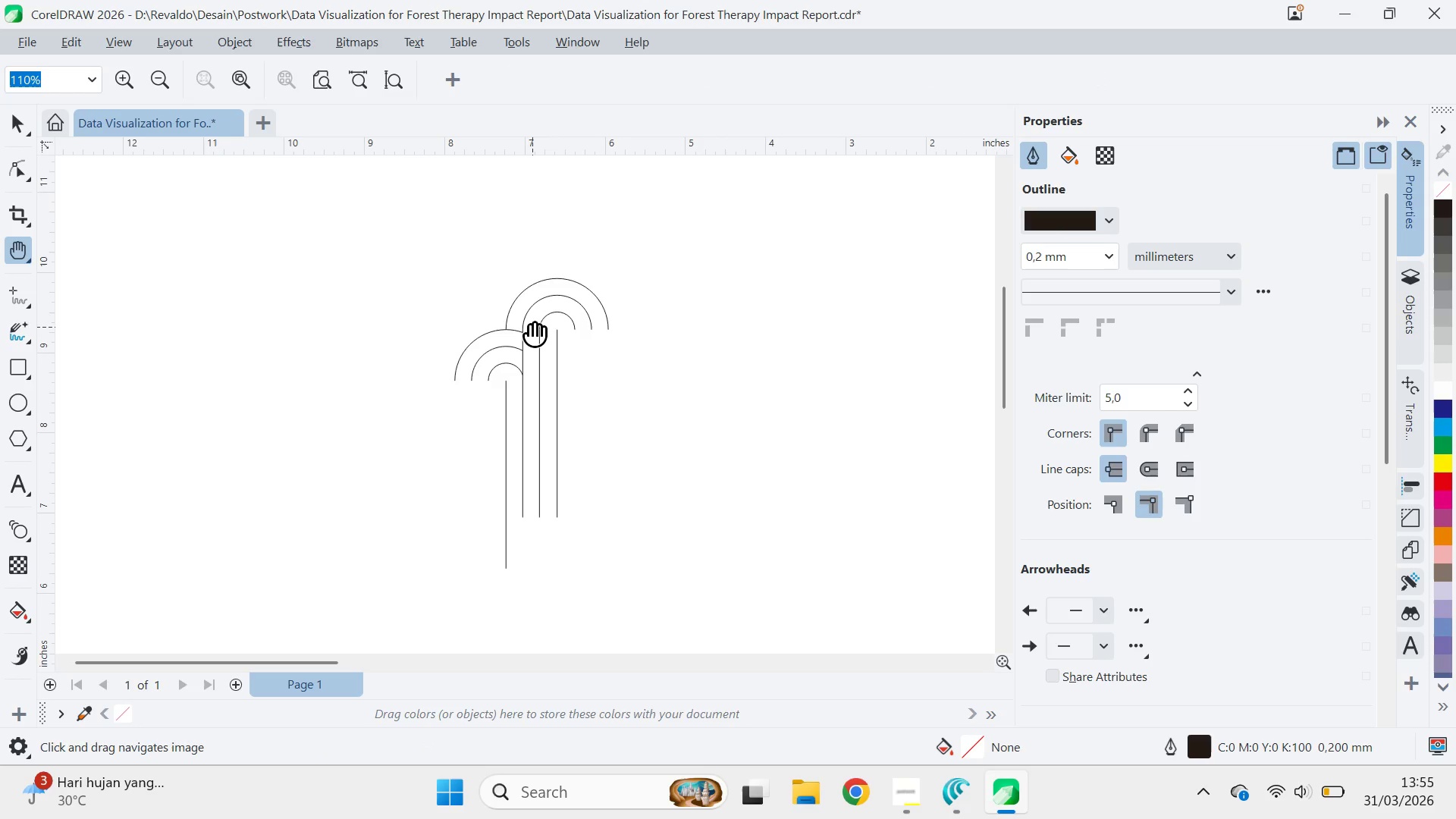 
key(Alt+Tab)
 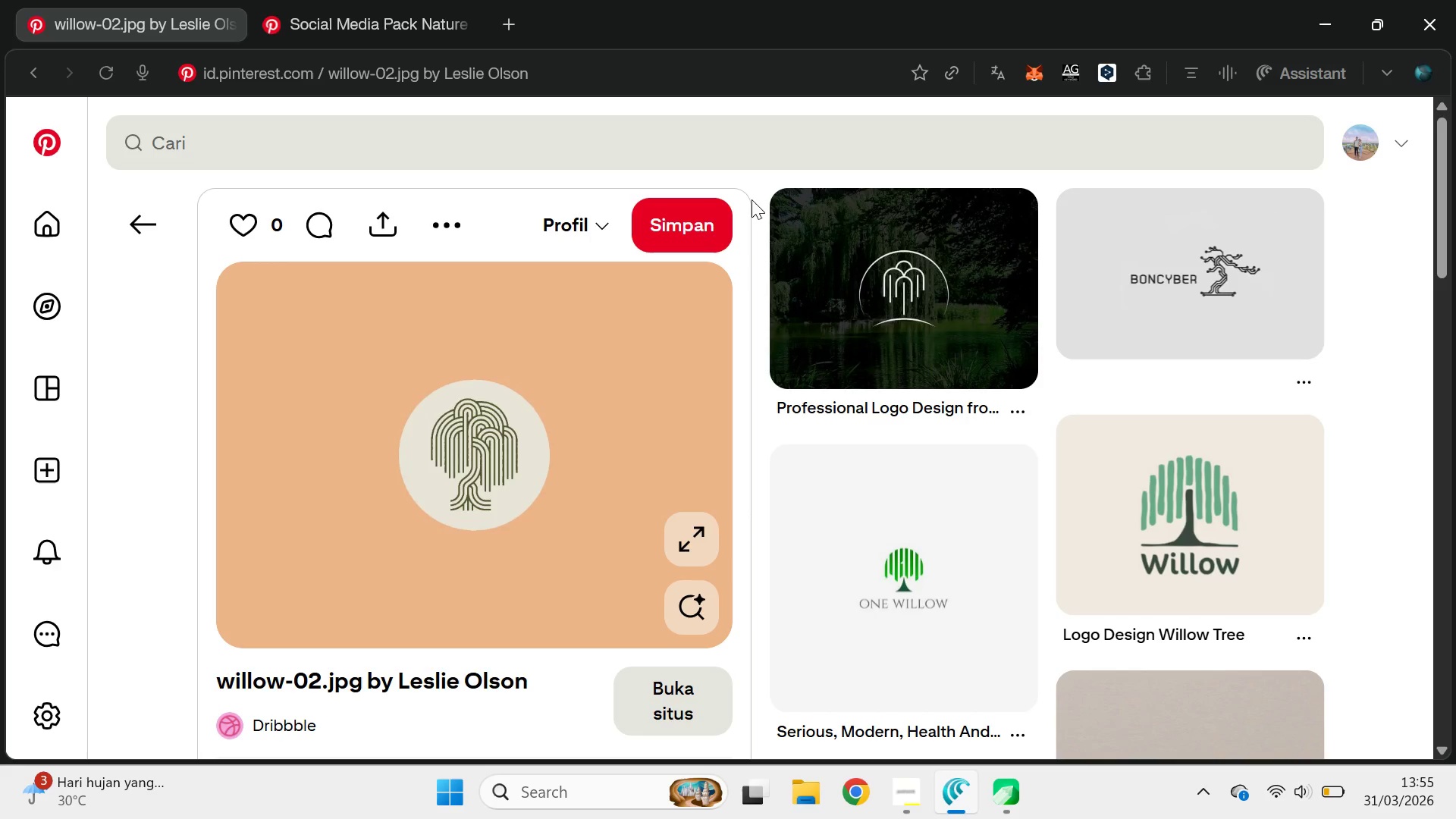 
key(Alt+AltLeft)
 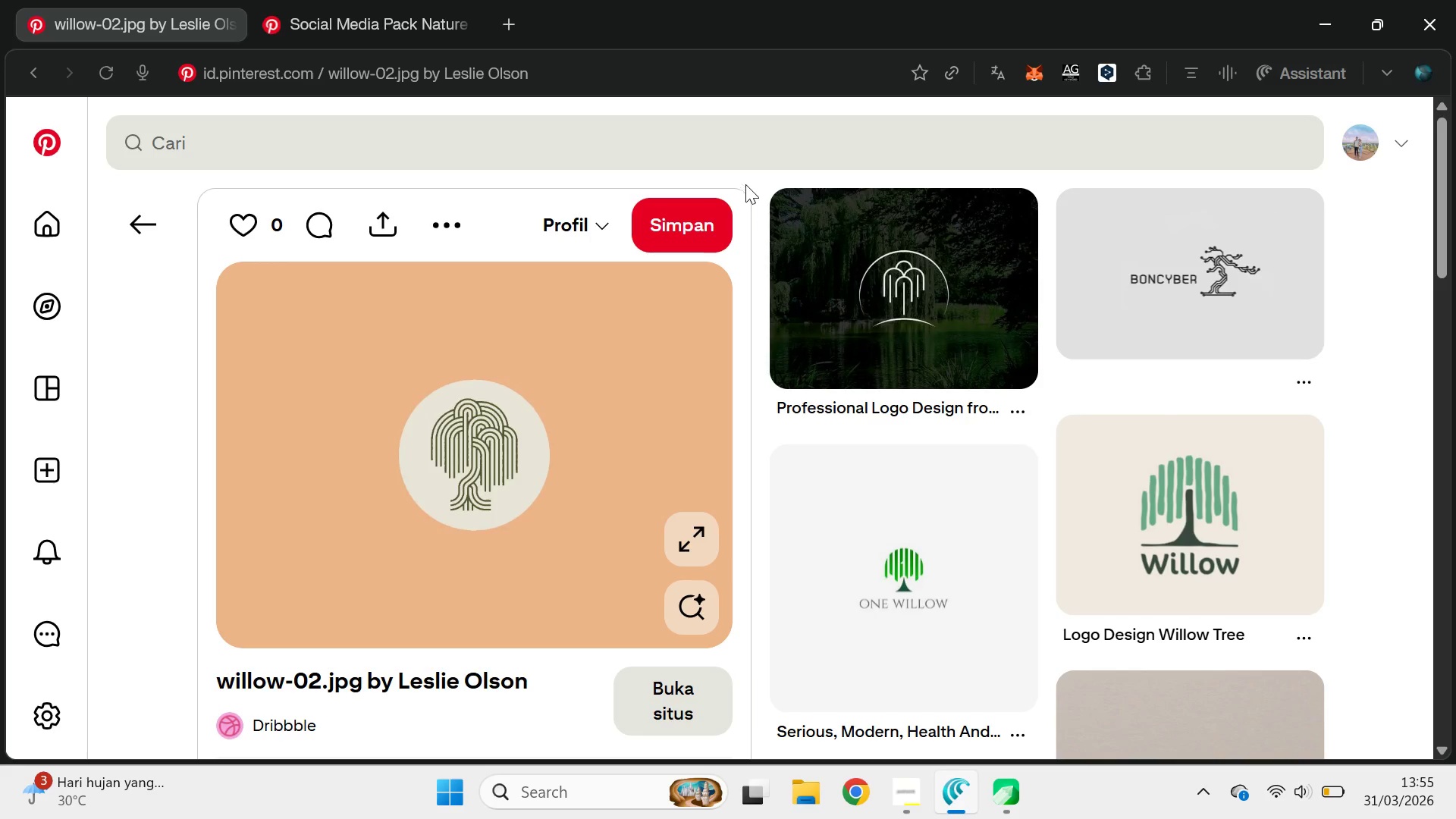 
key(Alt+Tab)
 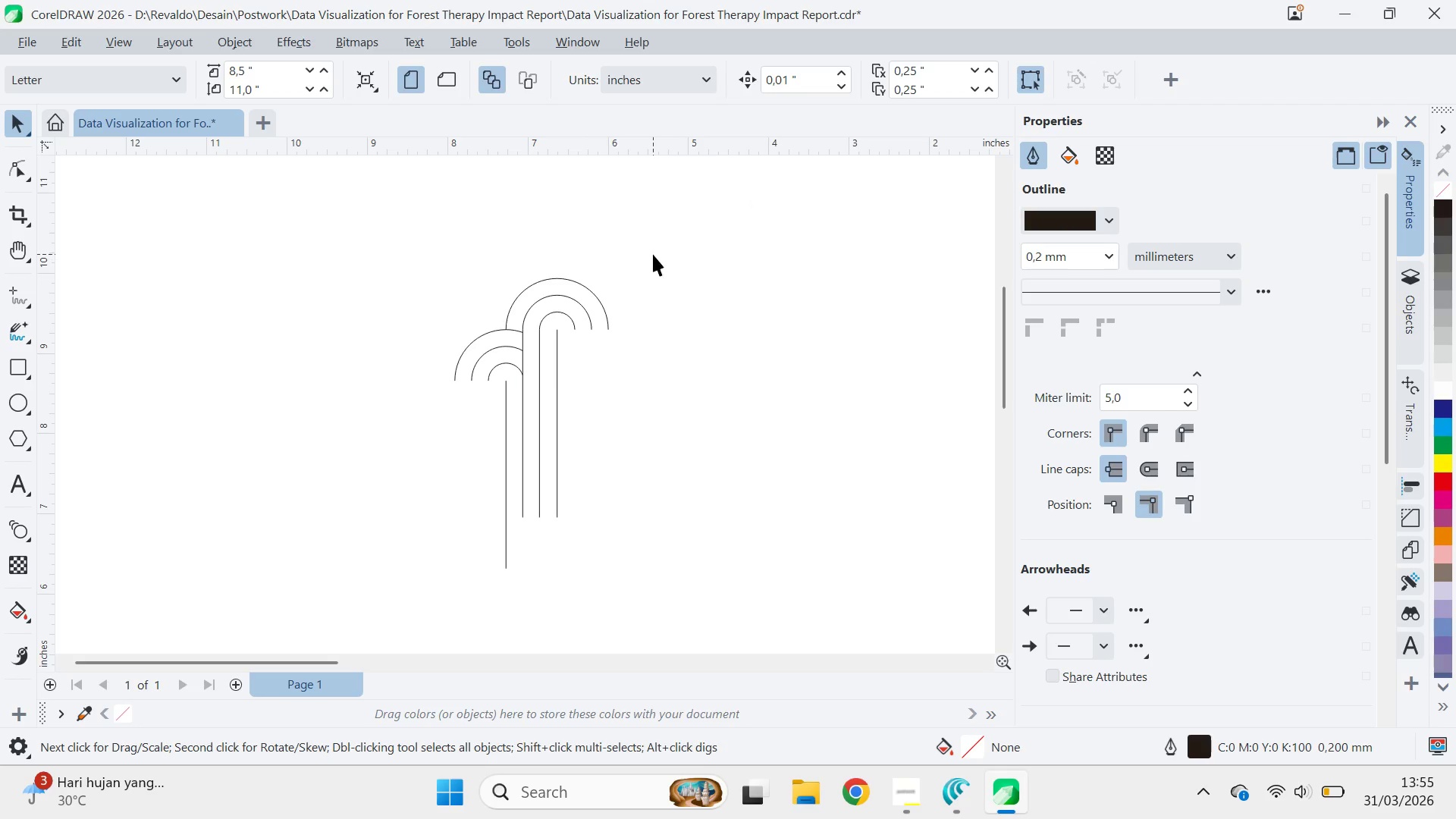 
left_click_drag(start_coordinate=[652, 247], to_coordinate=[485, 345])
 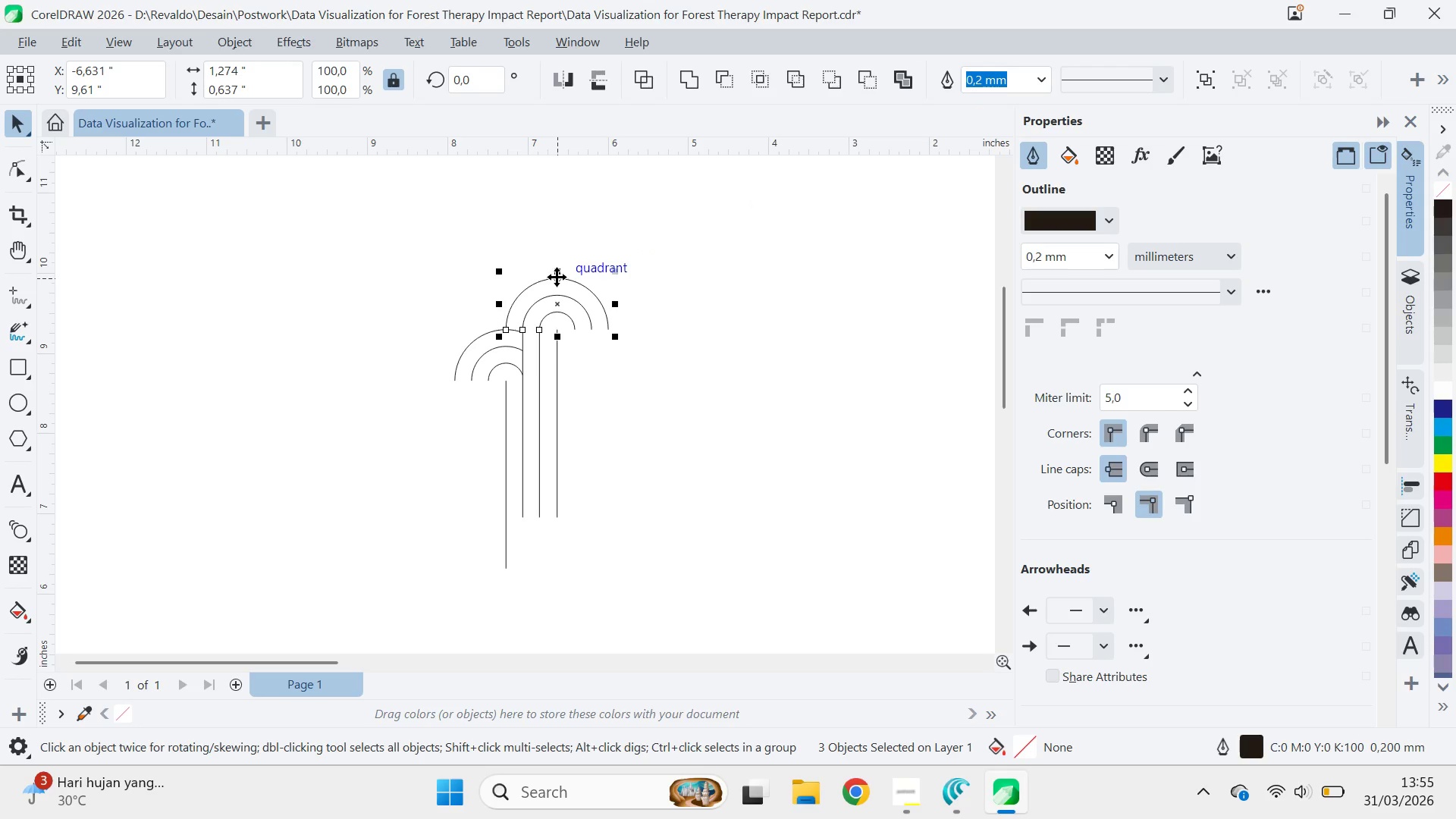 
left_click_drag(start_coordinate=[557, 277], to_coordinate=[595, 333])
 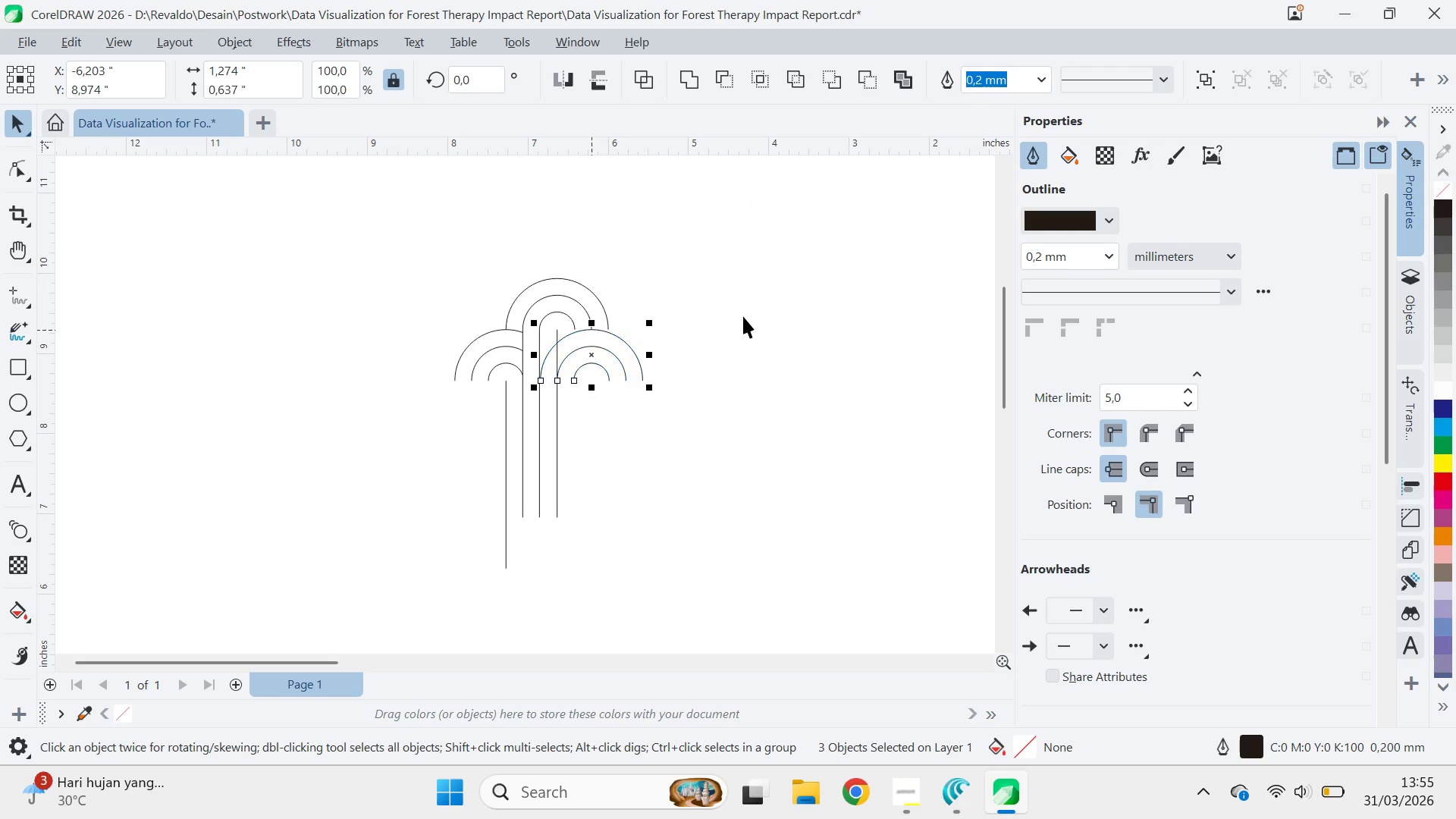 
left_click([743, 316])
 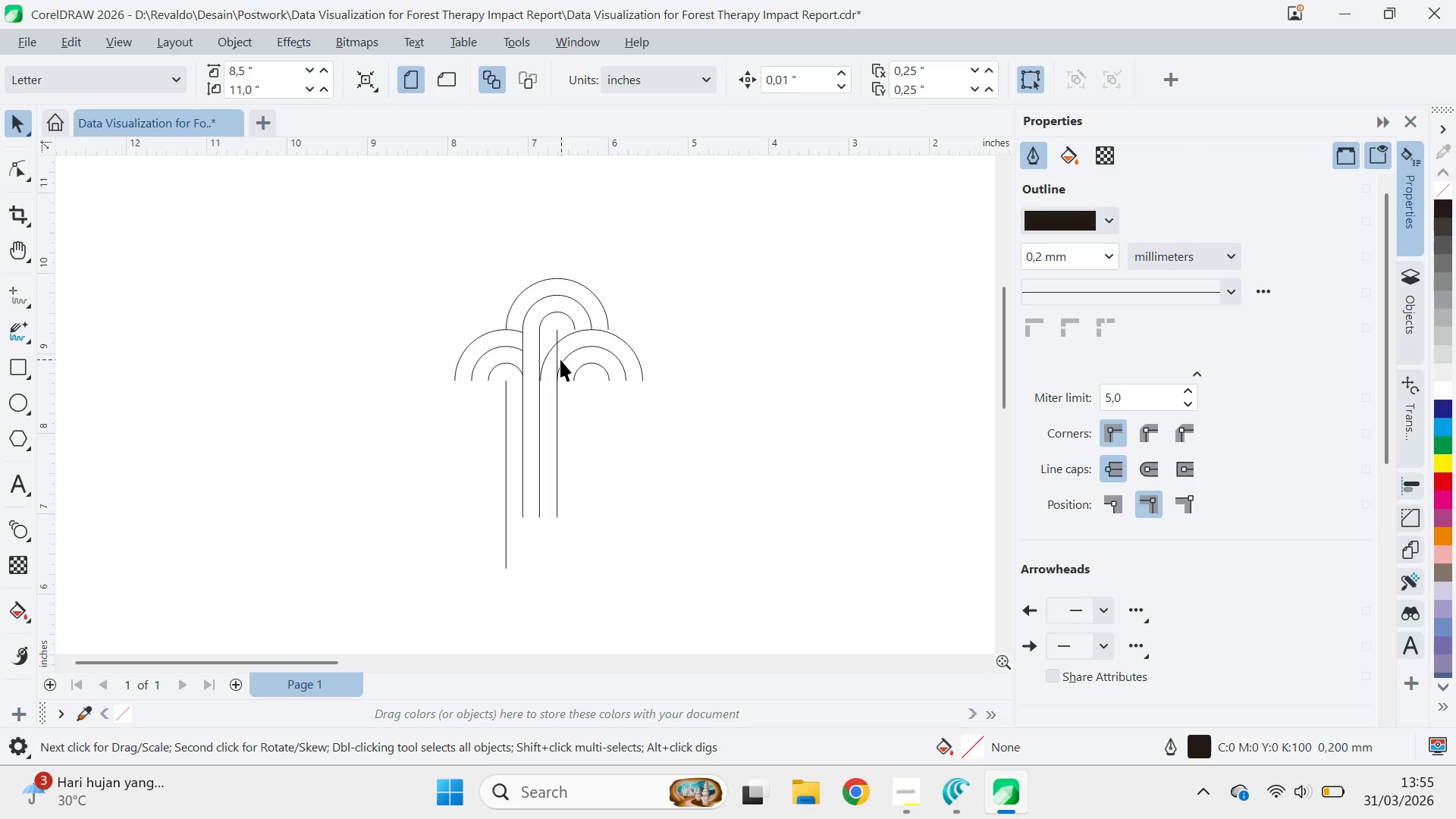 
left_click([537, 290])
 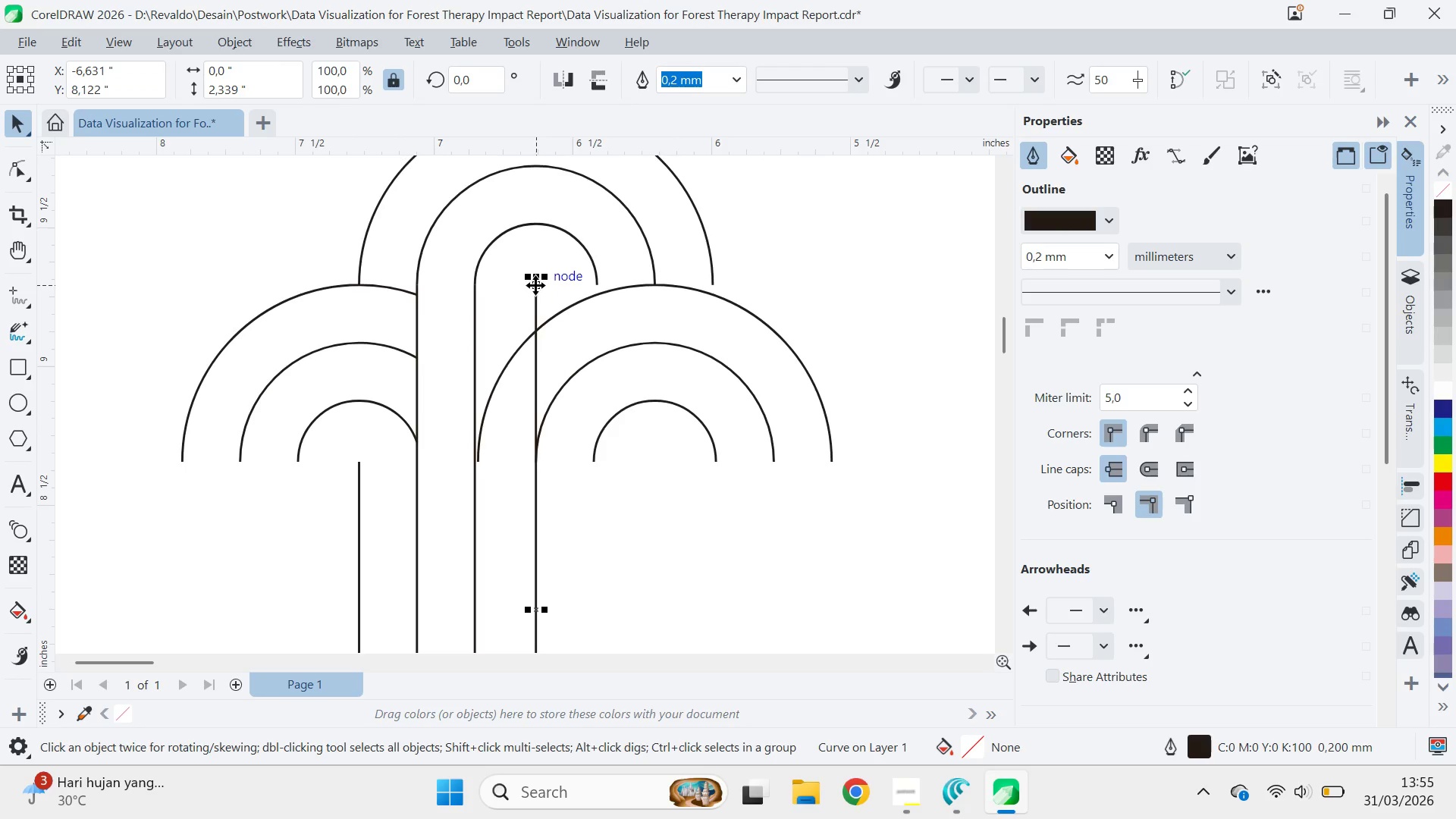 
scroll: coordinate [585, 304], scroll_direction: up, amount: 8.0
 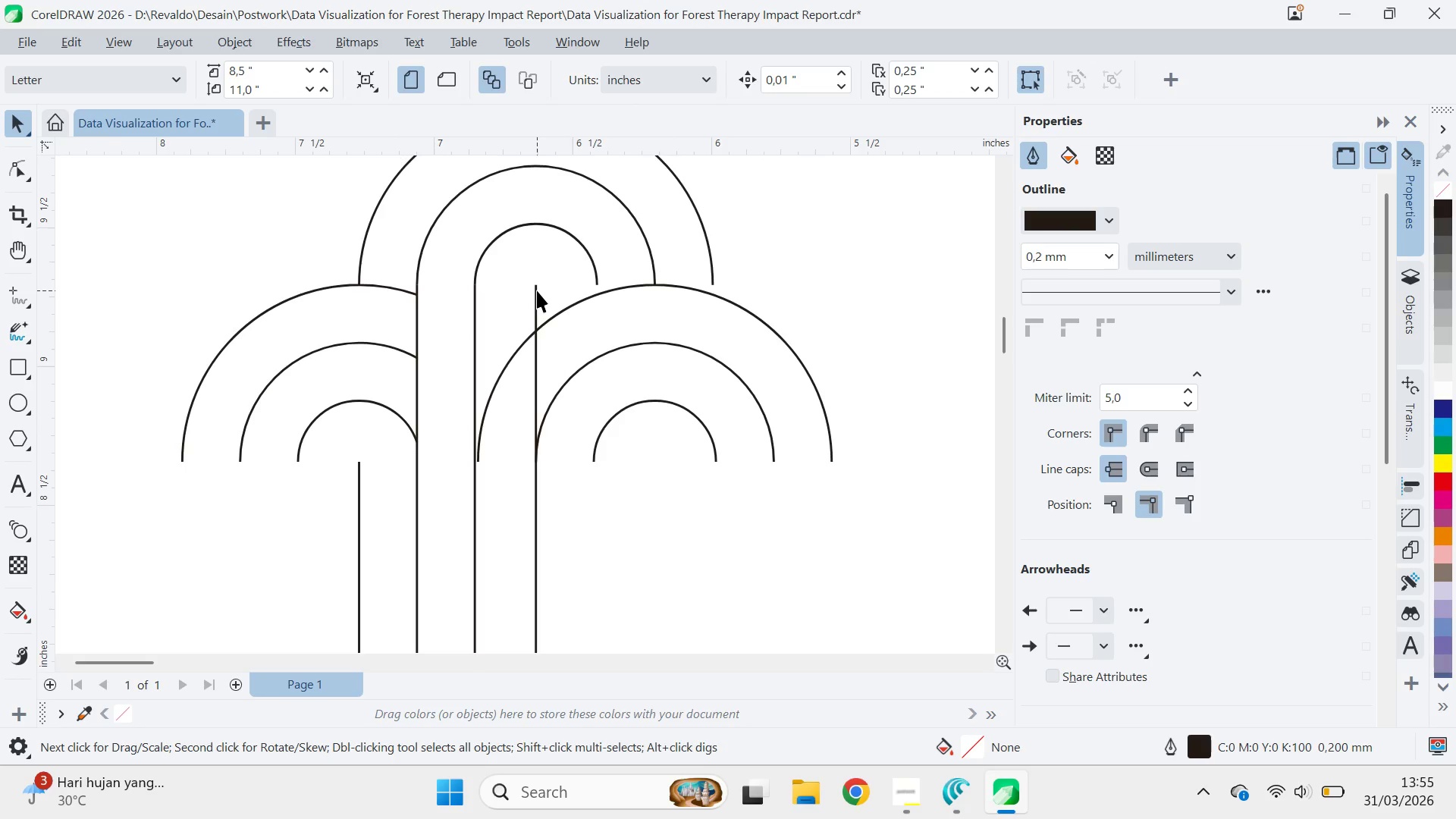 
left_click_drag(start_coordinate=[535, 285], to_coordinate=[595, 280])
 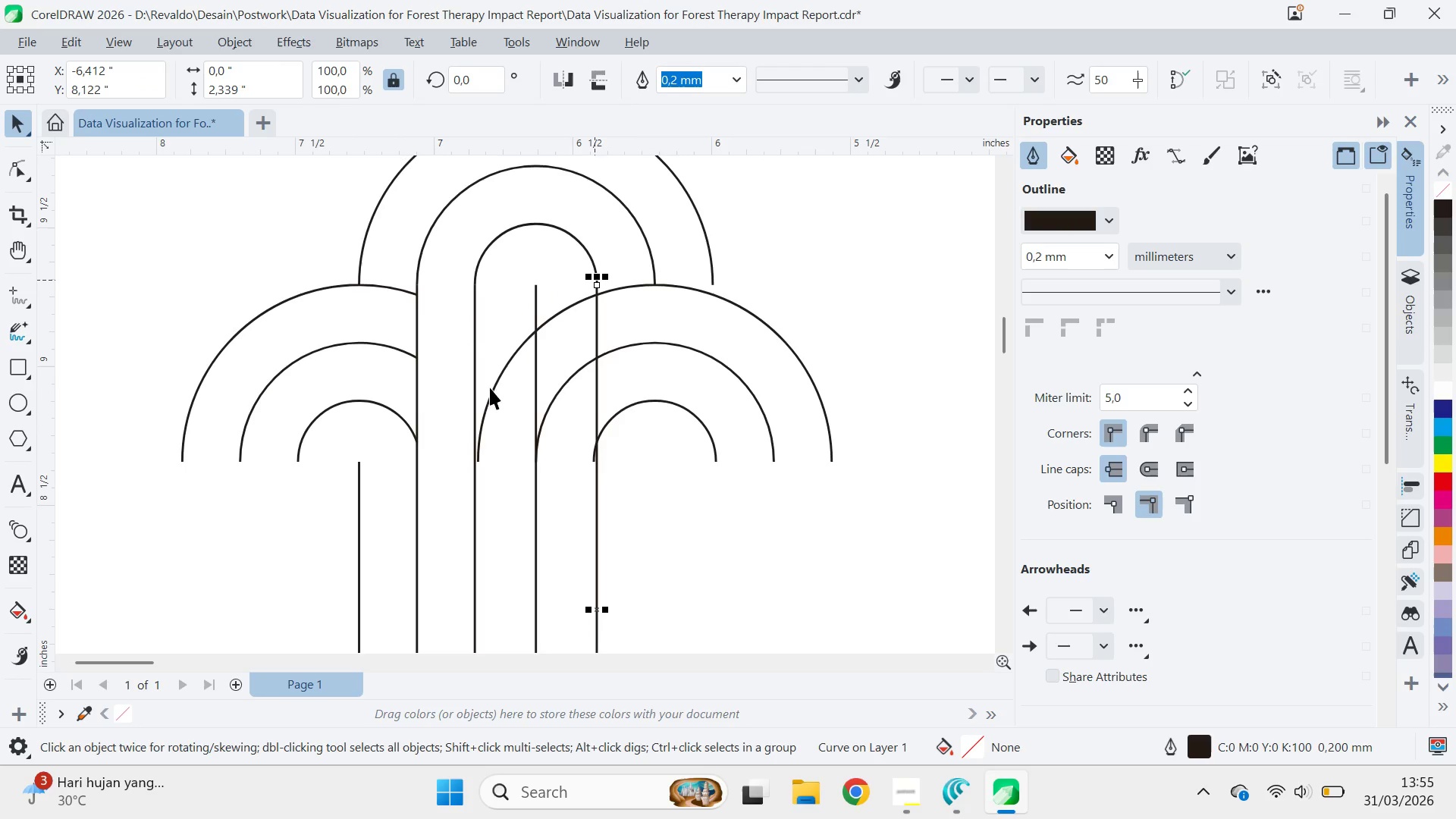 
hold_key(key=ShiftLeft, duration=1.08)
right_click([598, 280])
 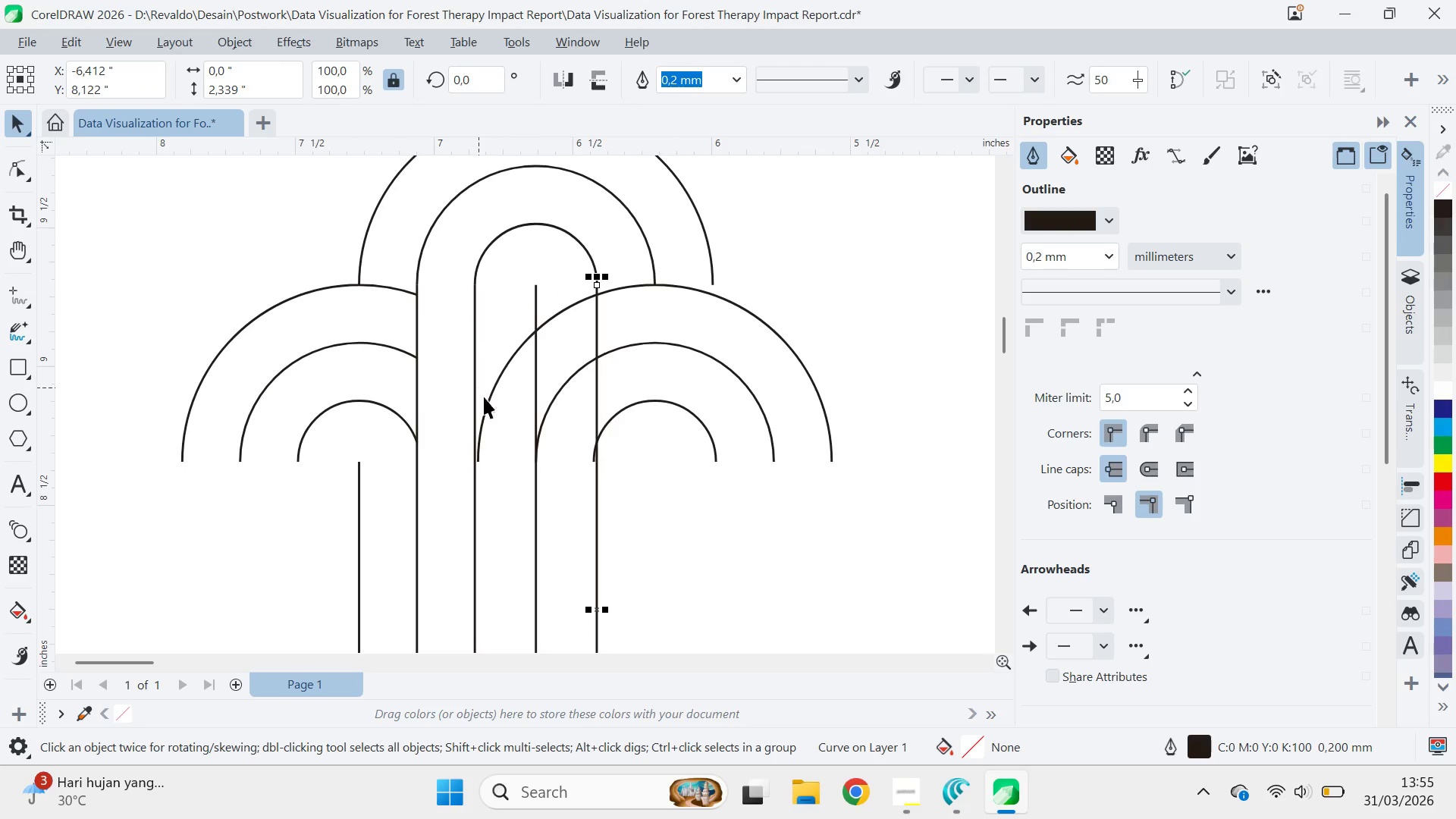 
left_click([488, 403])
 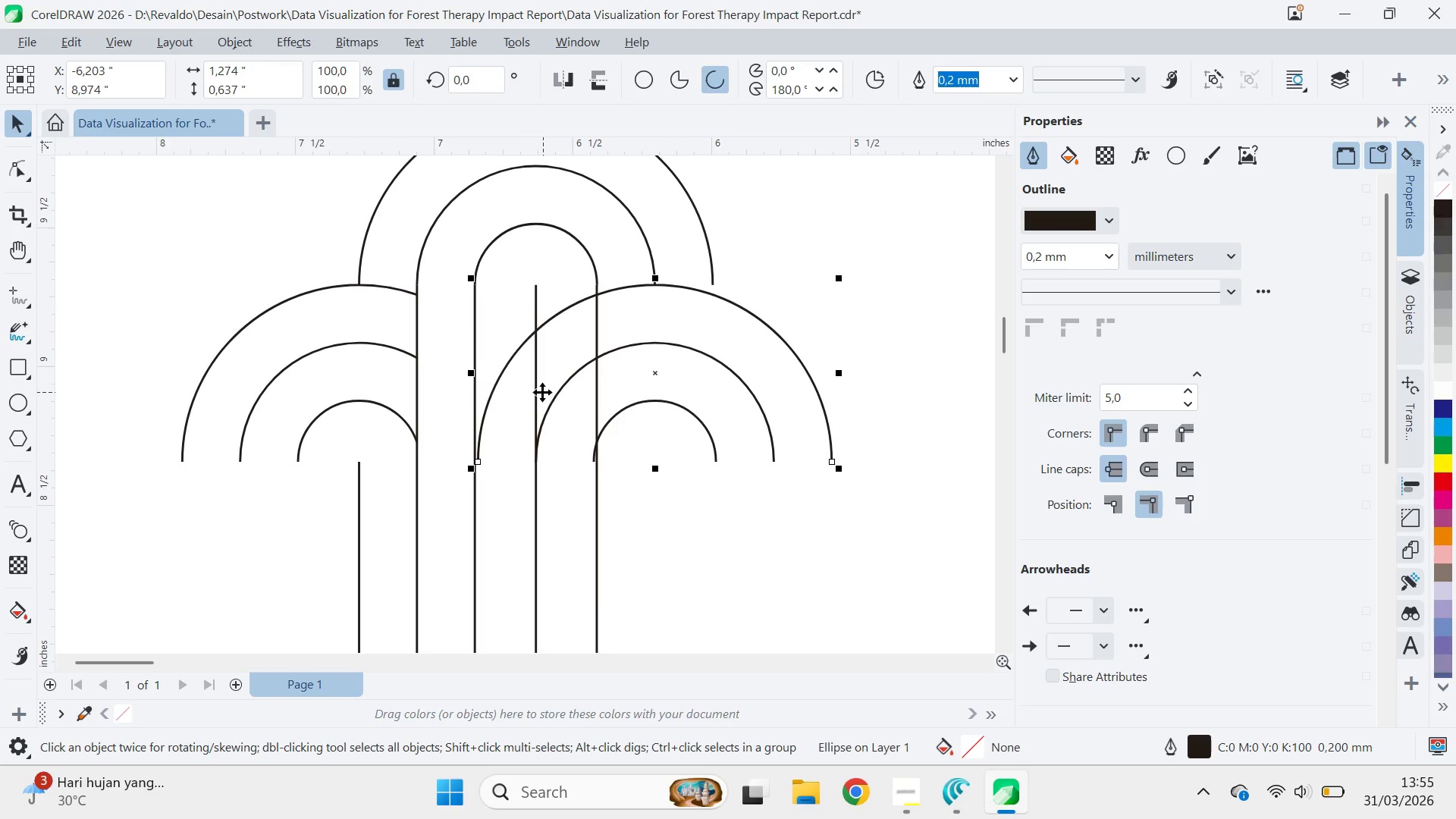 
key(A)
 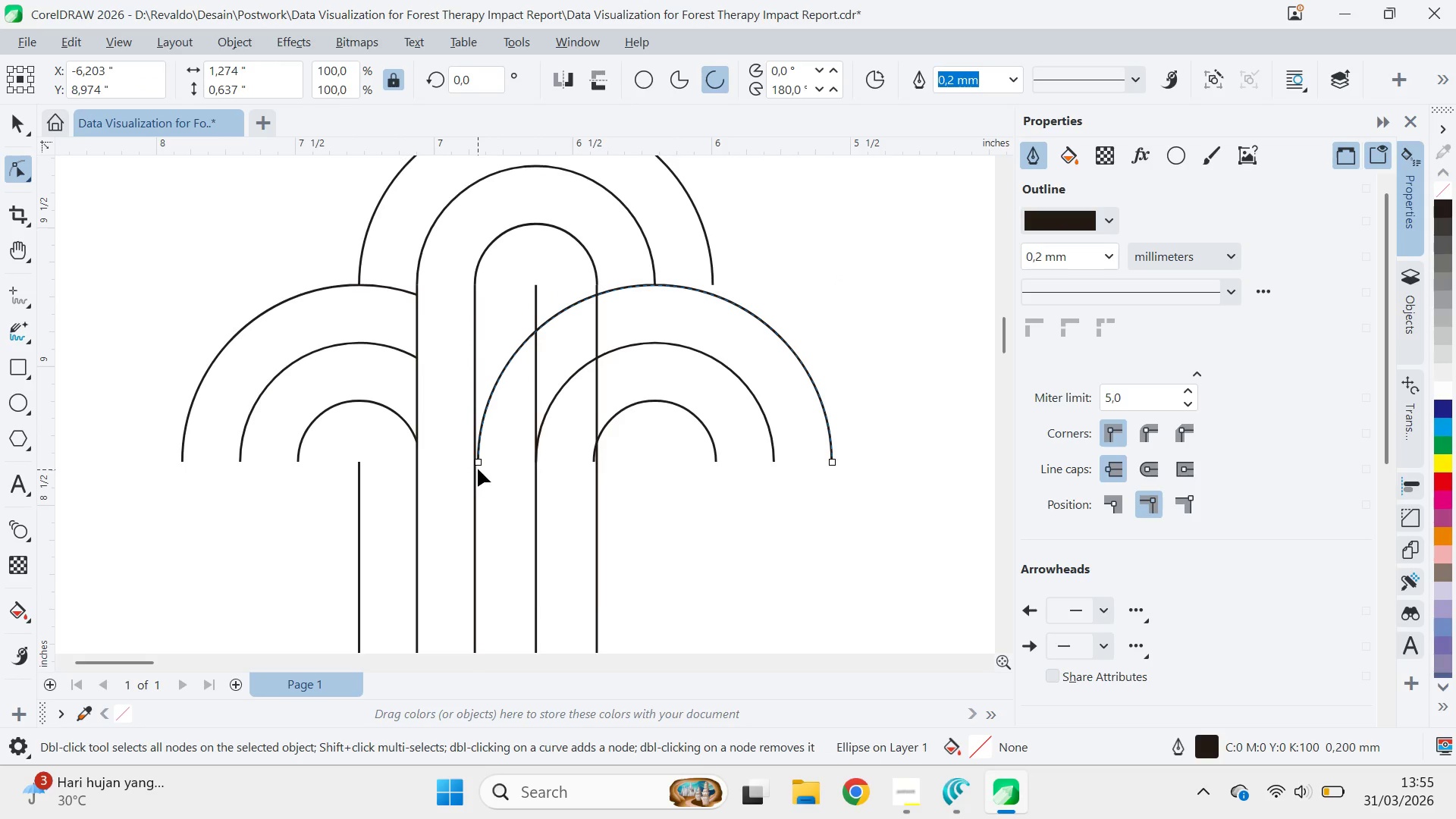 
left_click_drag(start_coordinate=[478, 468], to_coordinate=[595, 297])
 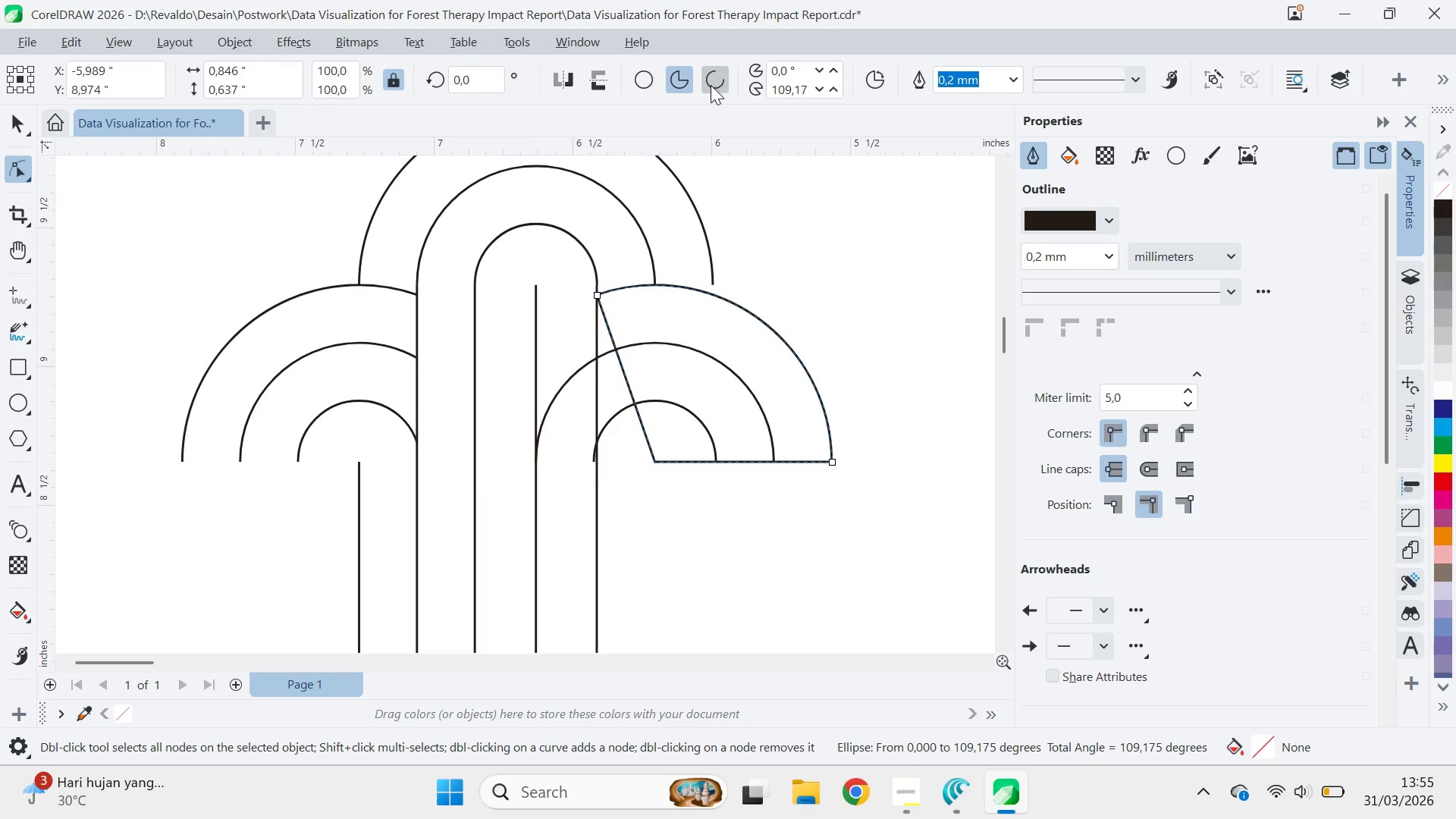 
double_click([873, 314])
 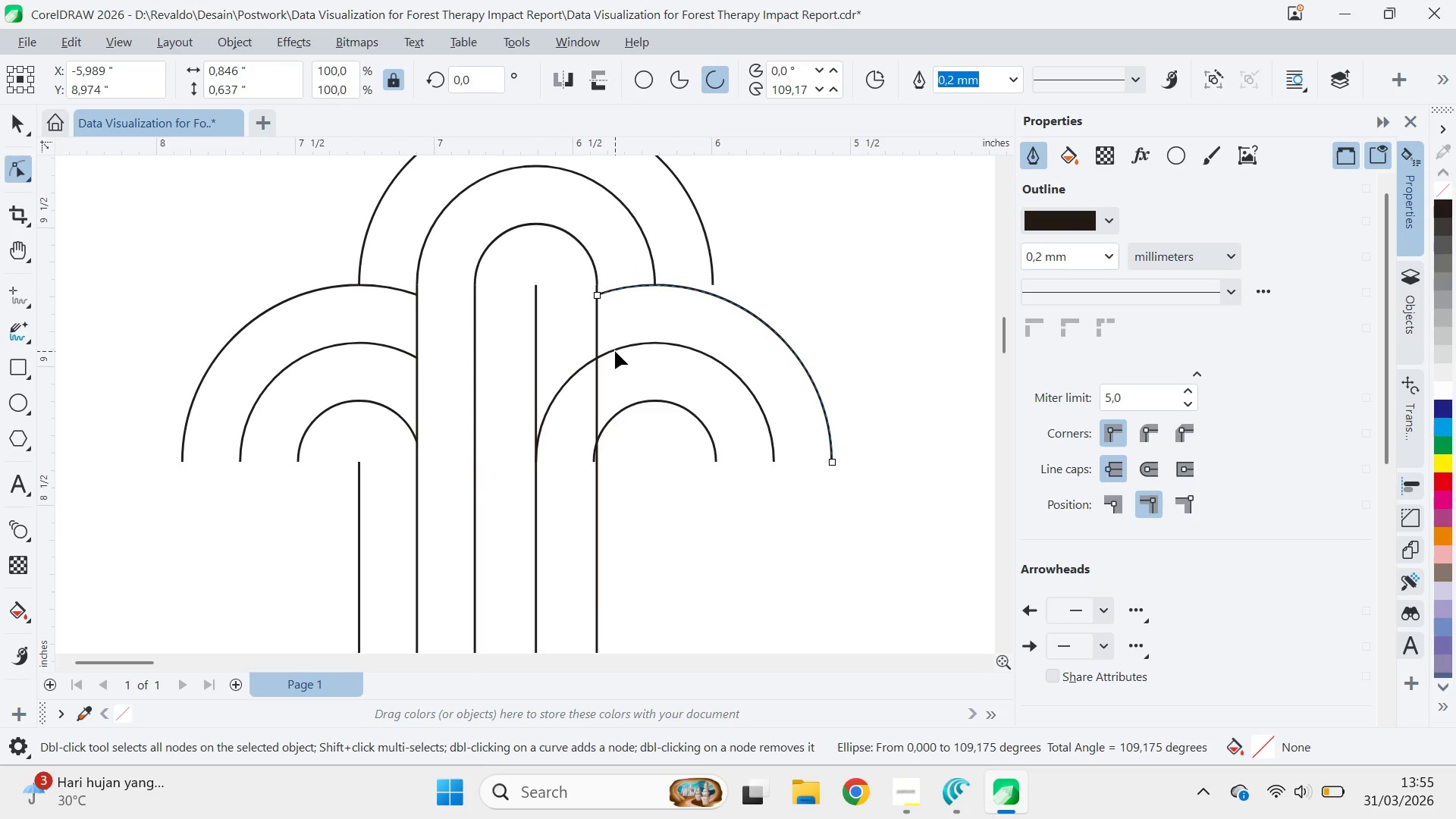 
hold_key(key=ControlLeft, duration=0.94)
 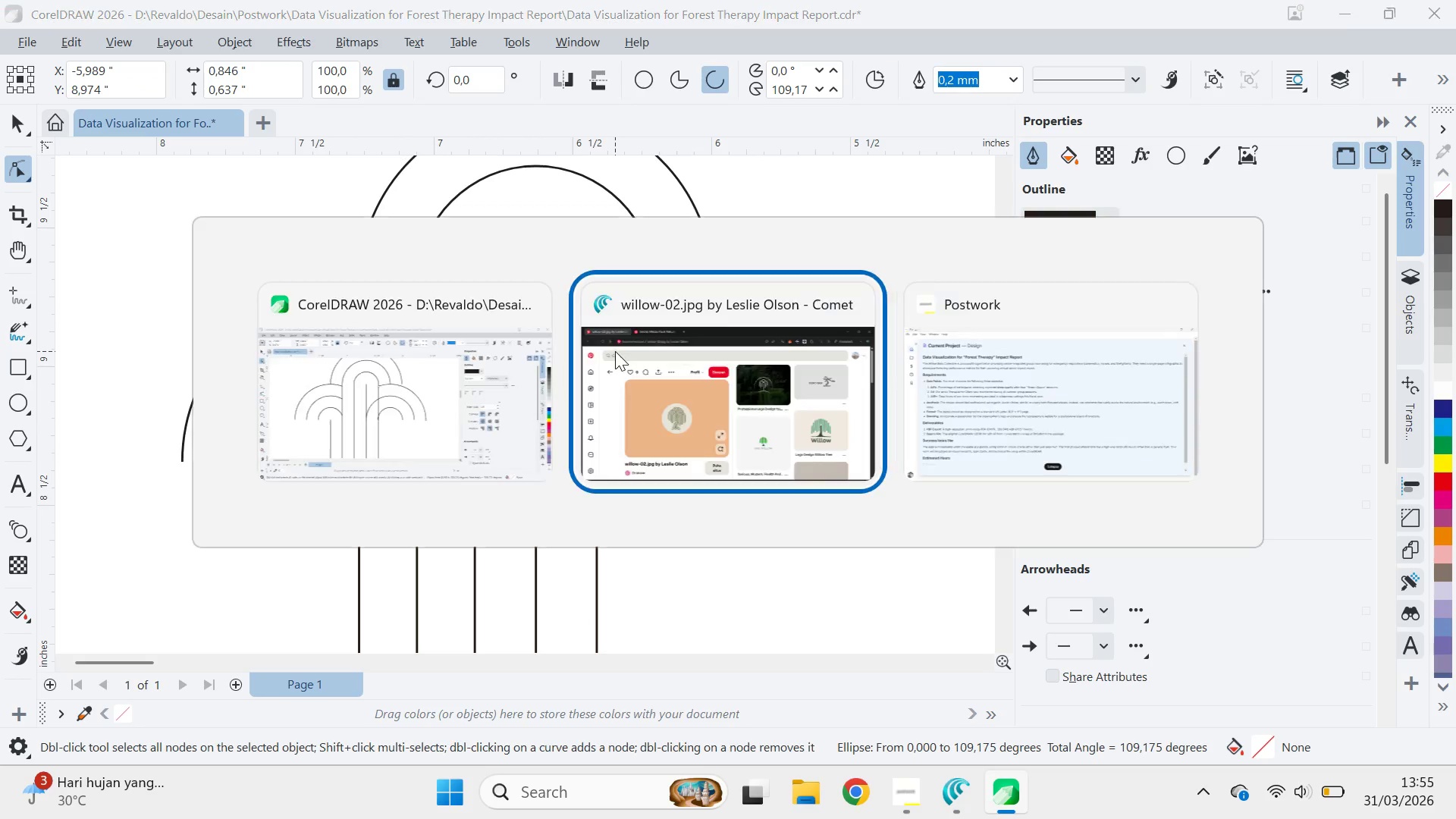 
key(Alt+AltLeft)
 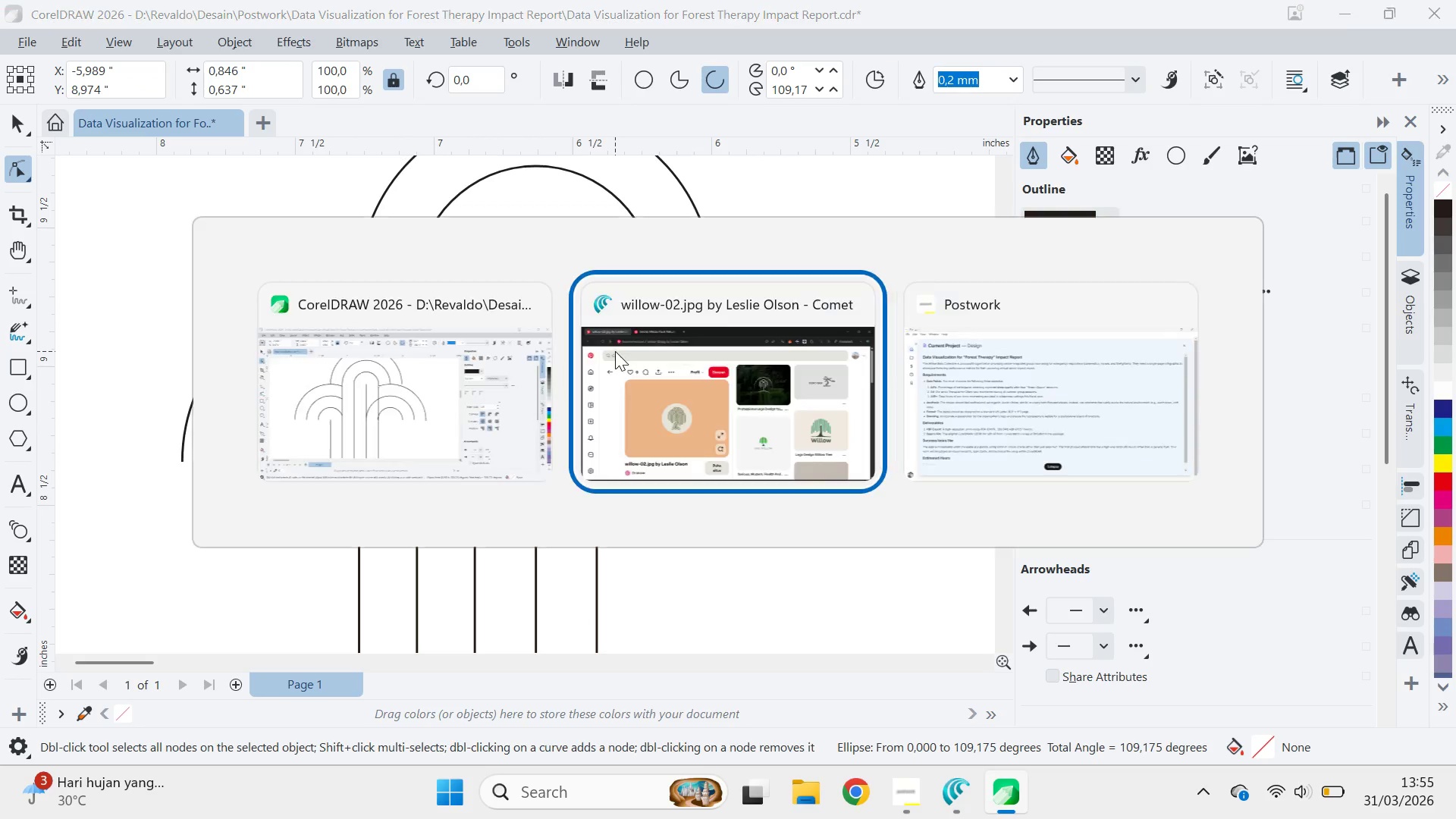 
key(Alt+Tab)
 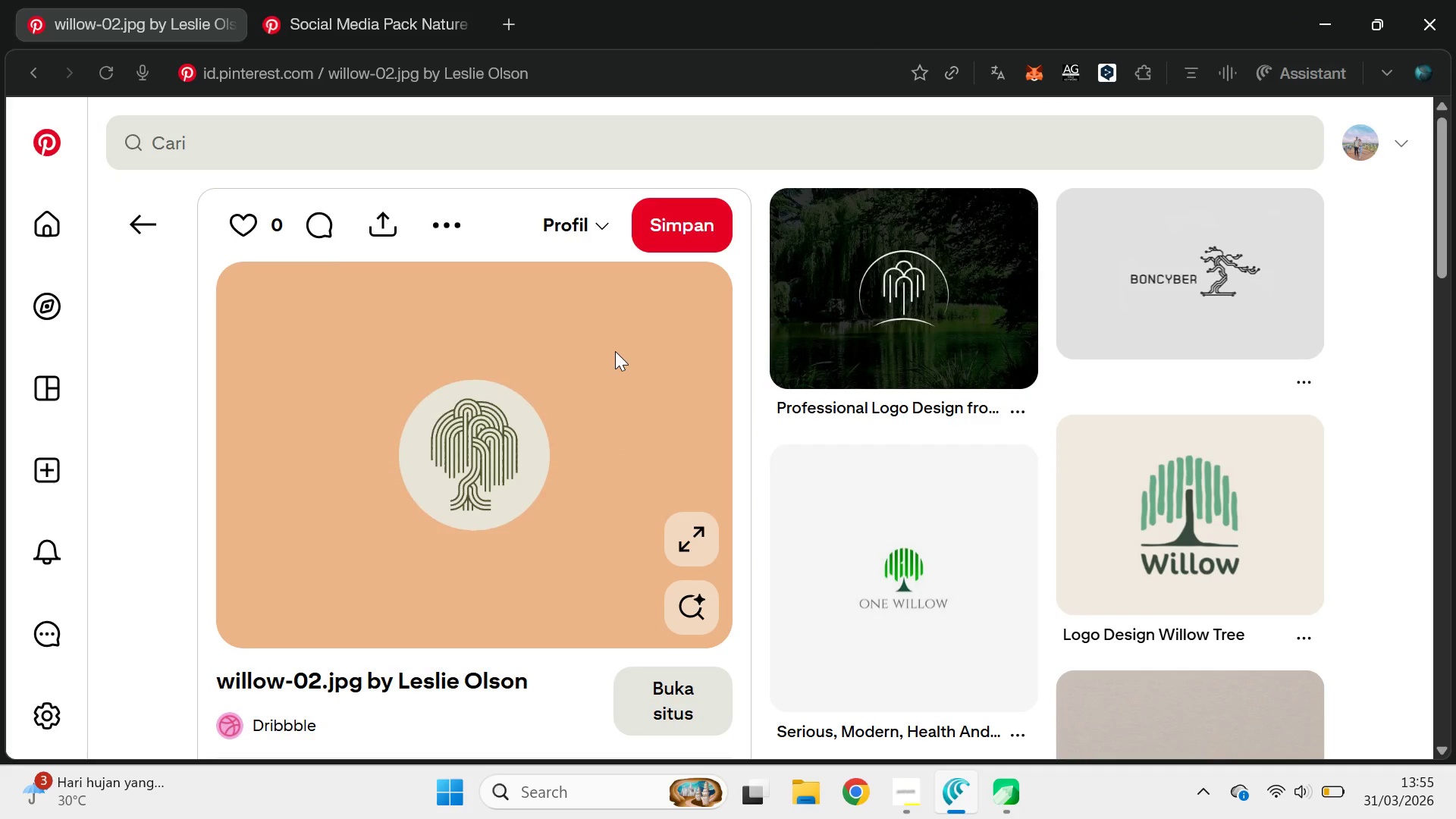 
key(Alt+AltLeft)
 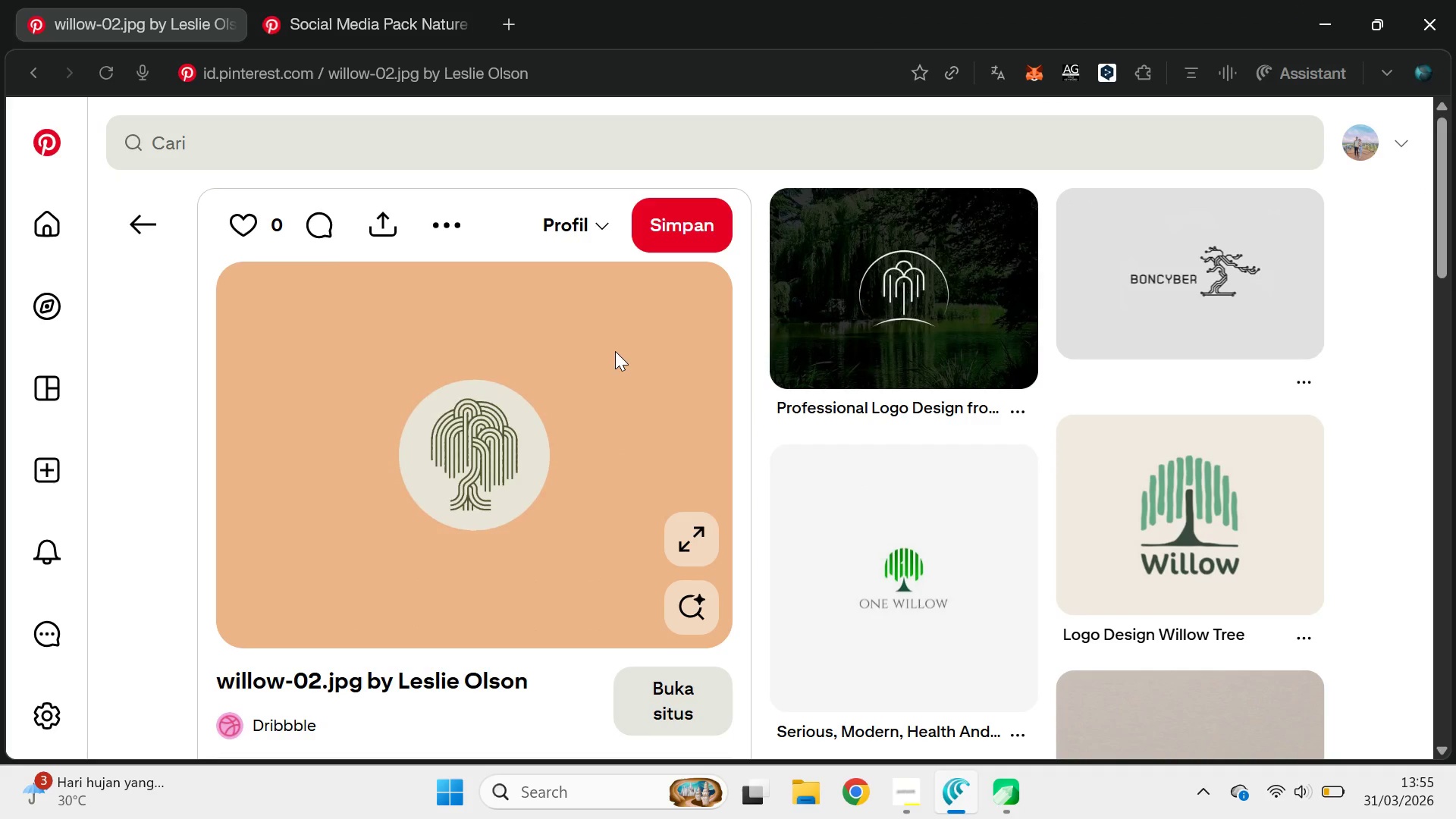 
key(Alt+Tab)
 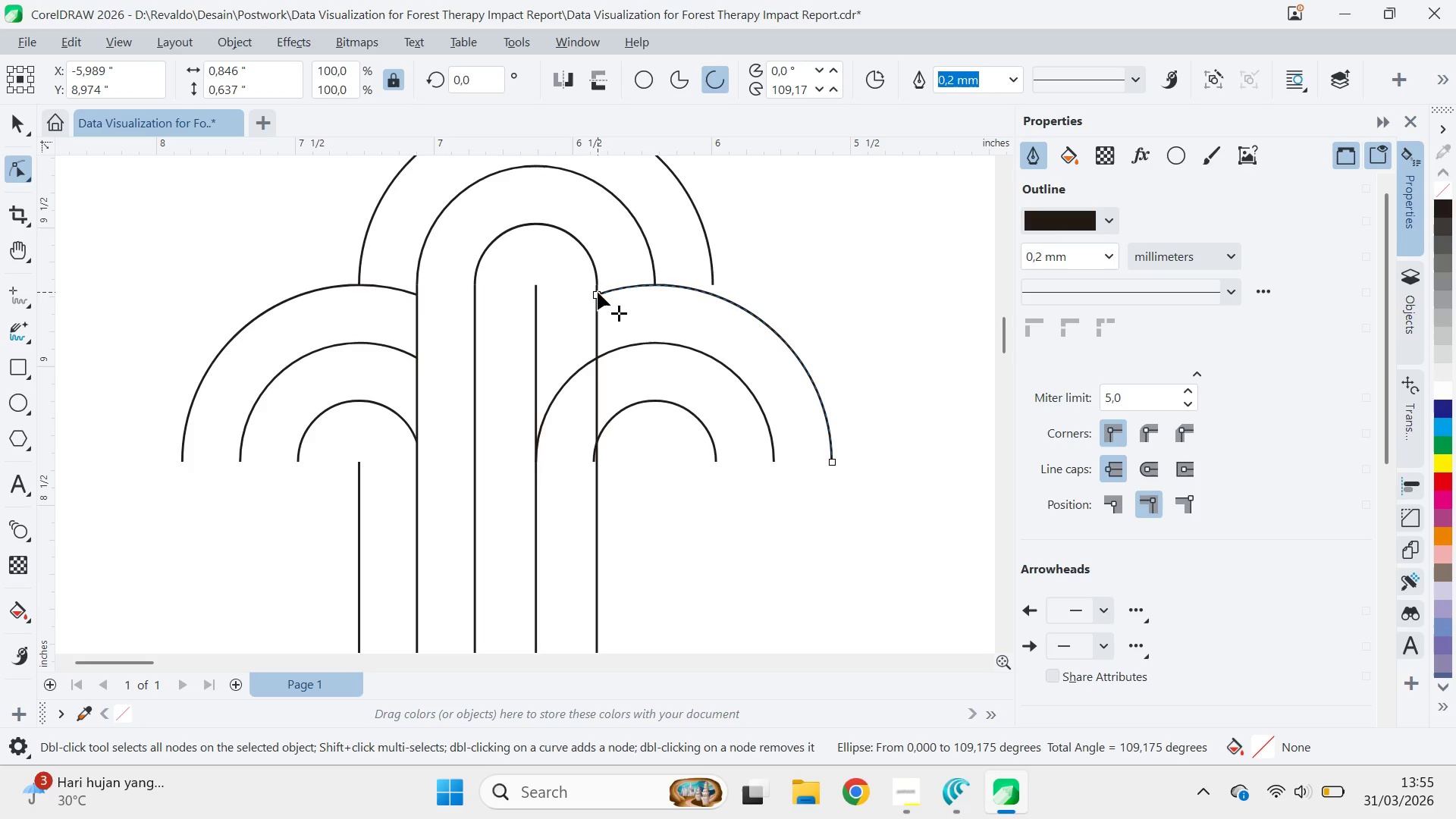 
left_click_drag(start_coordinate=[598, 293], to_coordinate=[535, 330])
 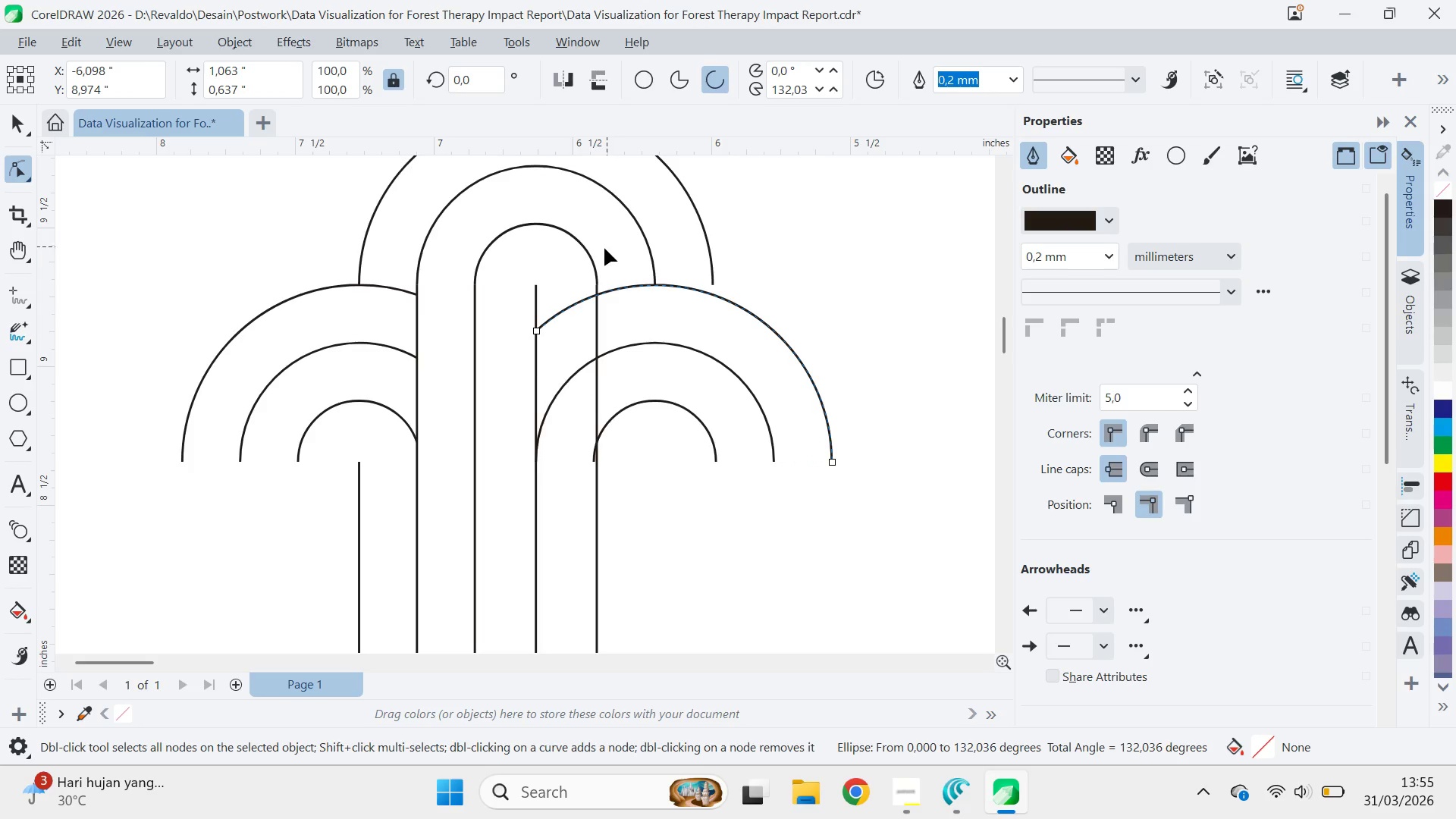 
left_click([592, 261])
 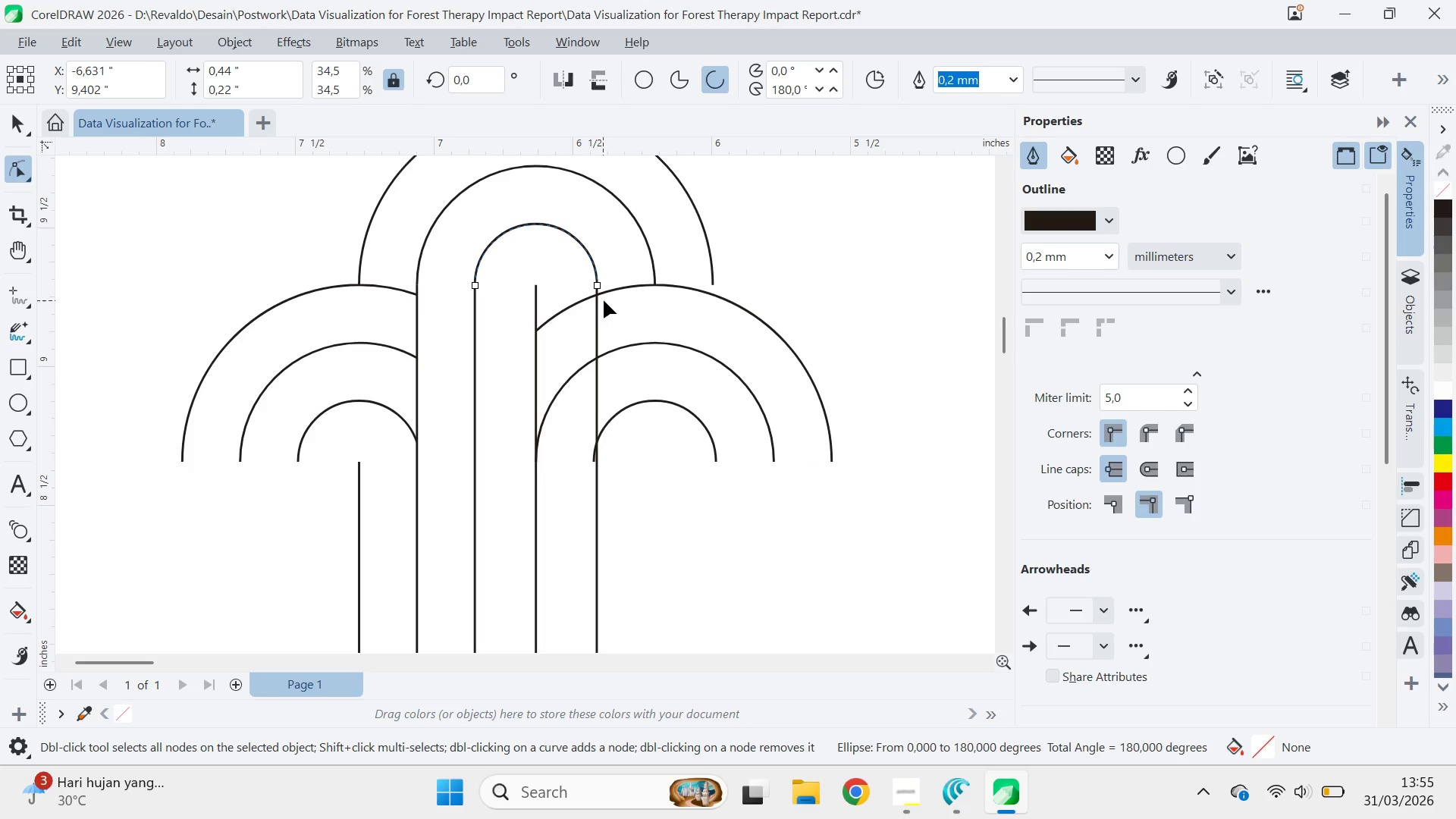 
key(V)
 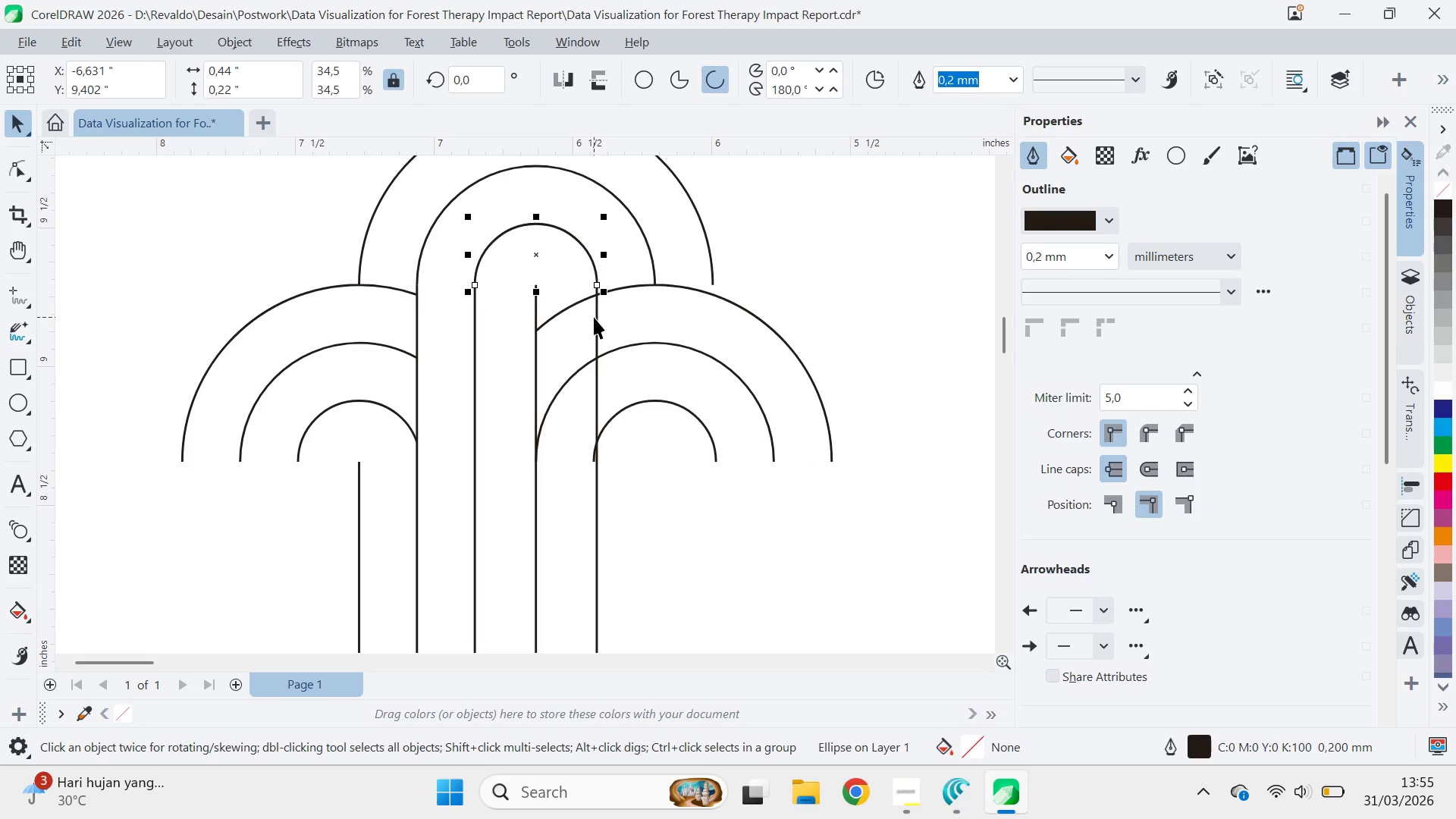 
left_click([594, 317])
 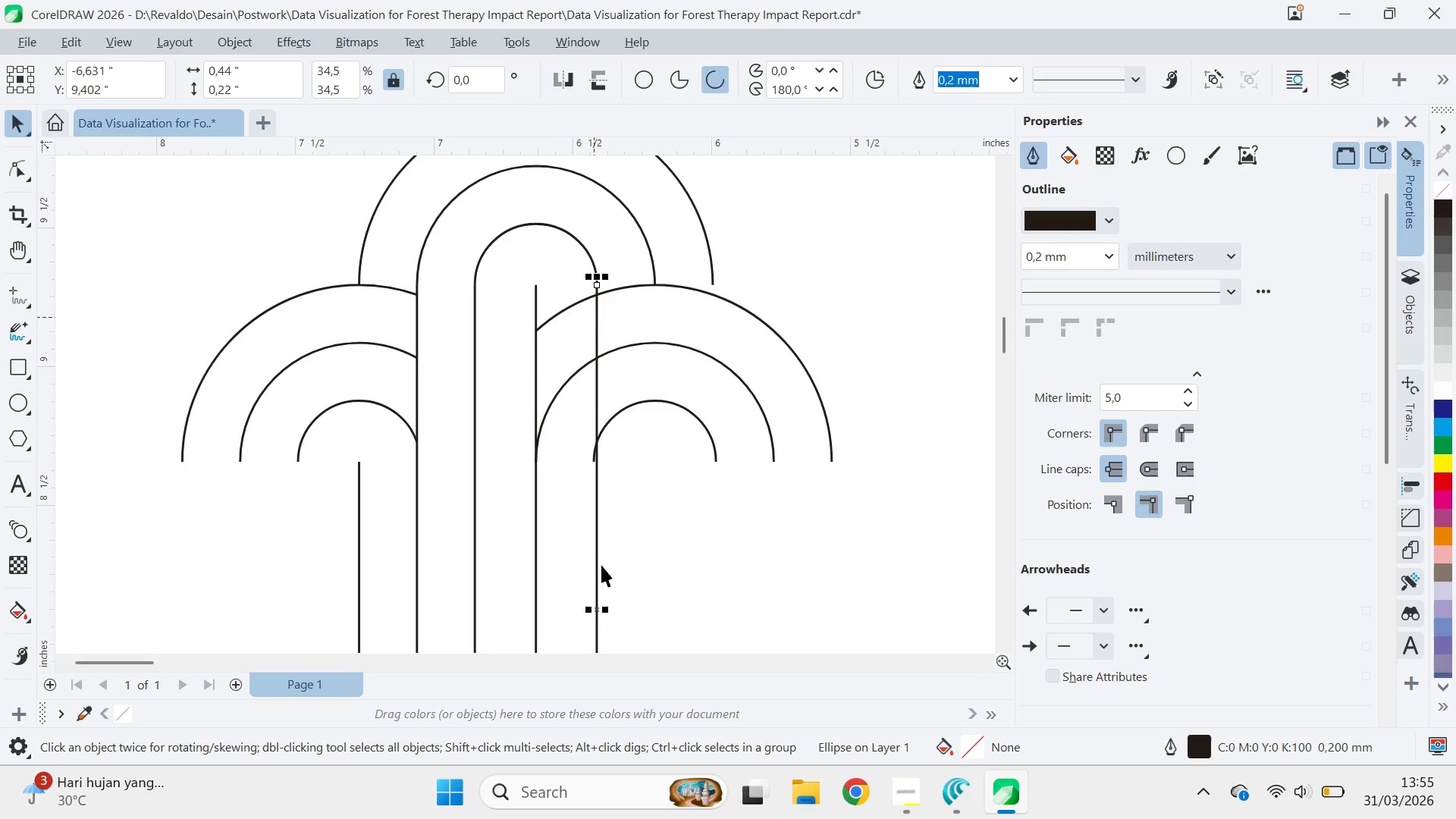 
key(Q)
 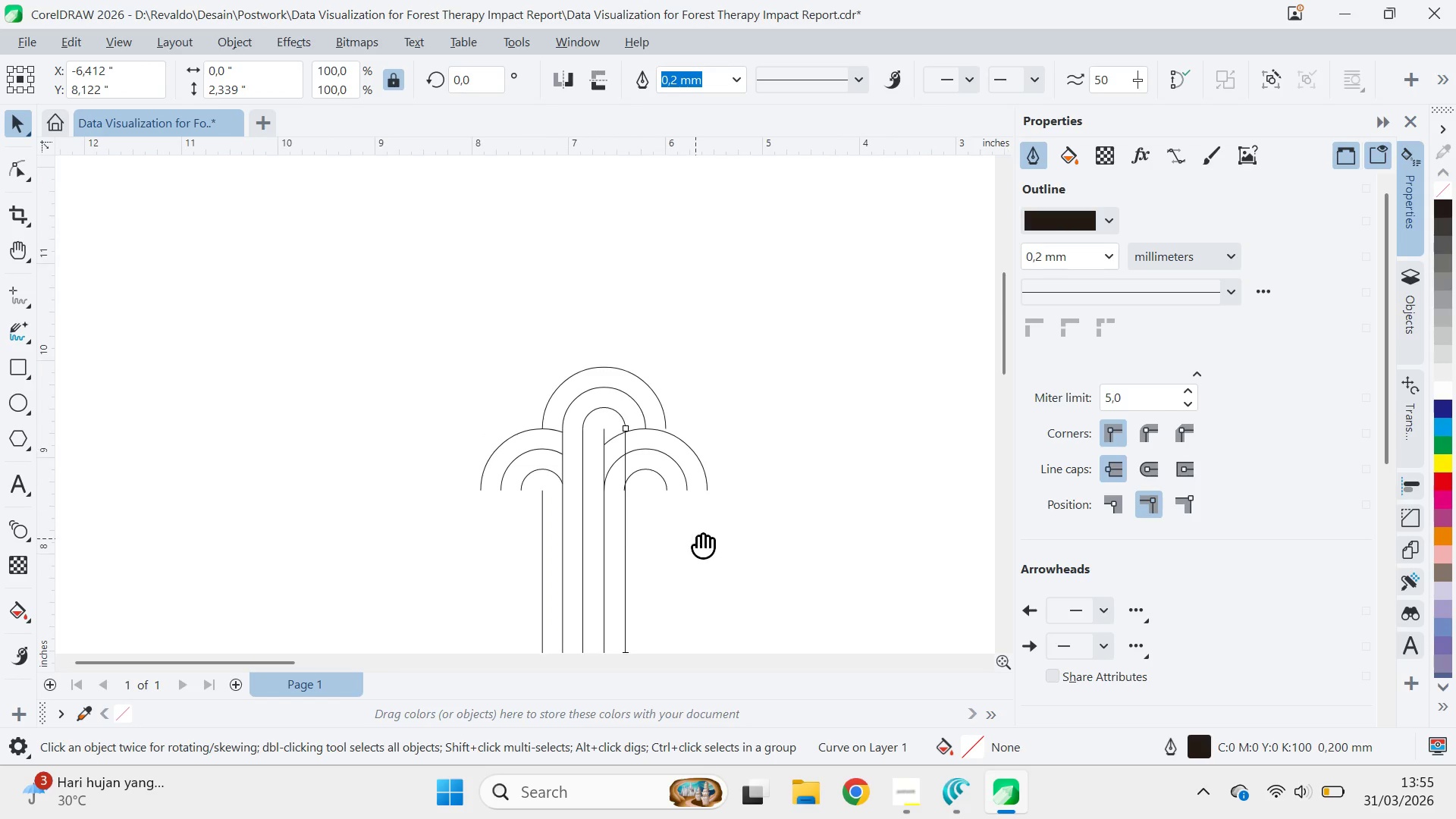 
left_click_drag(start_coordinate=[699, 529], to_coordinate=[726, 376])
 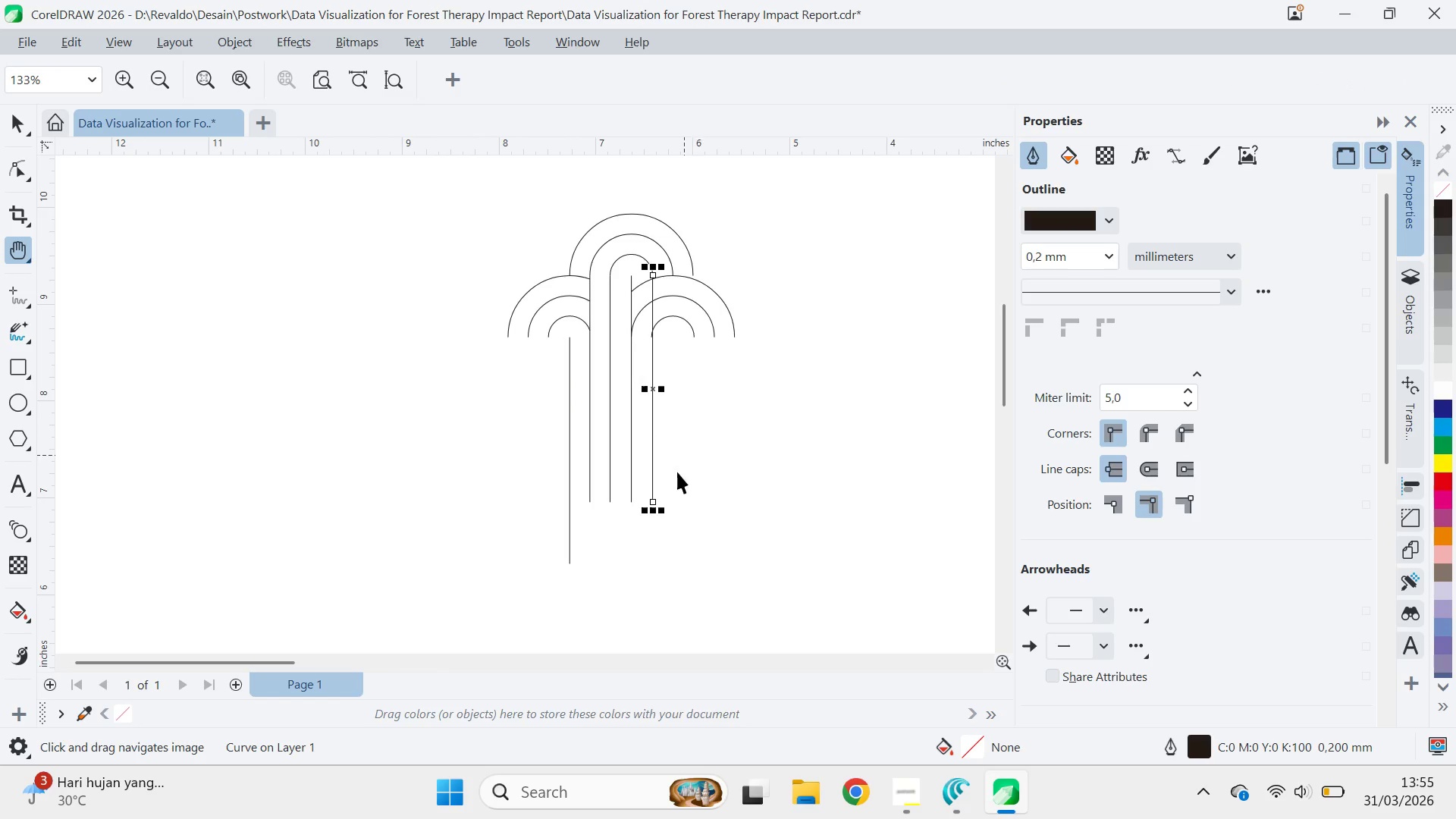 
scroll: coordinate [648, 509], scroll_direction: down, amount: 7.0
 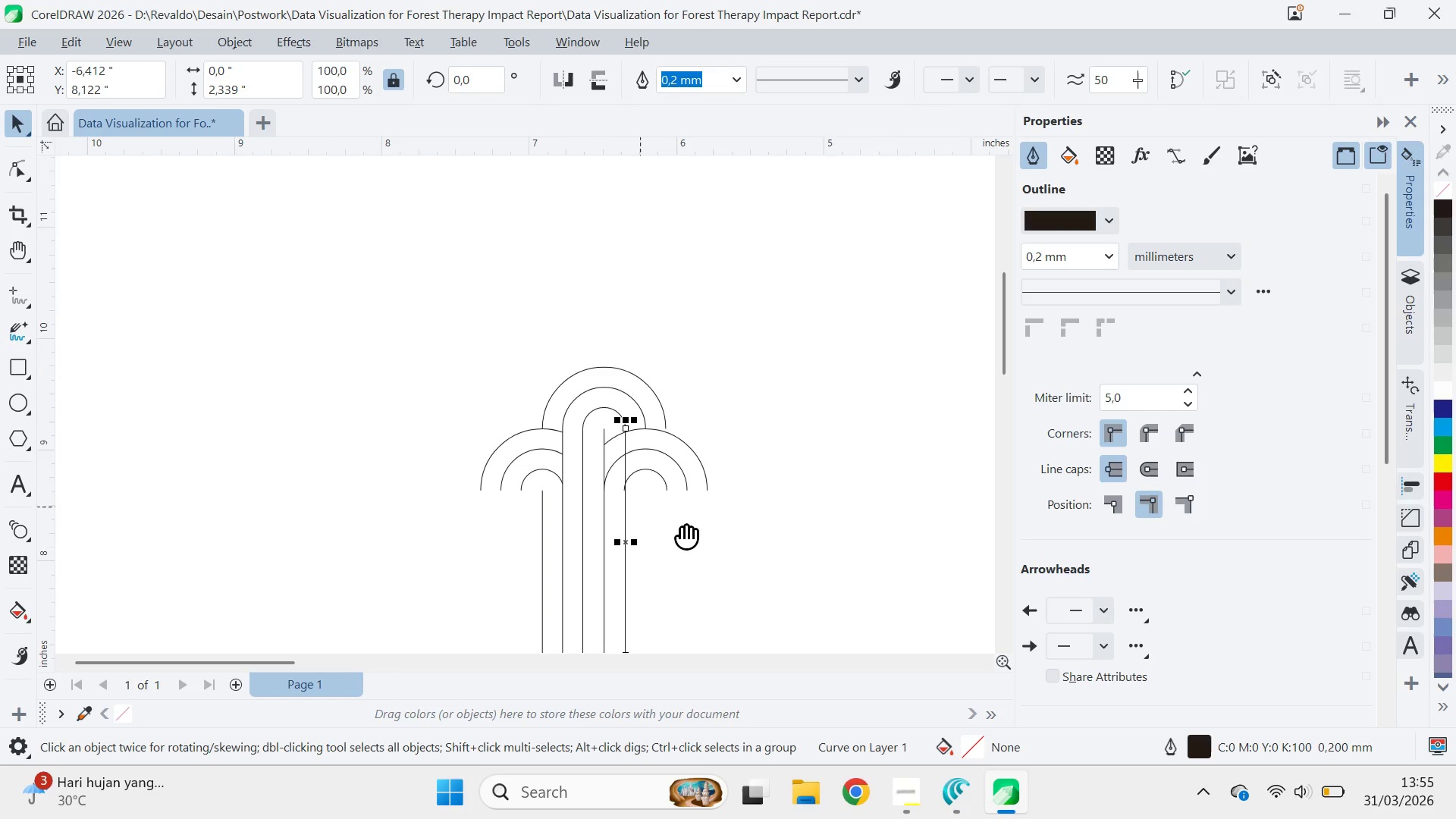 
key(V)
 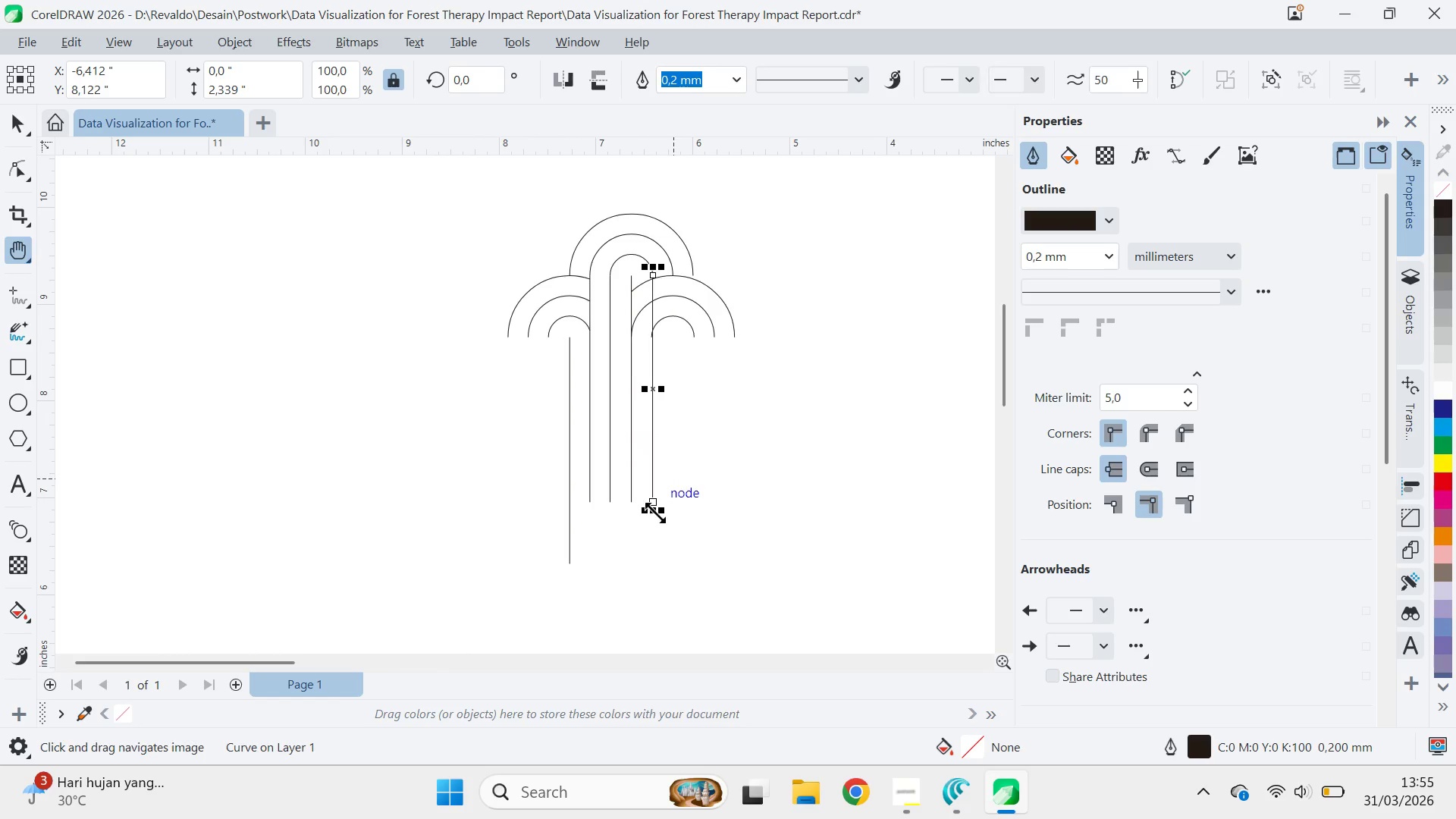 
left_click_drag(start_coordinate=[656, 513], to_coordinate=[657, 291])
 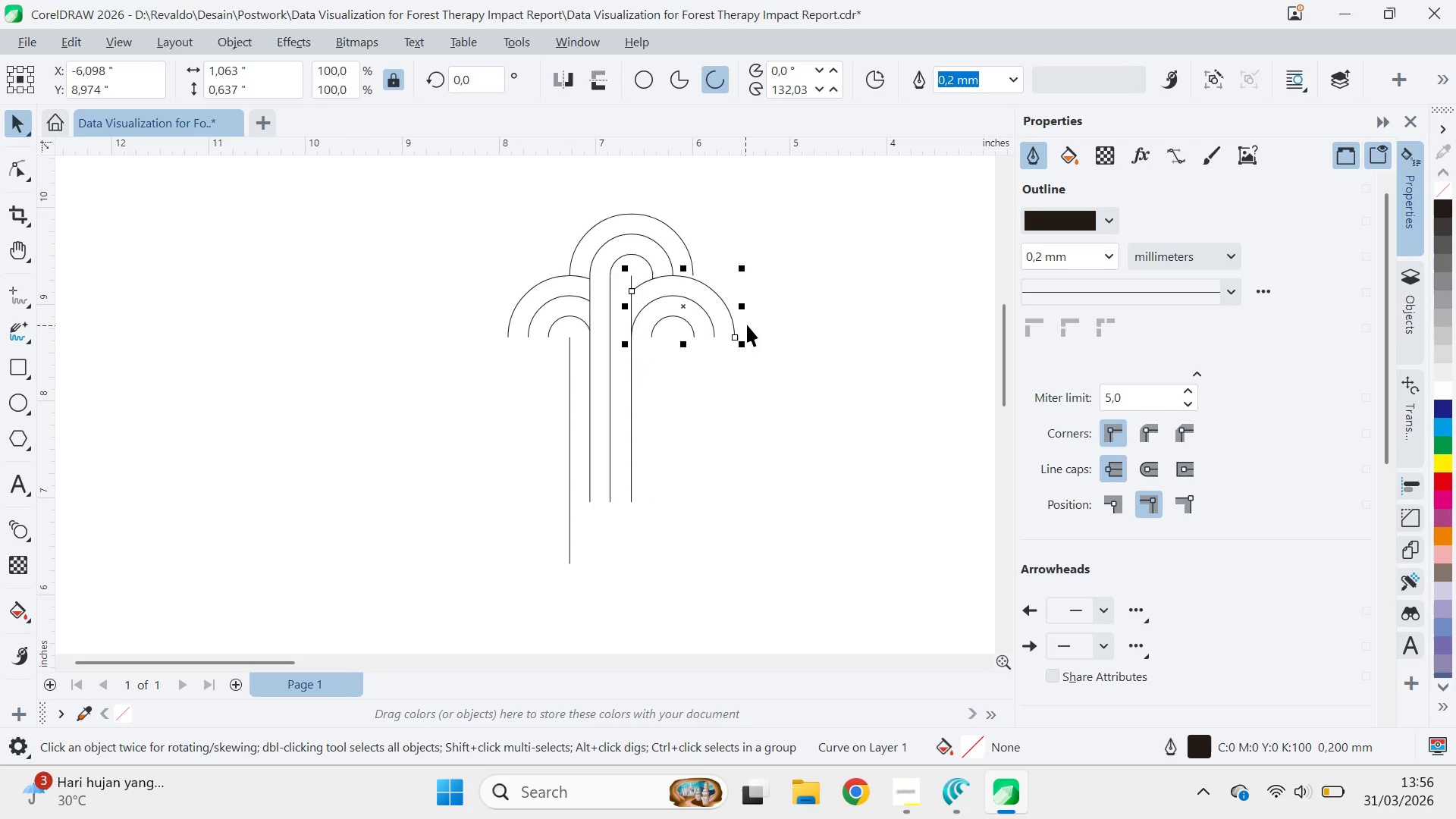 
left_click([784, 305])
 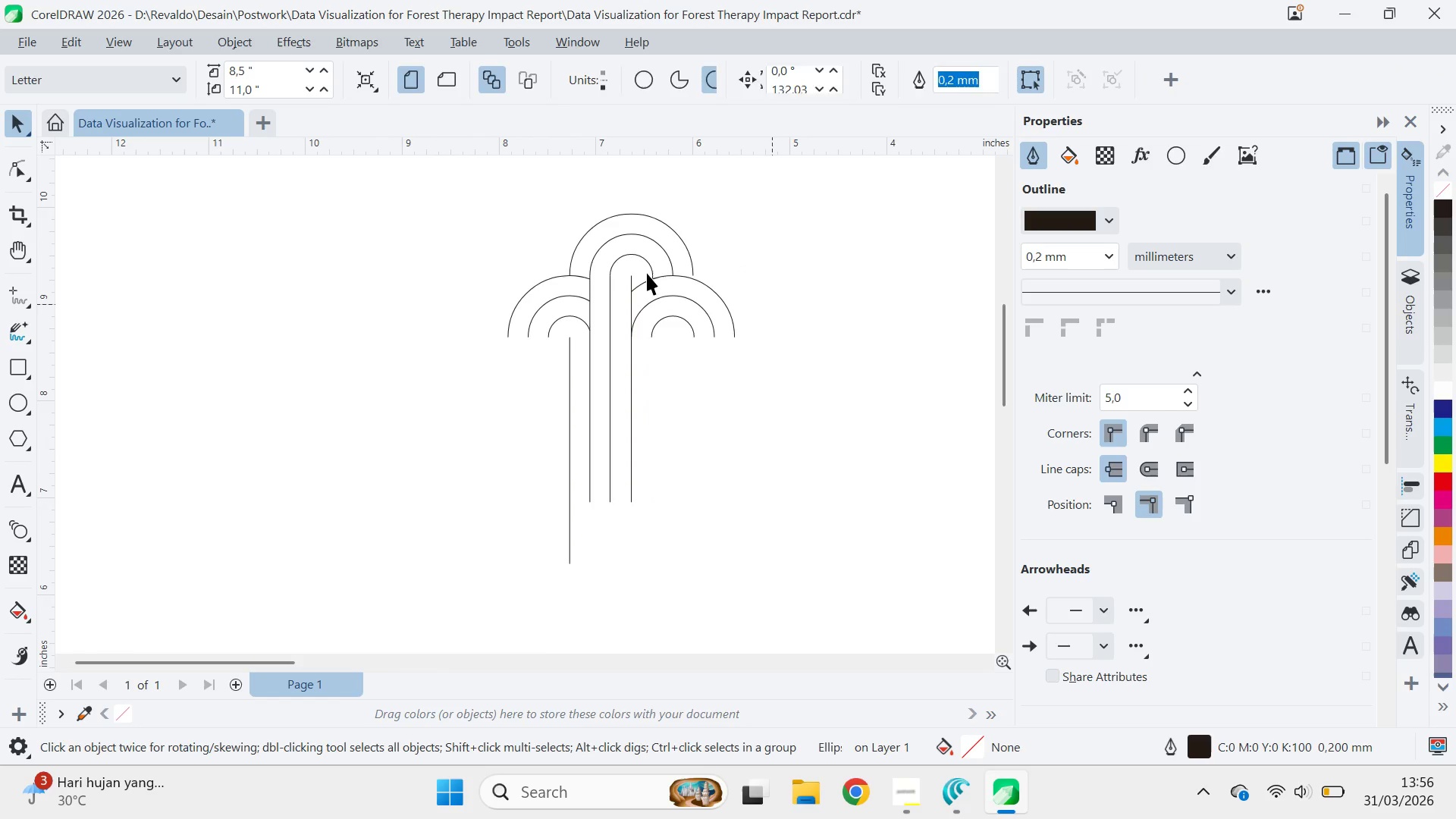 
scroll: coordinate [665, 281], scroll_direction: up, amount: 10.0
 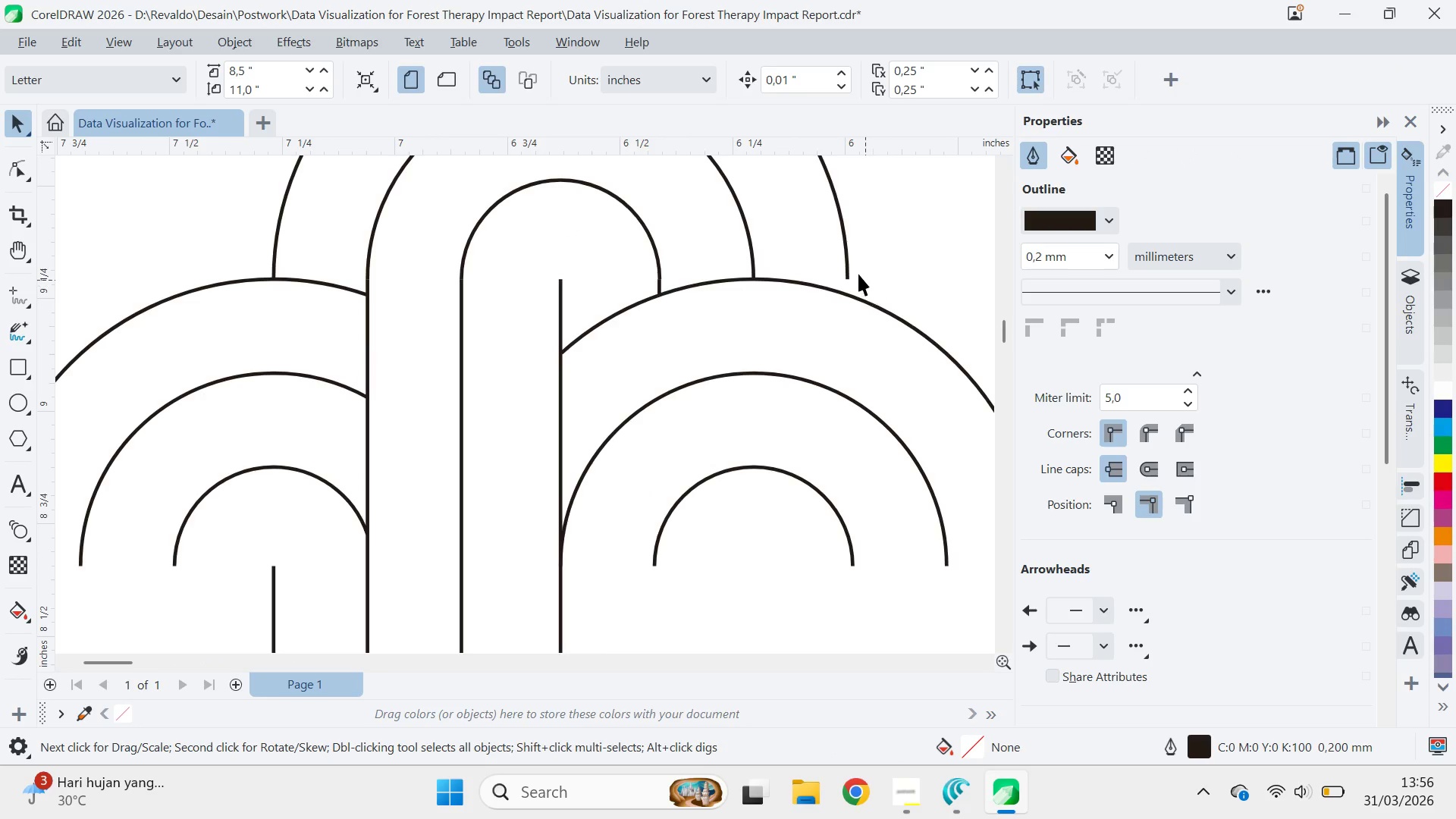 
key(A)
 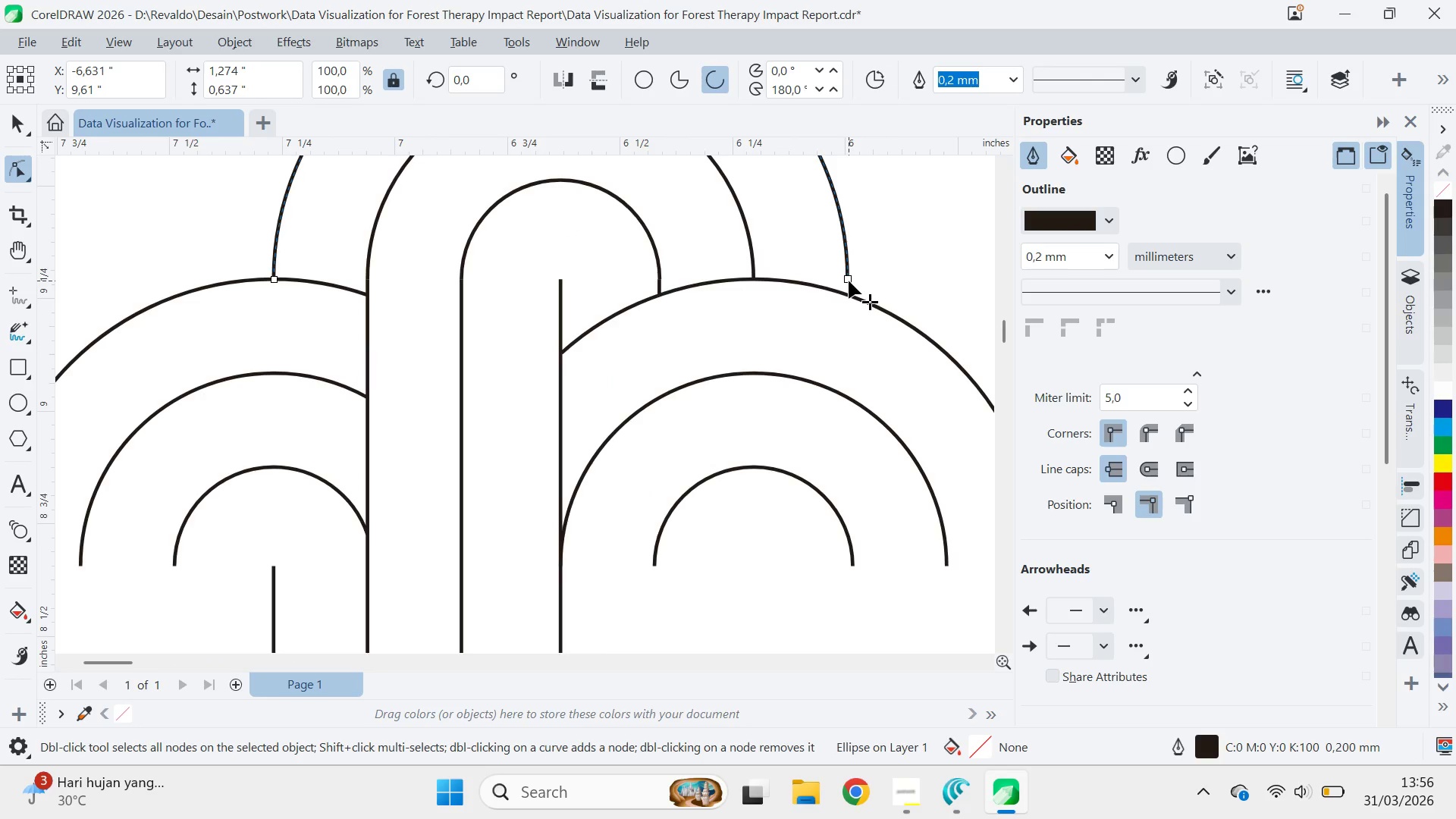 
left_click_drag(start_coordinate=[849, 281], to_coordinate=[846, 295])
 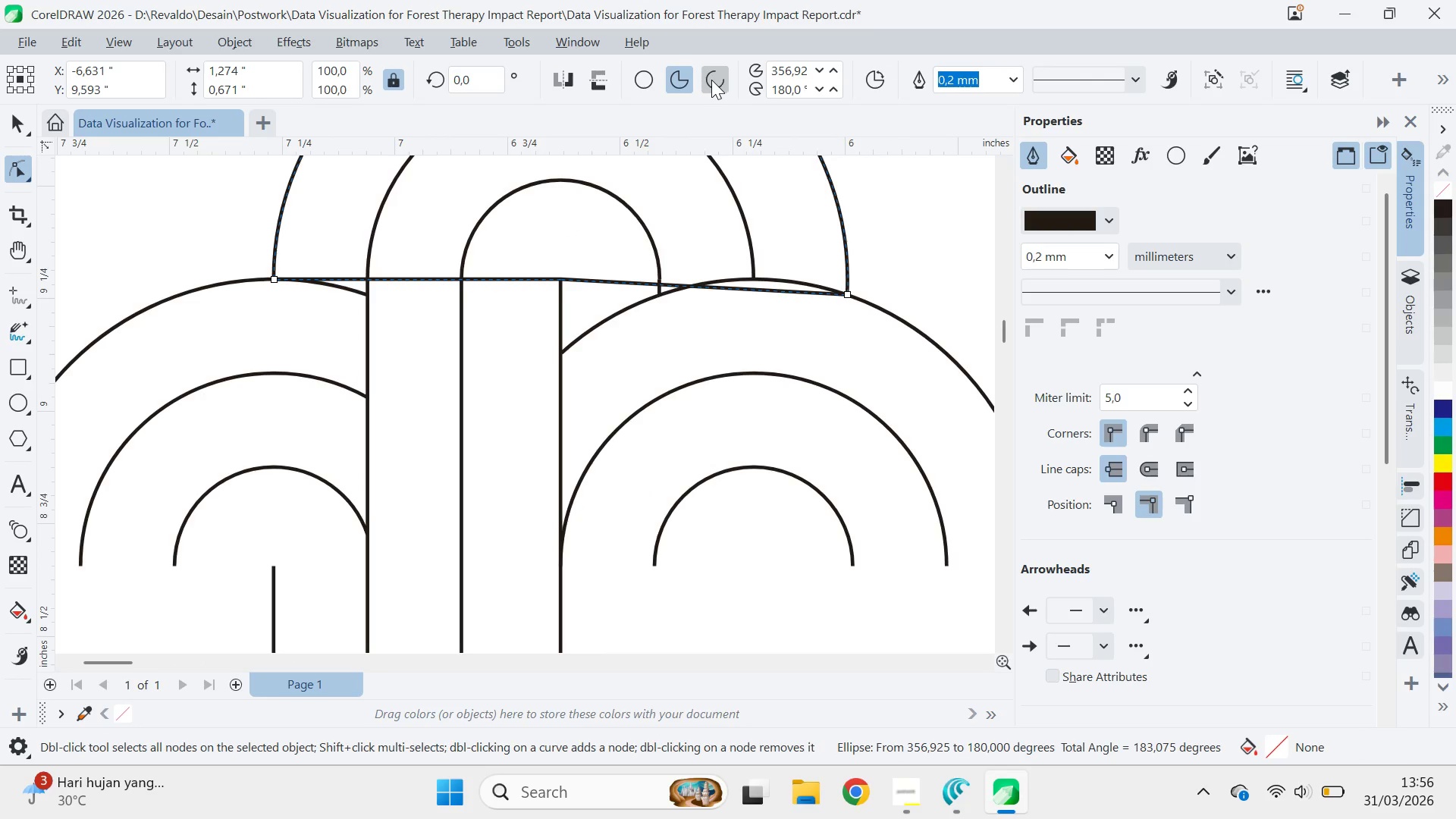 
double_click([940, 237])
 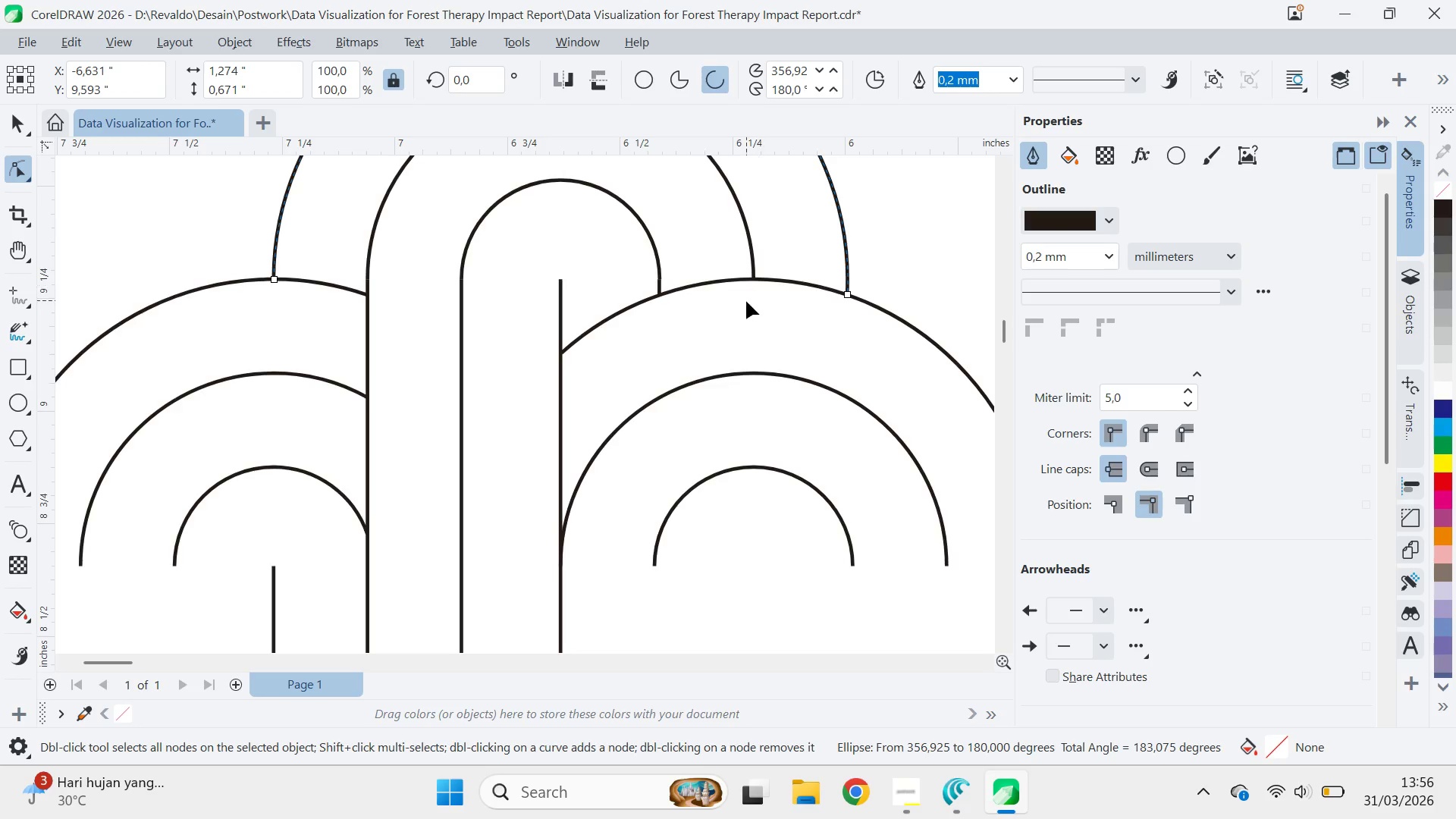 
key(Q)
 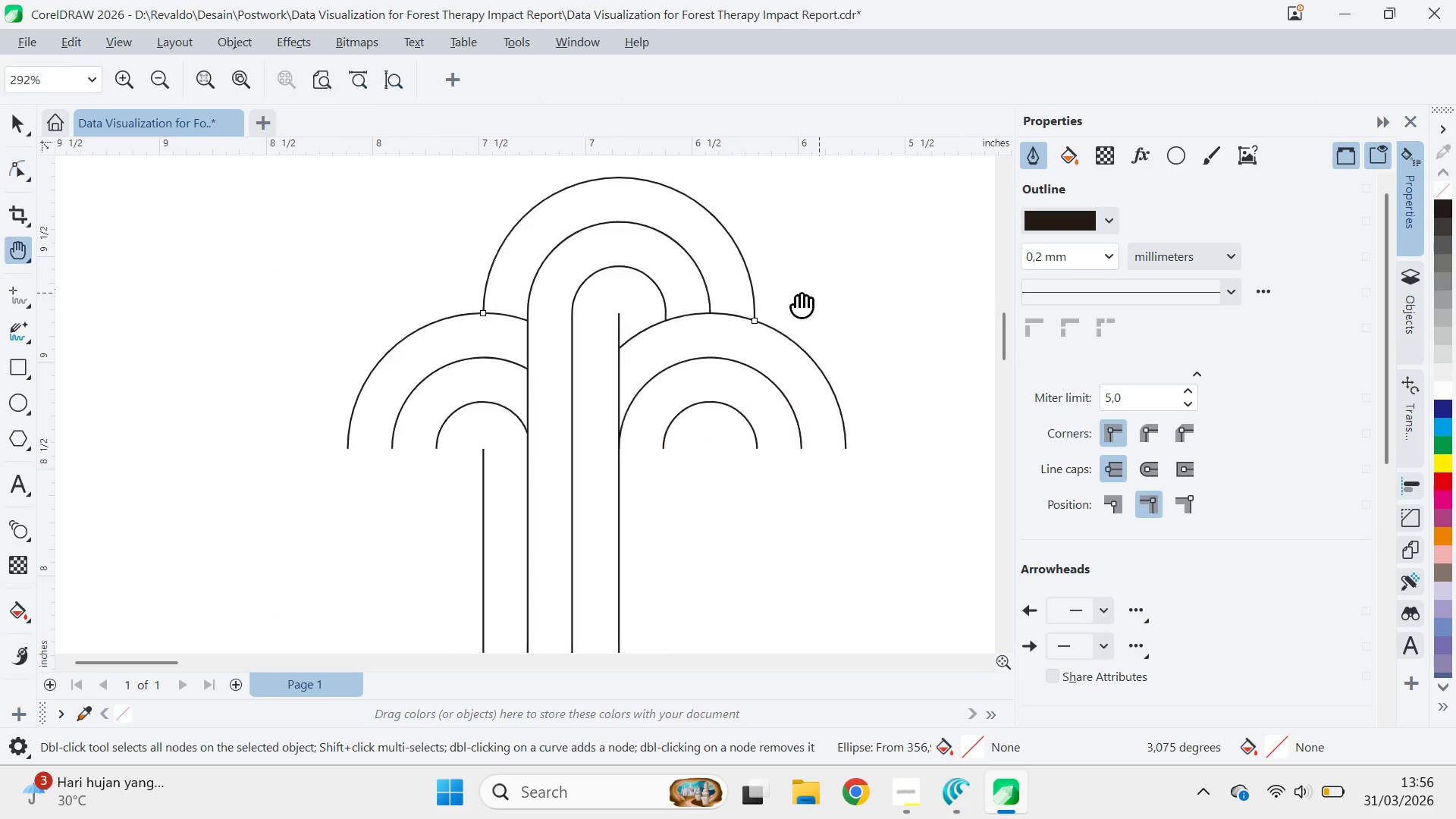 
left_click_drag(start_coordinate=[862, 278], to_coordinate=[706, 320])
 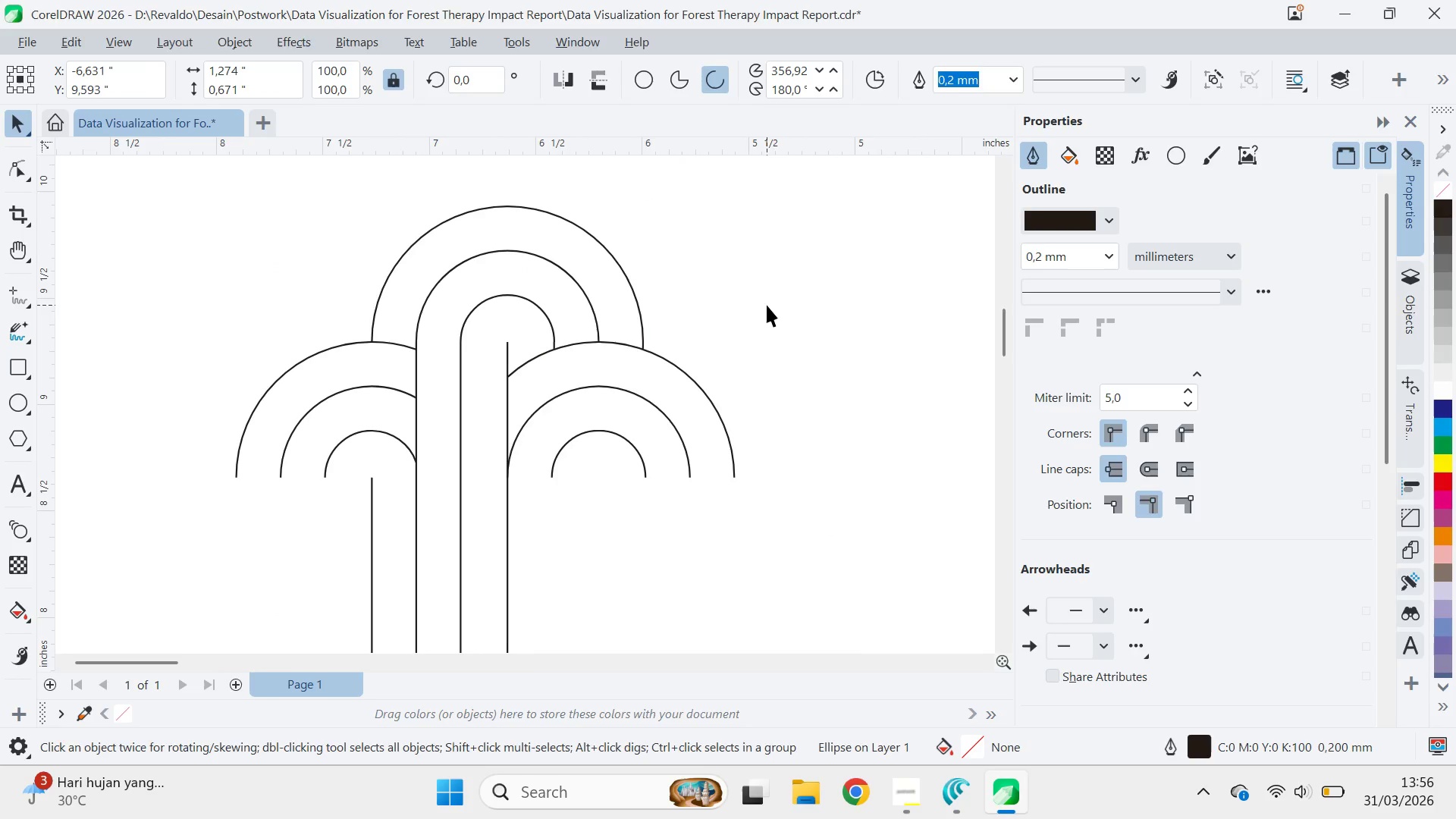 
scroll: coordinate [761, 329], scroll_direction: down, amount: 5.0
 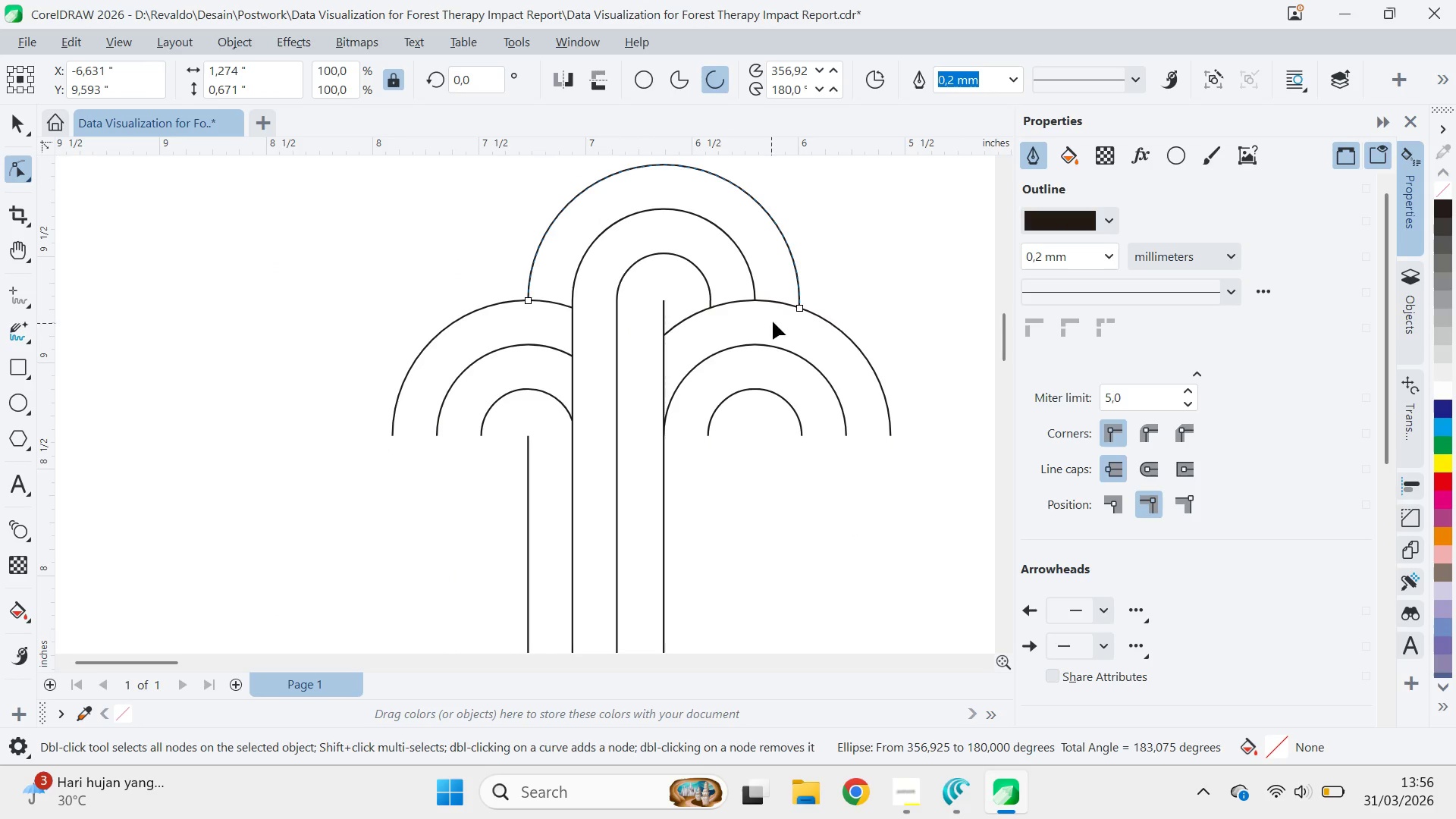 
key(V)
 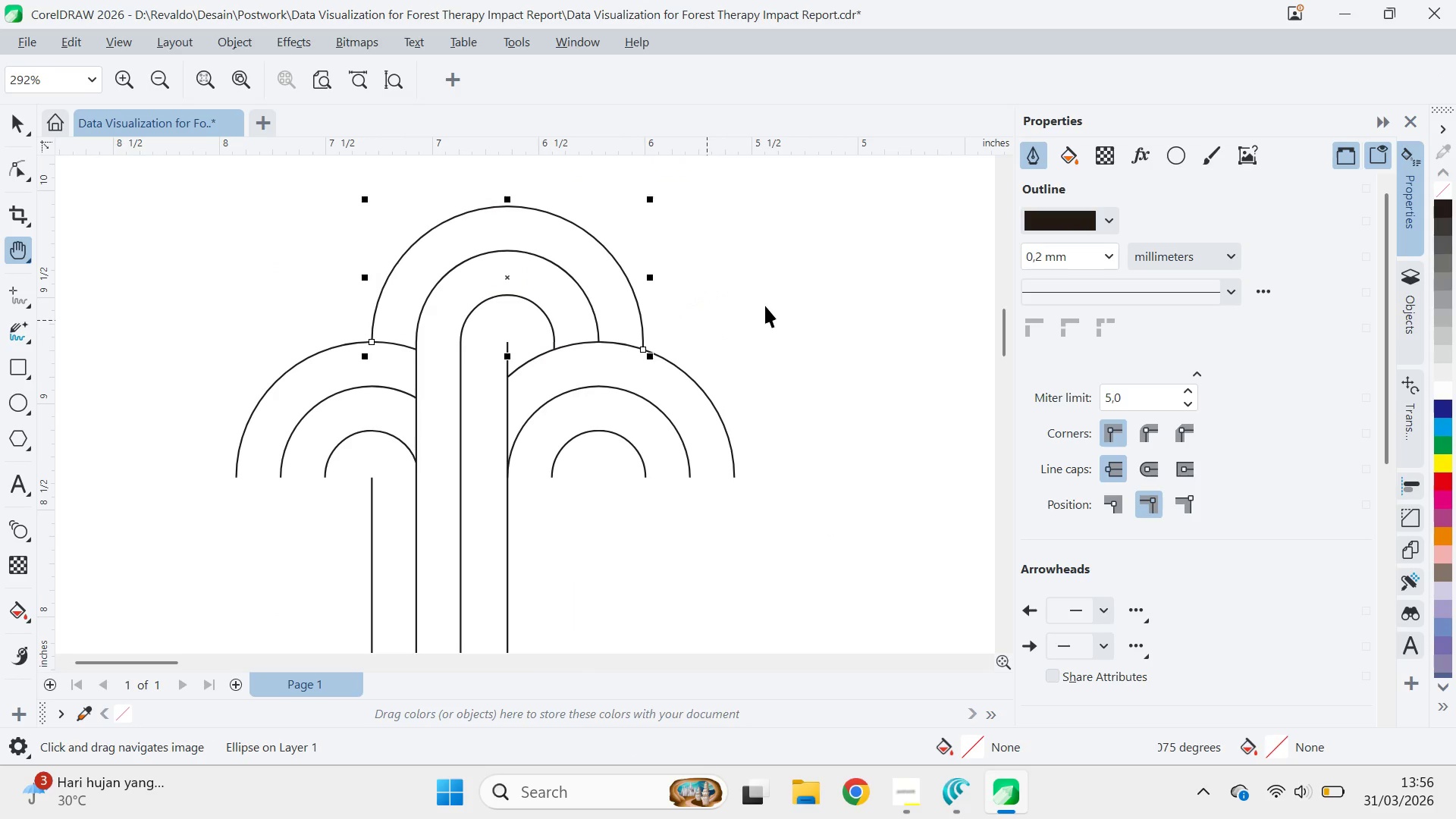 
double_click([768, 304])
 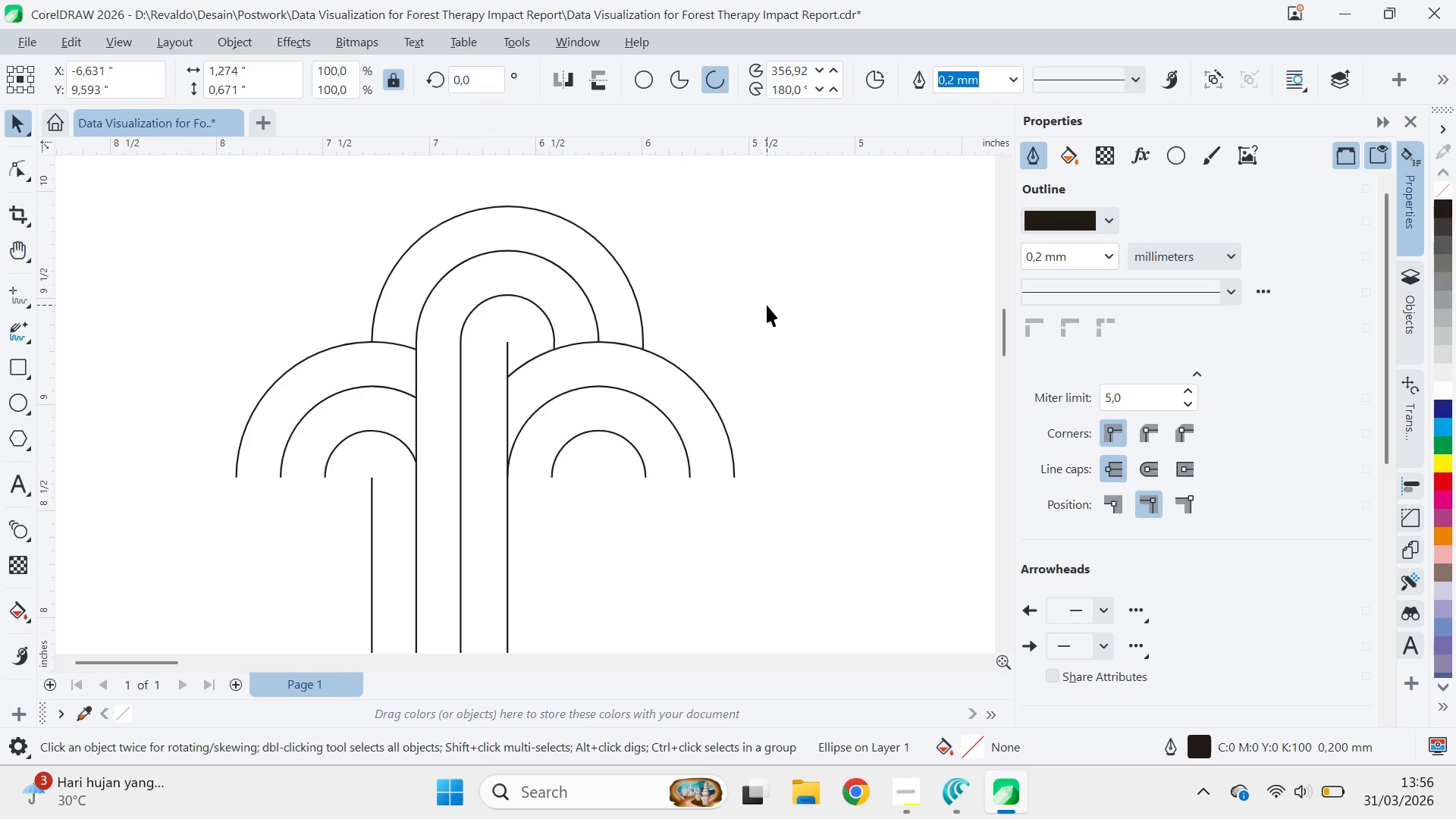 
key(Alt+AltLeft)
 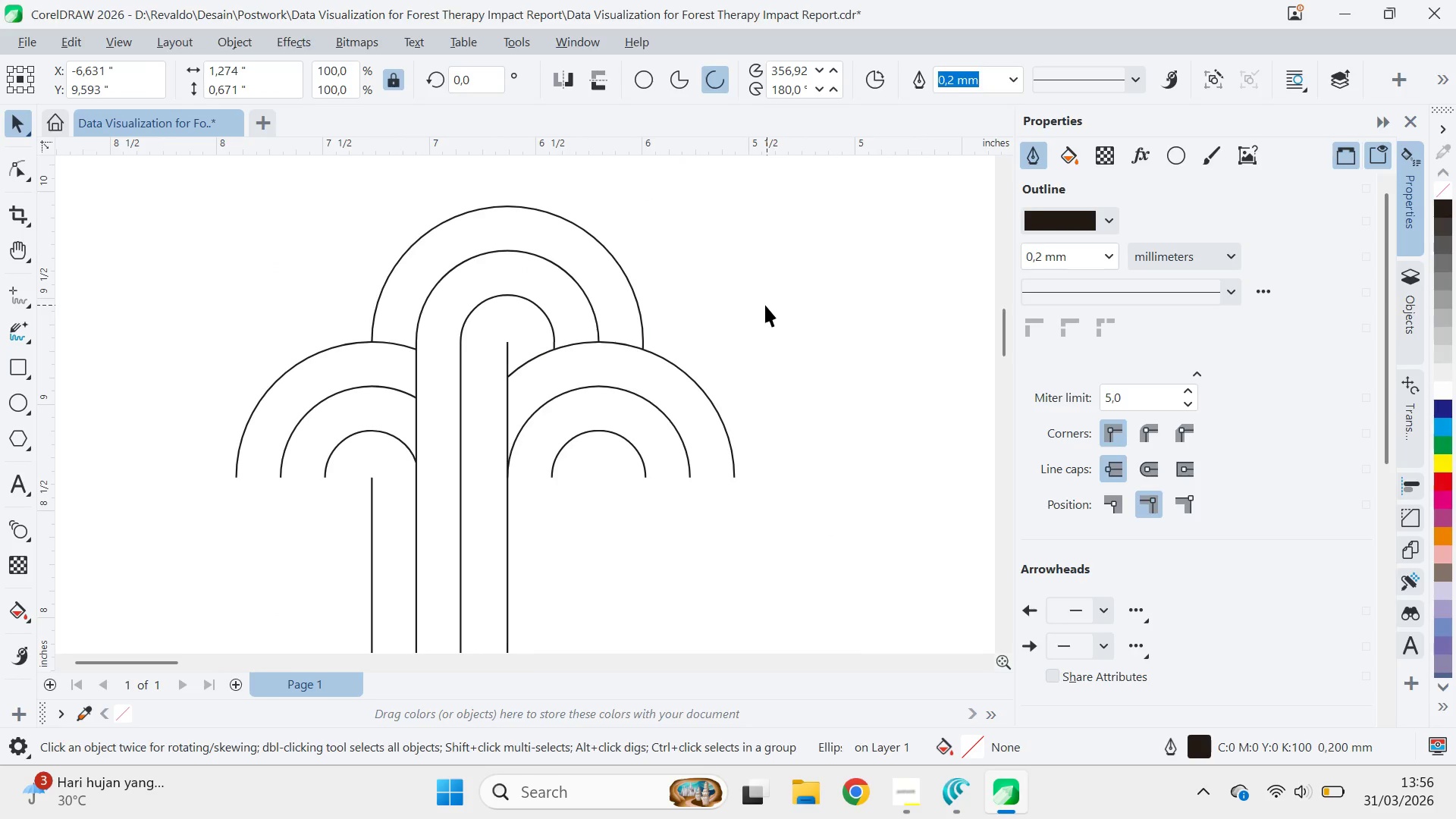 
key(Alt+Tab)
 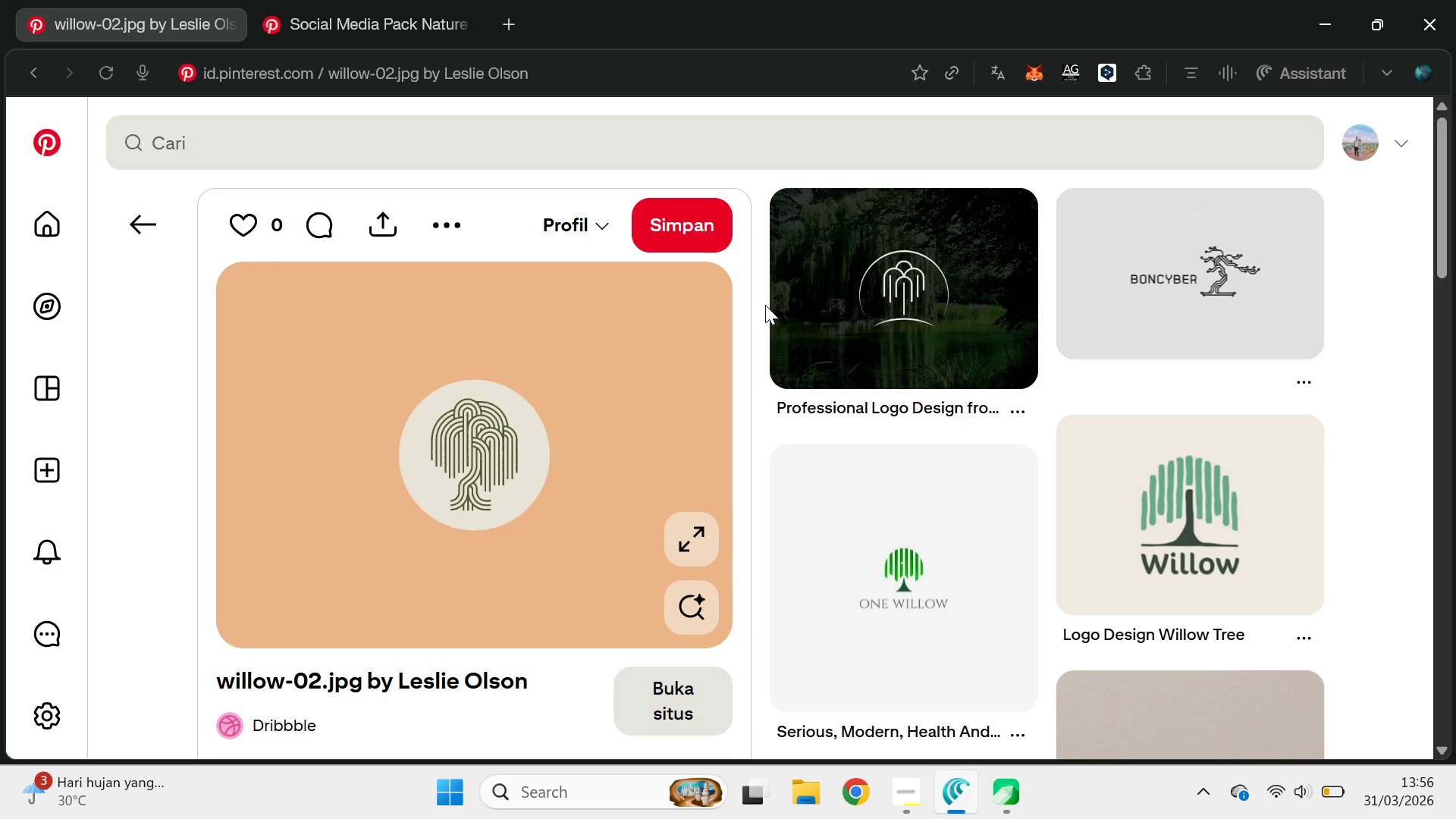 
key(Alt+Tab)
 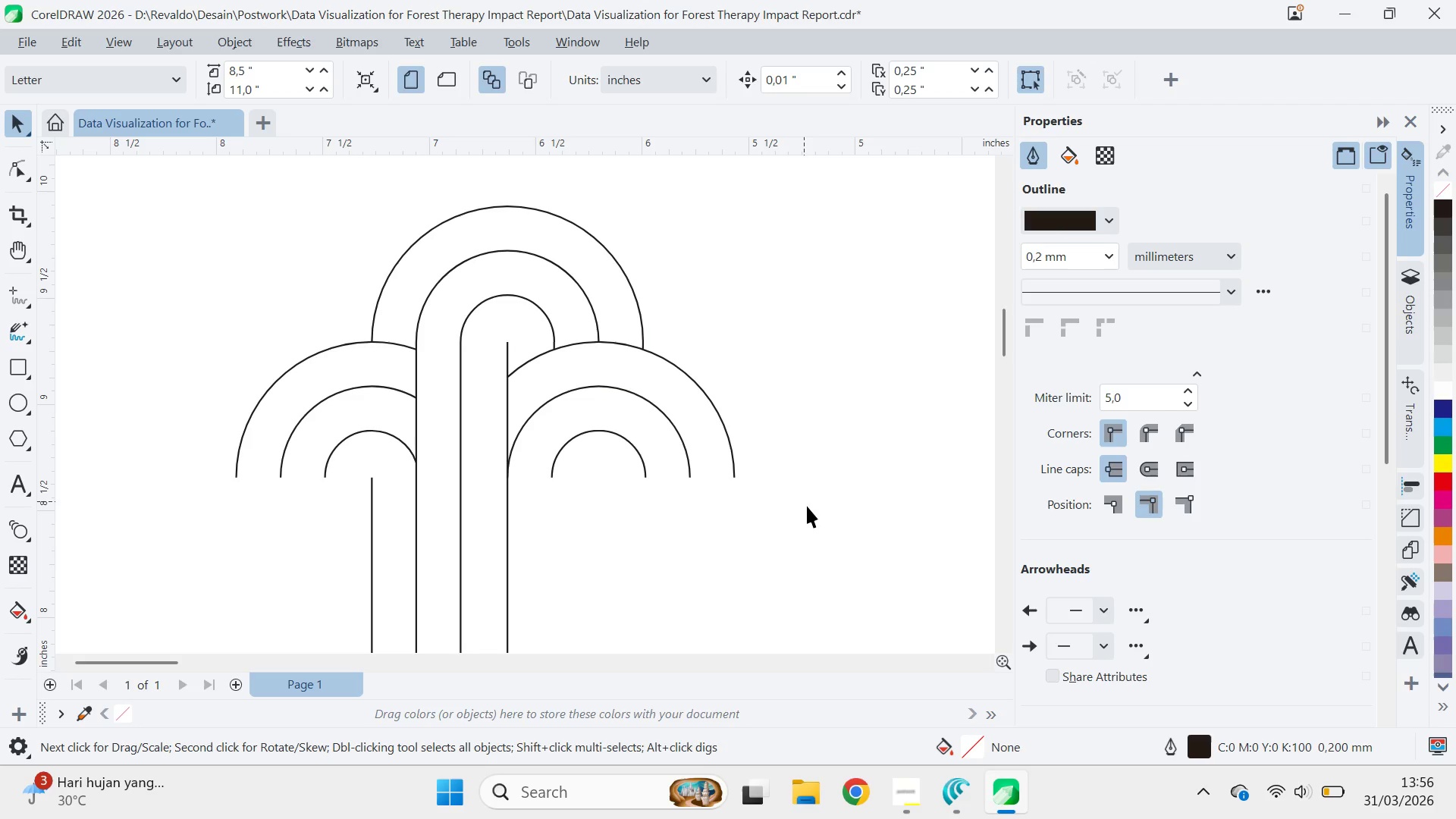 
left_click_drag(start_coordinate=[808, 510], to_coordinate=[492, 316])
 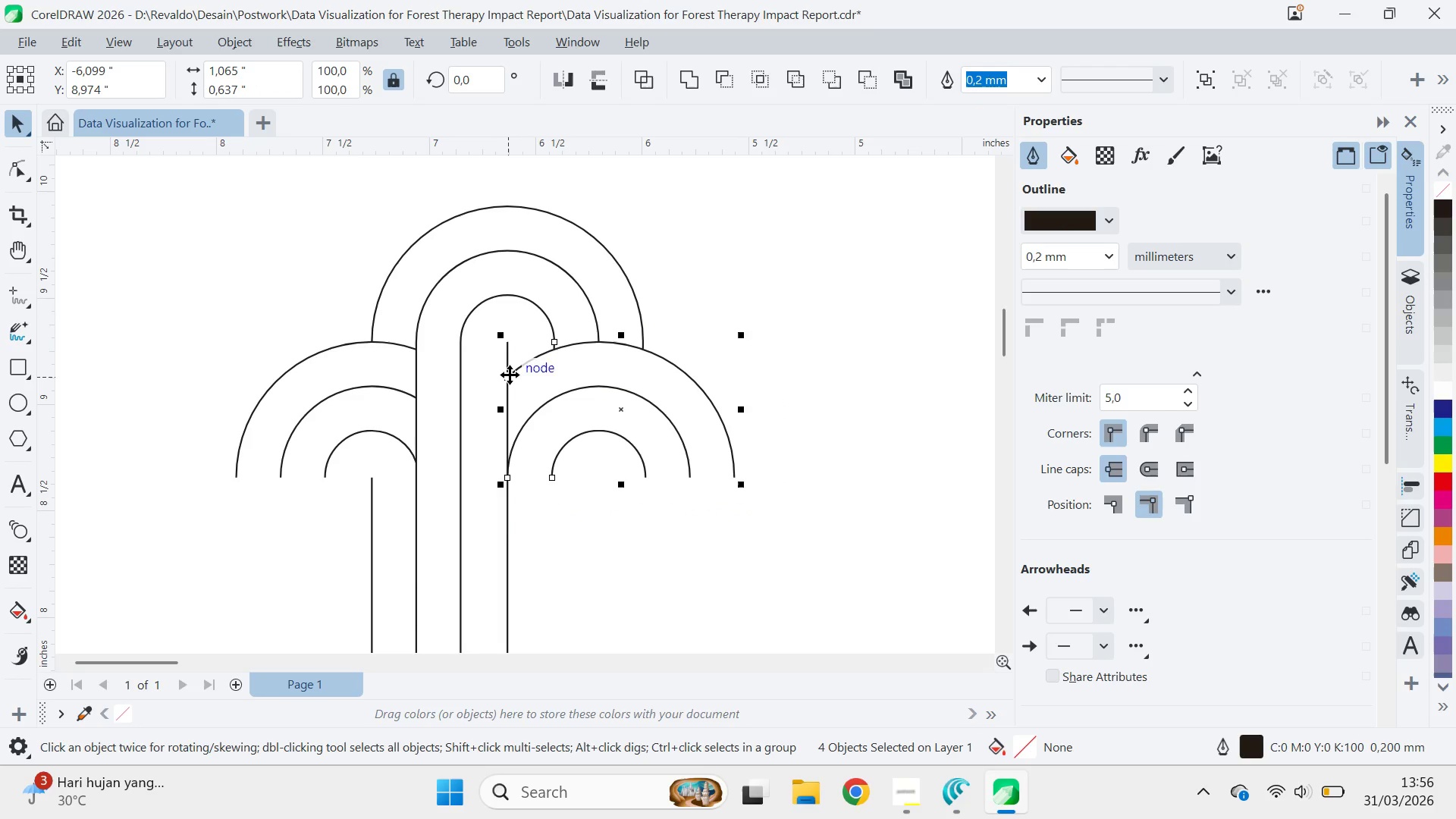 
left_click_drag(start_coordinate=[510, 375], to_coordinate=[610, 251])
 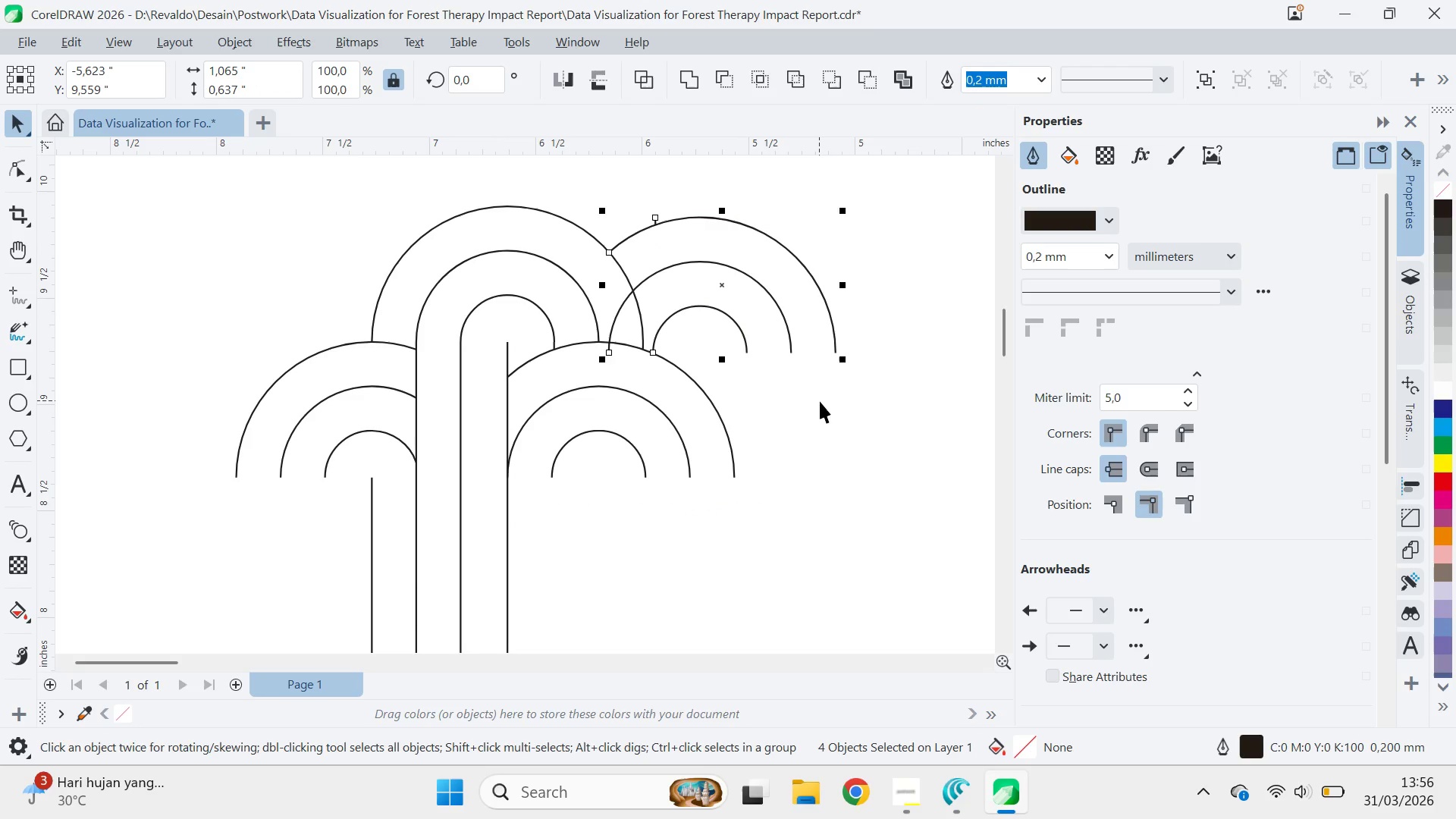 
left_click([820, 401])
 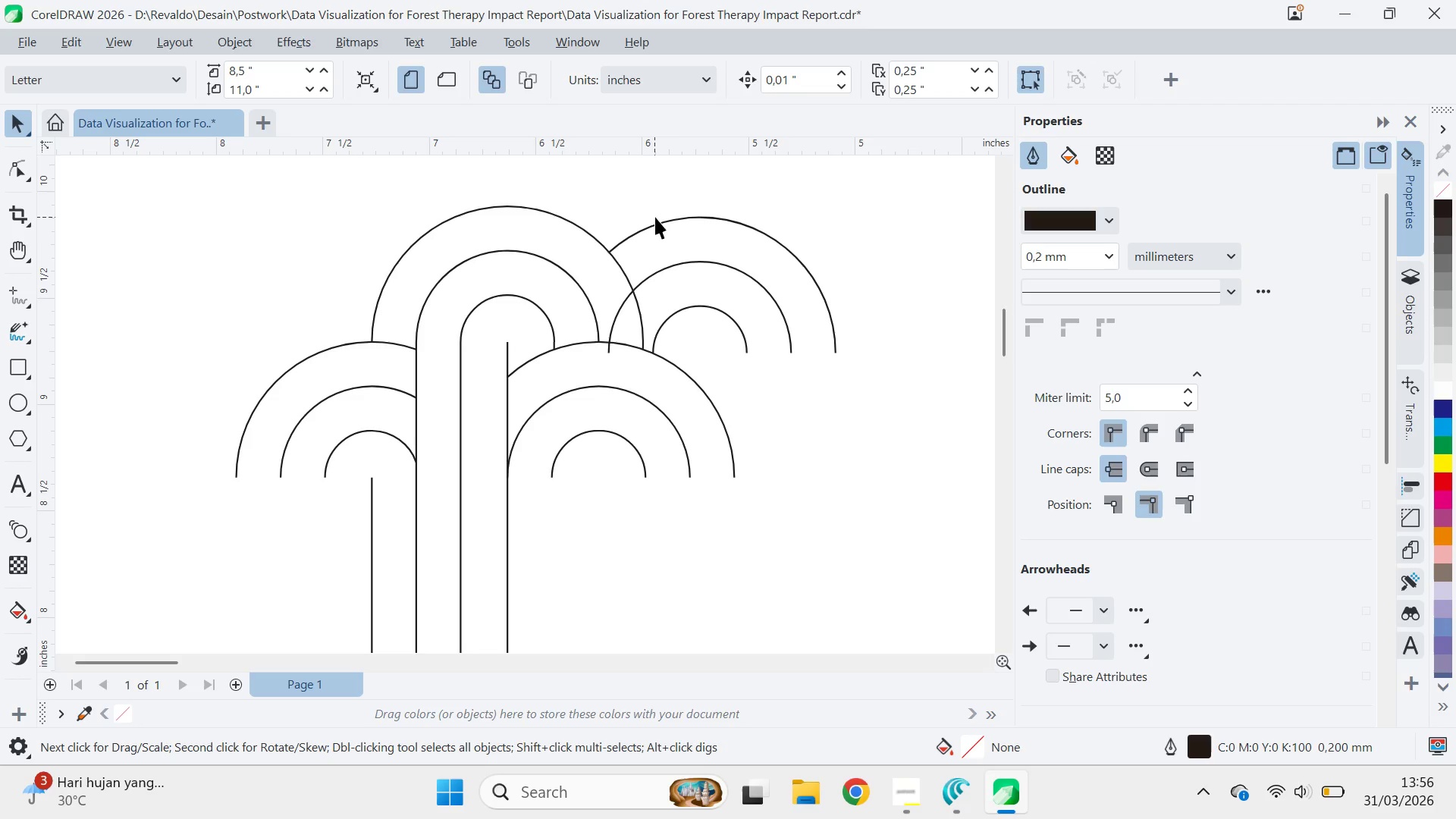 
left_click([655, 217])
 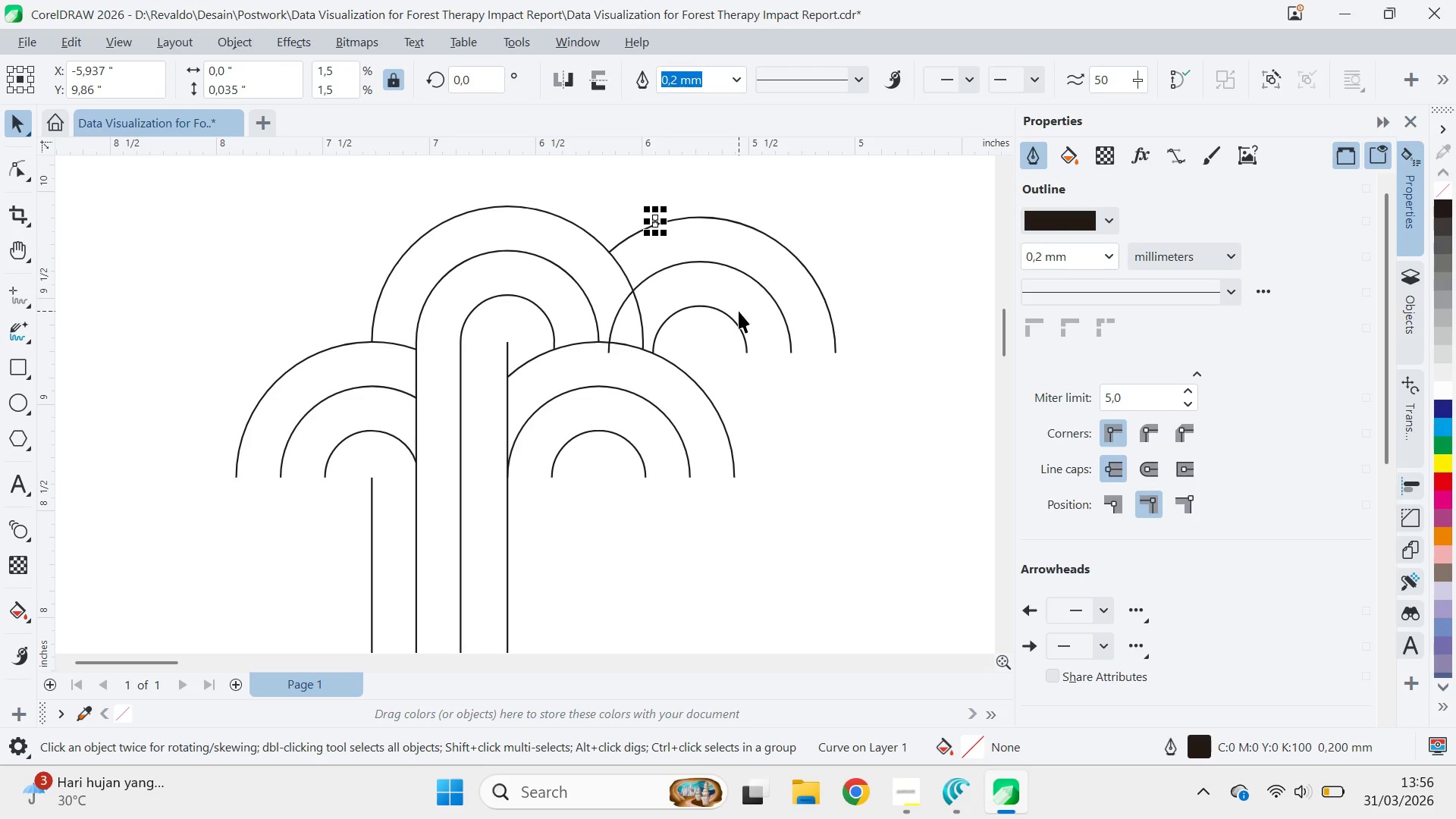 
key(Delete)
 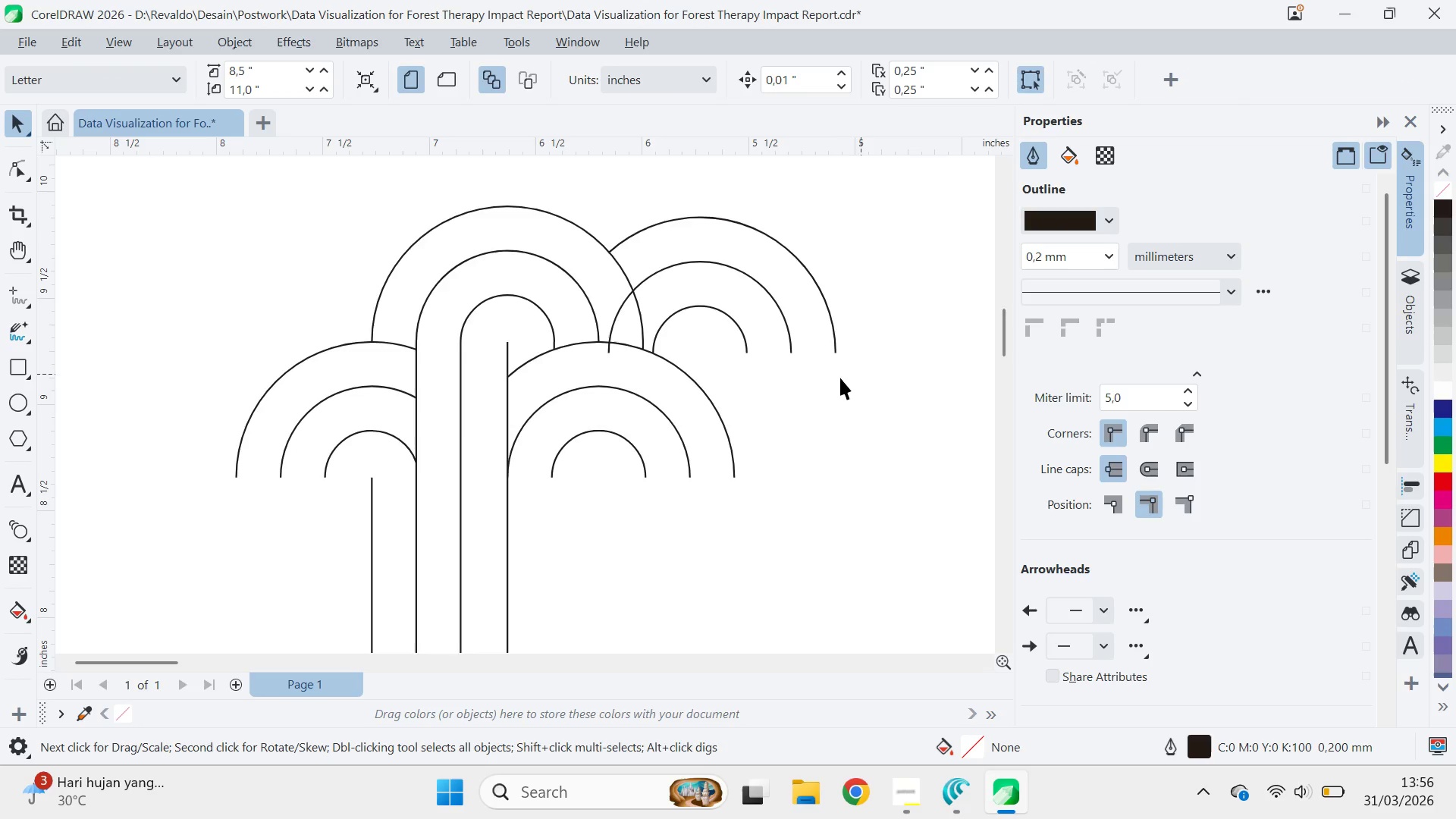 
left_click_drag(start_coordinate=[874, 303], to_coordinate=[733, 396])
 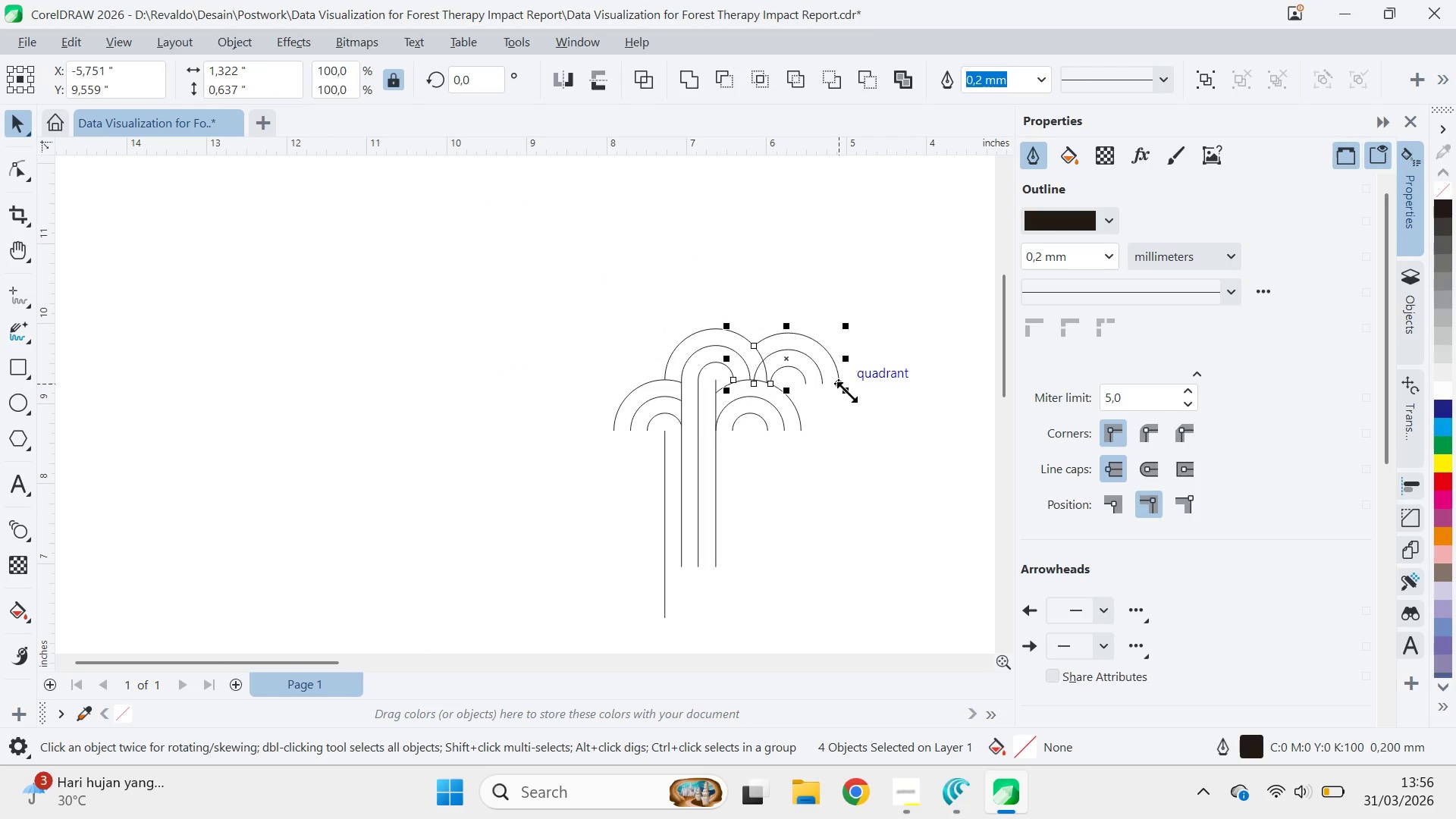 
scroll: coordinate [841, 402], scroll_direction: down, amount: 8.0
 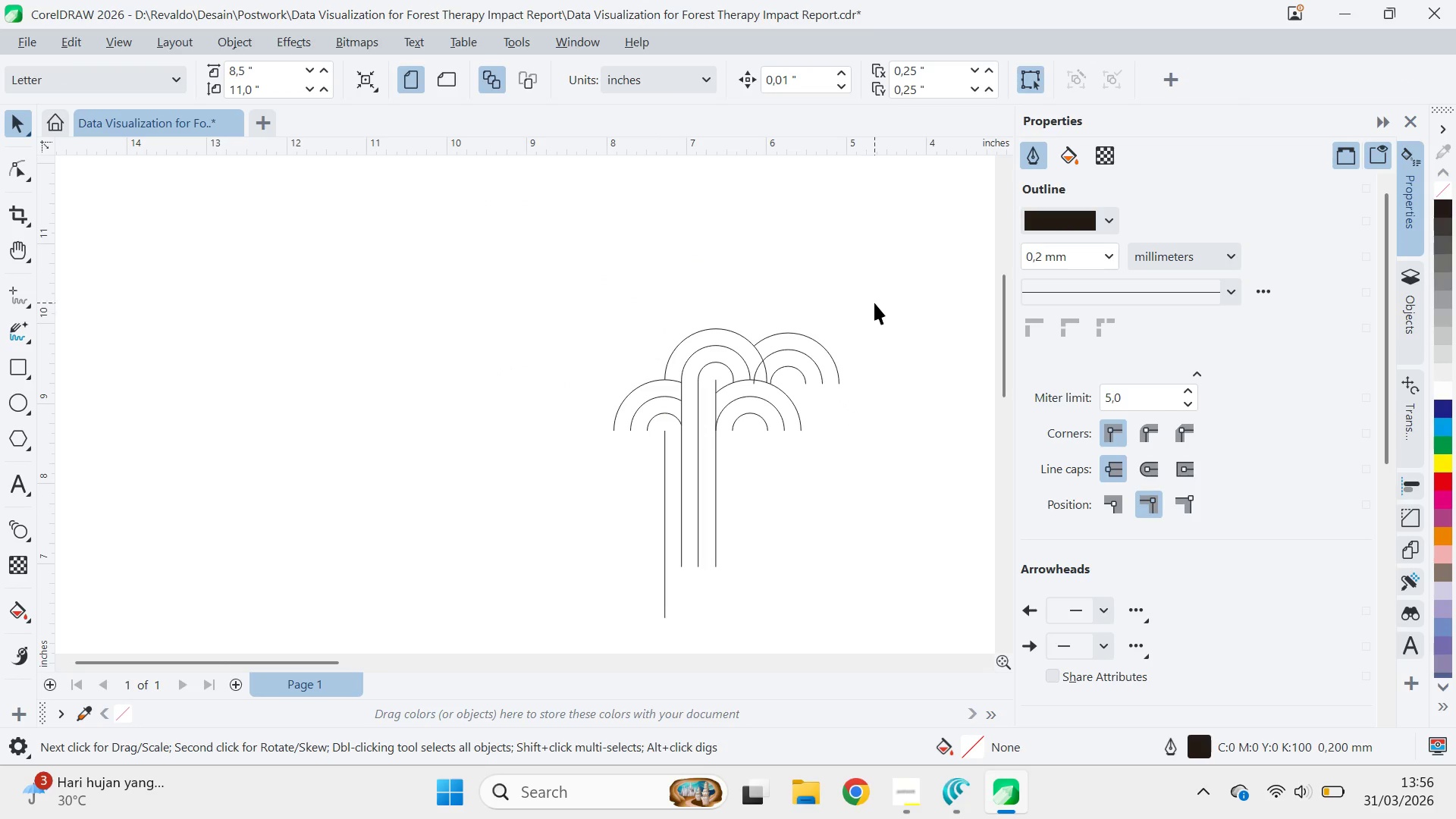 
left_click_drag(start_coordinate=[847, 392], to_coordinate=[930, 467])
 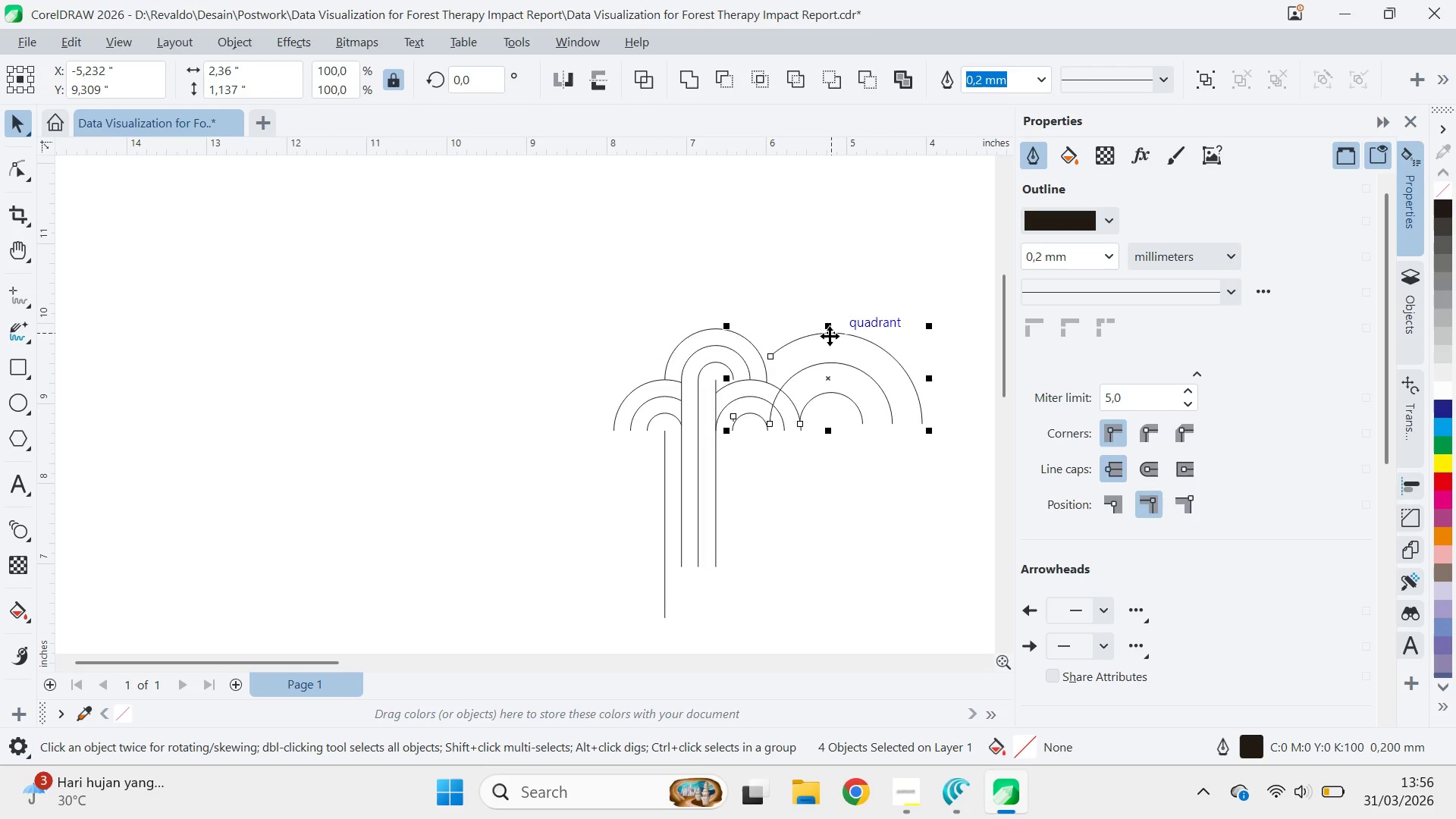 
left_click_drag(start_coordinate=[830, 336], to_coordinate=[742, 335])
 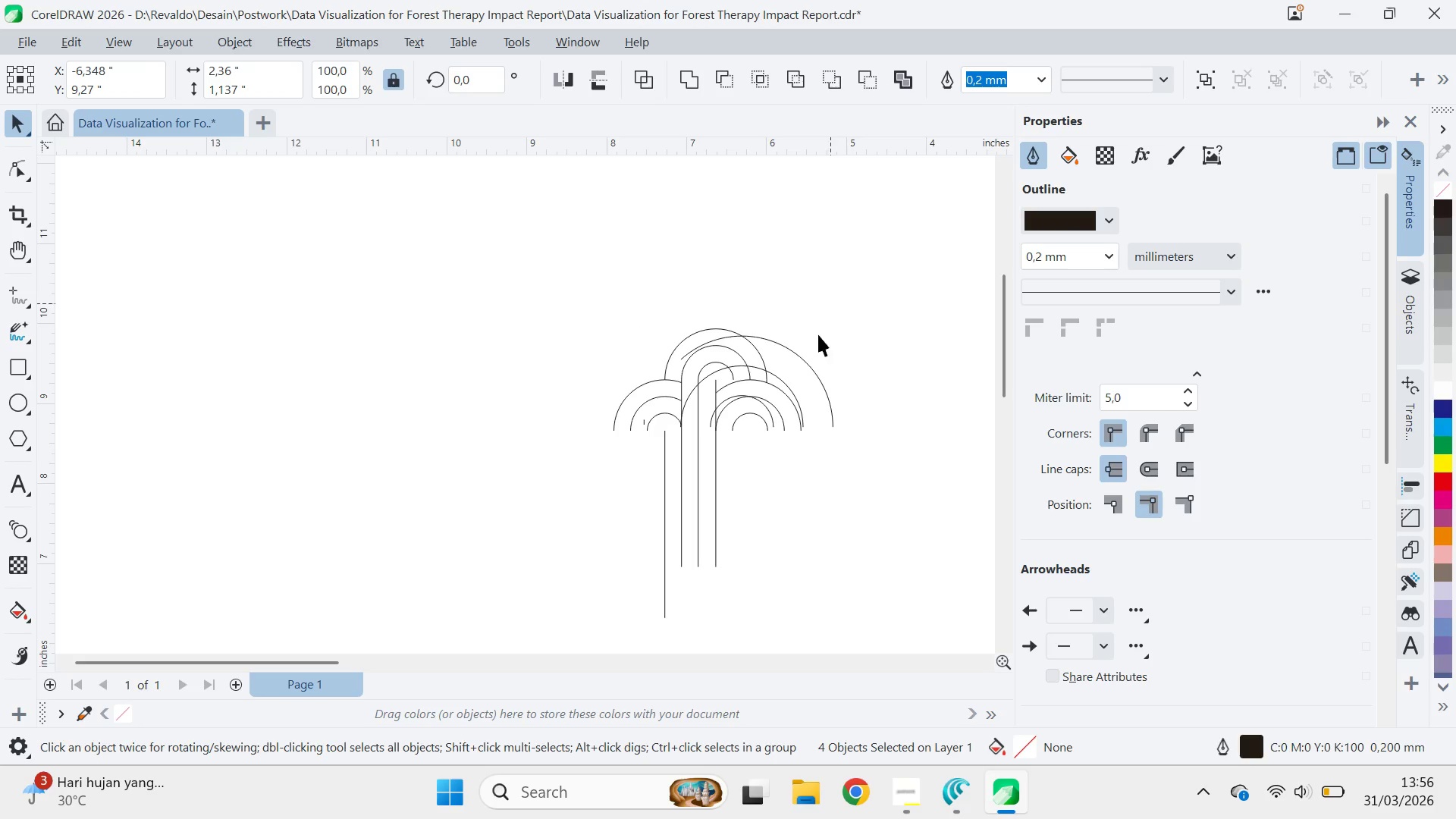 
left_click([796, 356])
 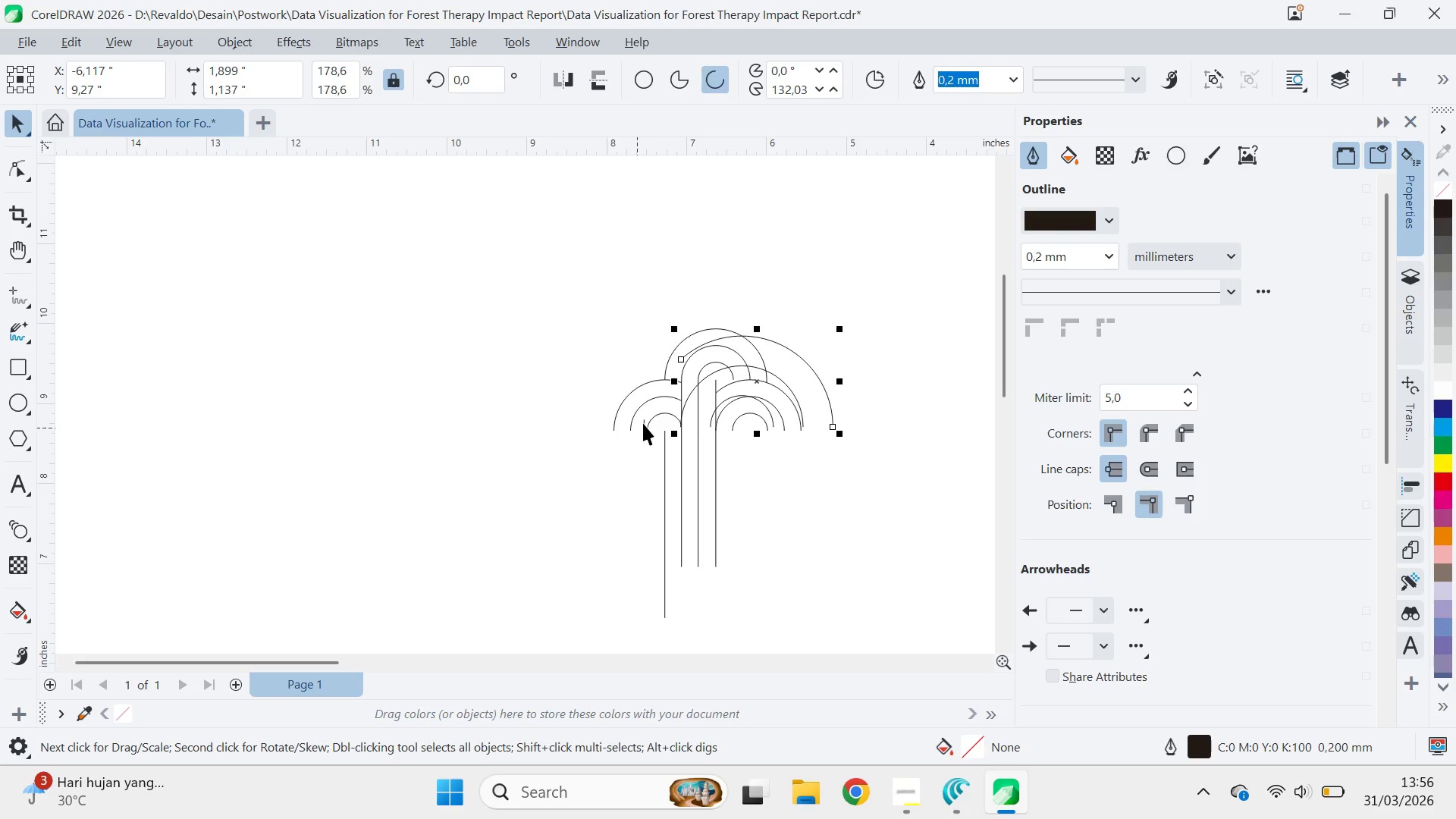 
left_click([644, 422])
 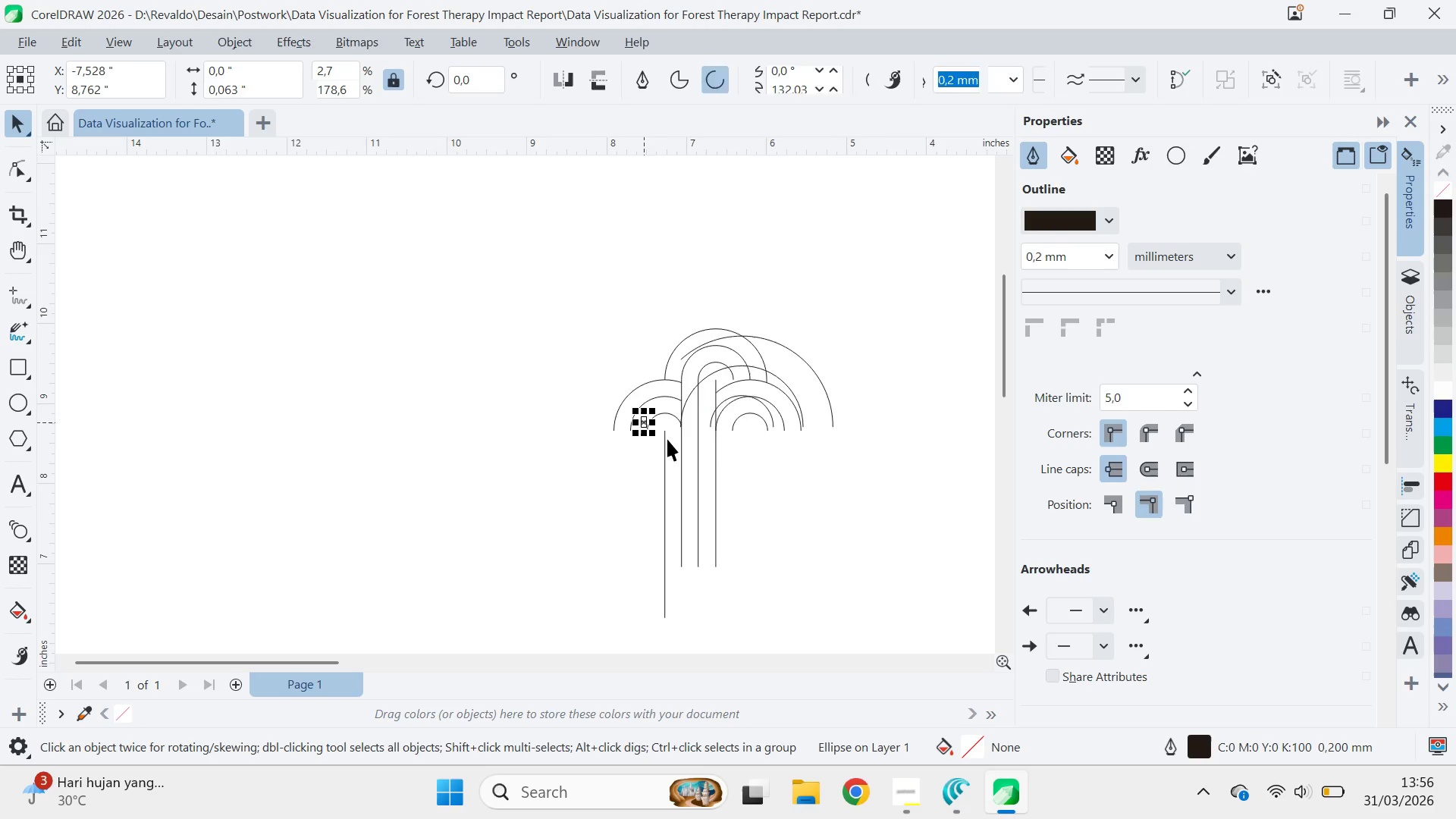 
scroll: coordinate [667, 439], scroll_direction: up, amount: 3.0
 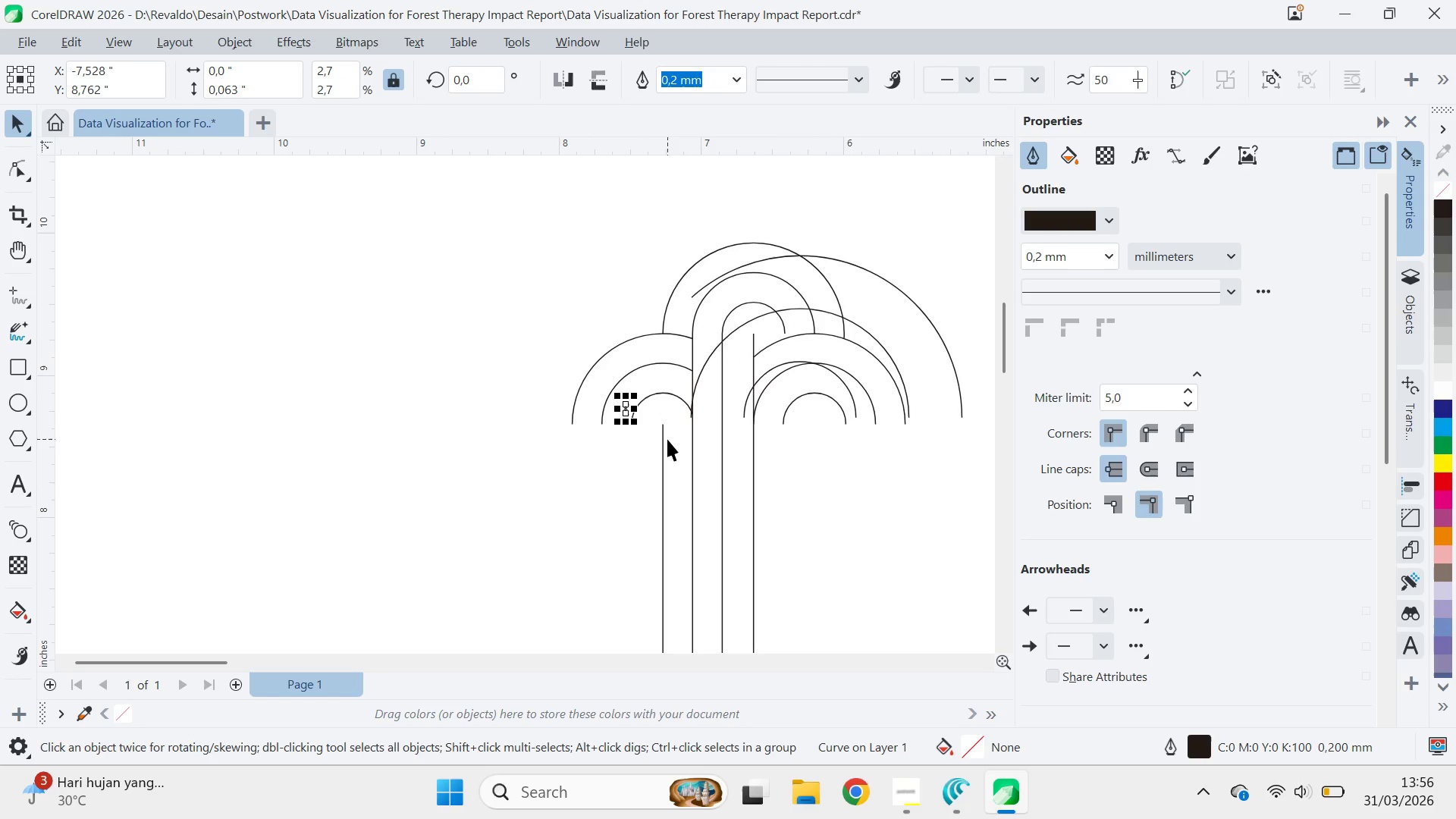 
key(Delete)
 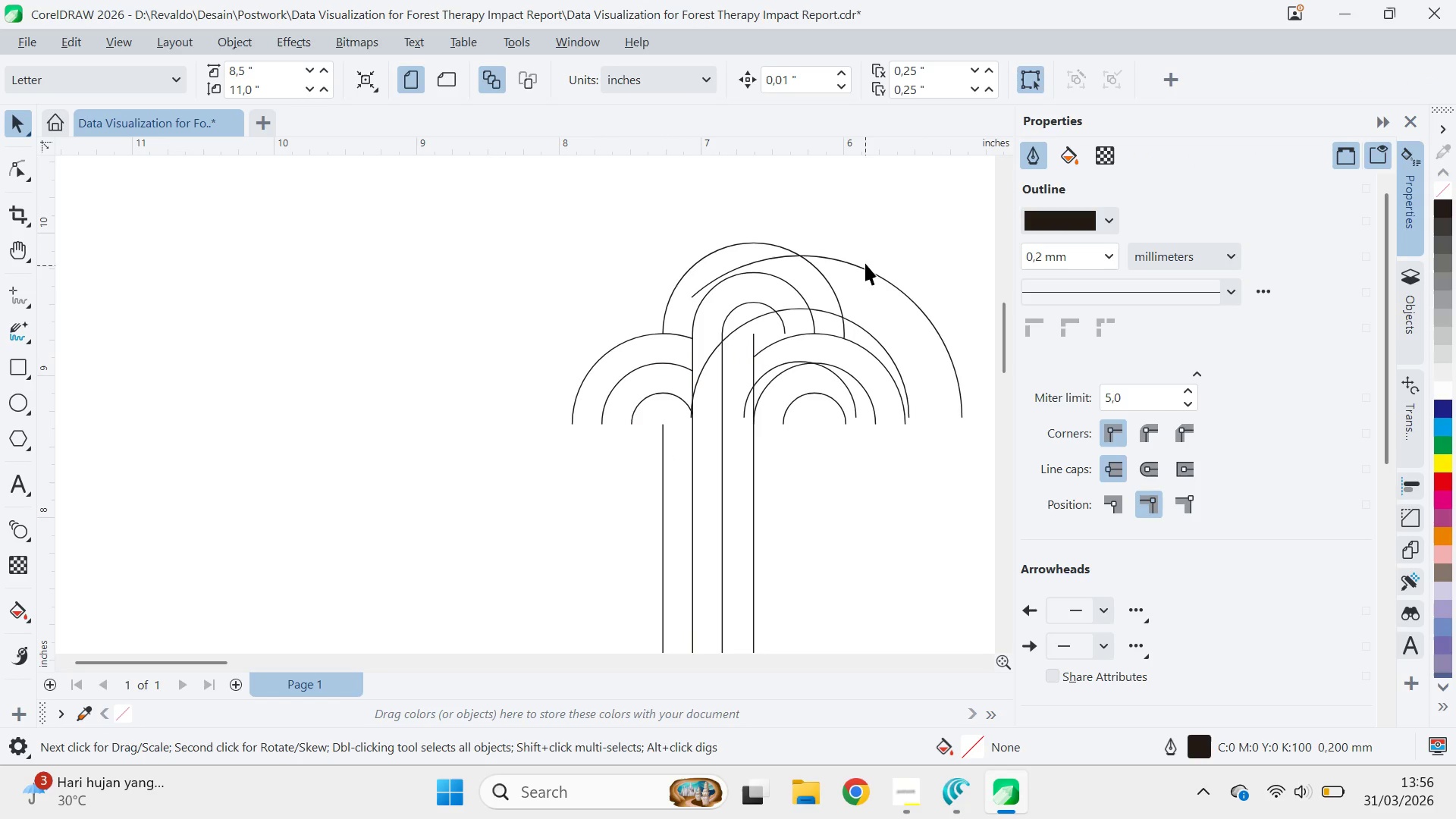 
double_click([866, 265])
 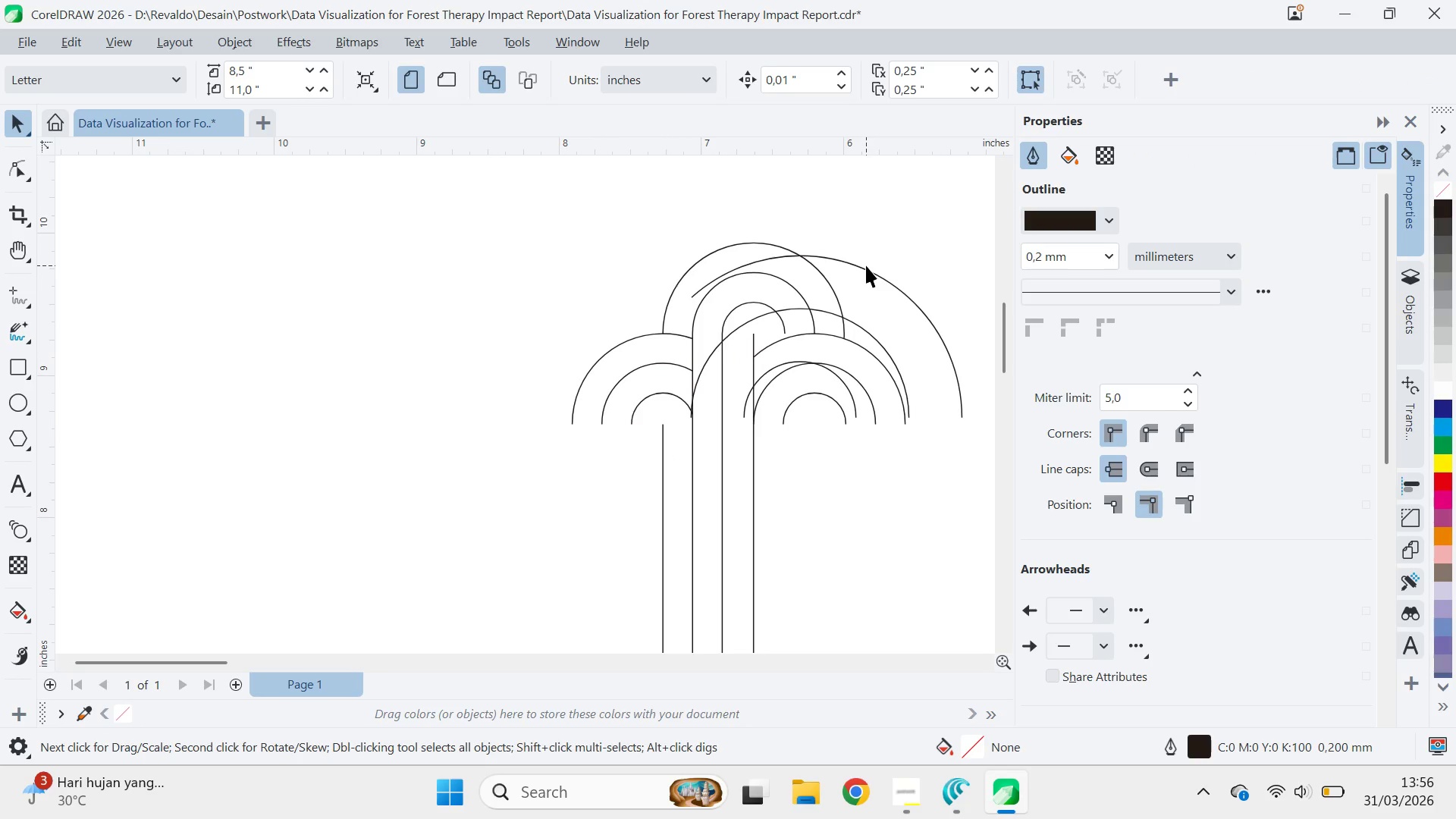 
triple_click([866, 265])
 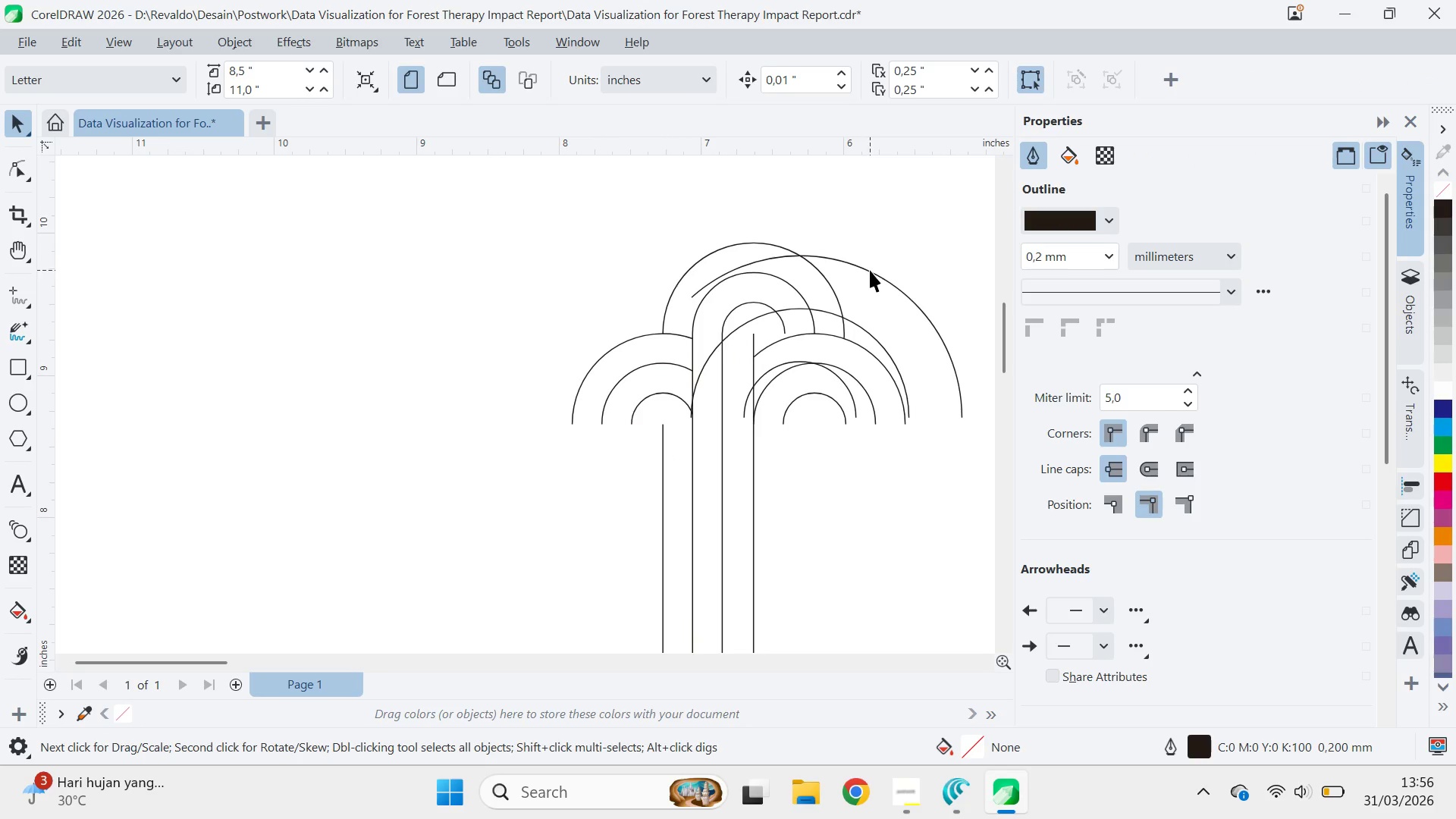 
triple_click([870, 270])
 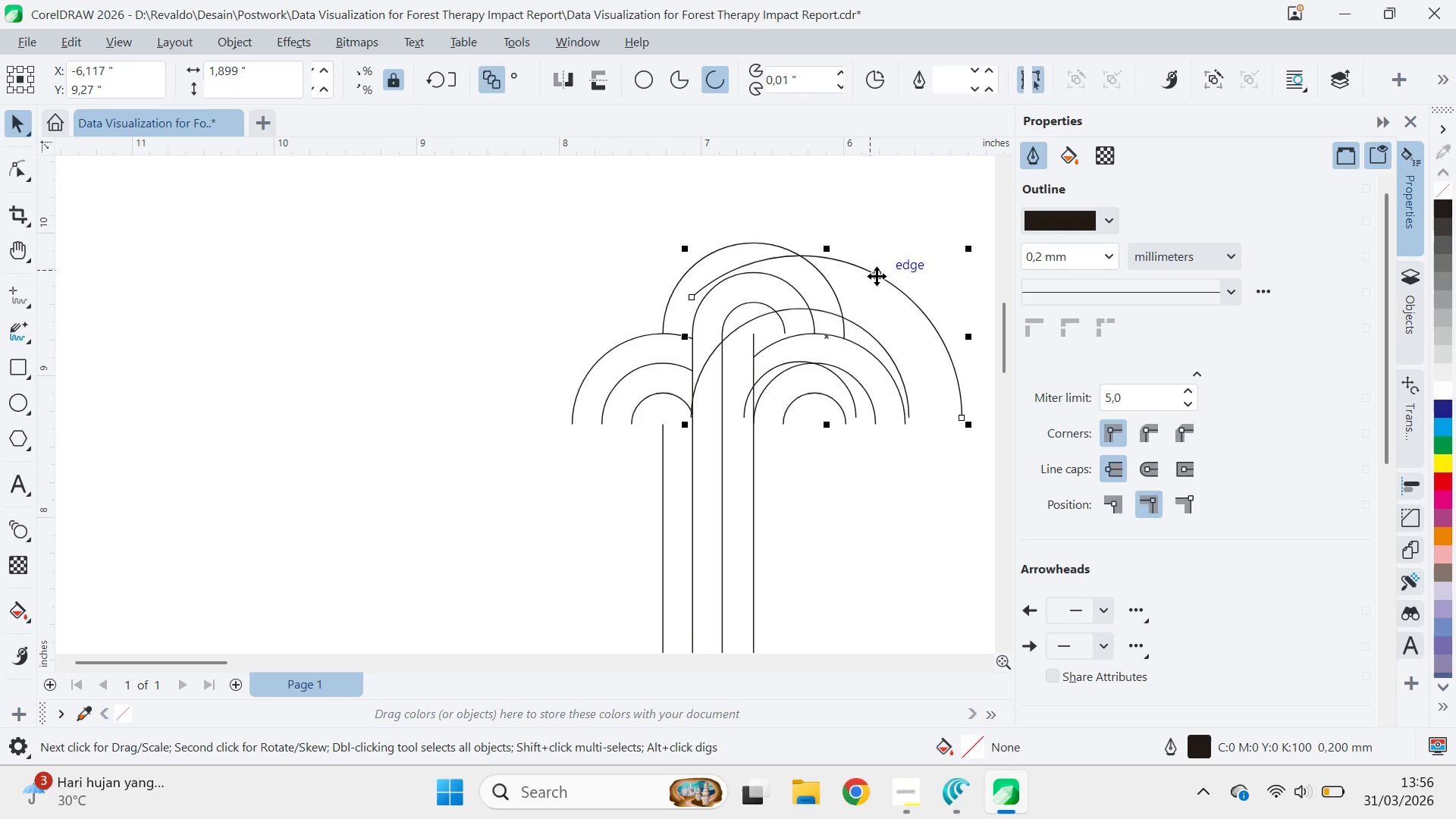 
key(A)
 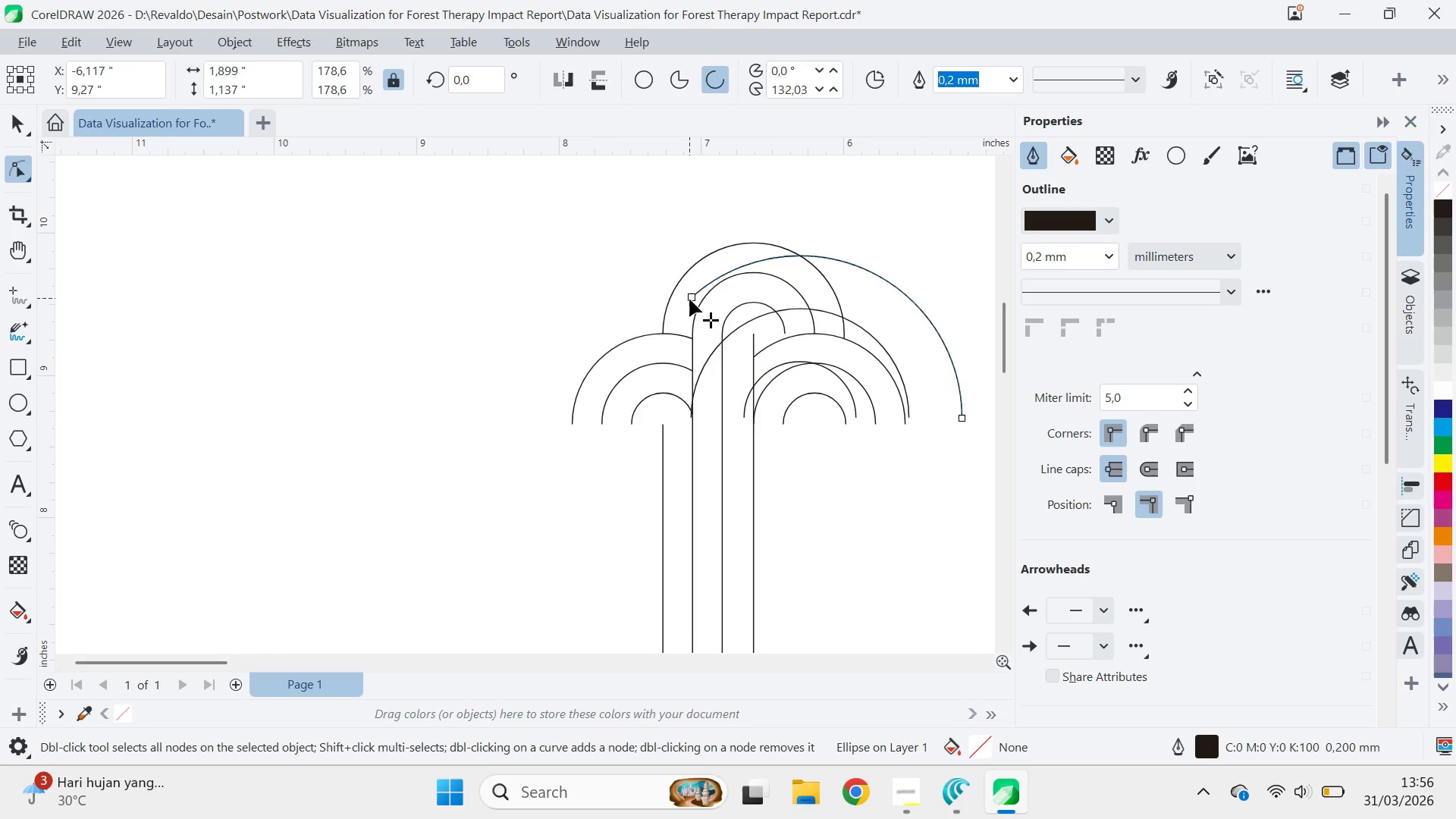 
left_click_drag(start_coordinate=[689, 300], to_coordinate=[797, 262])
 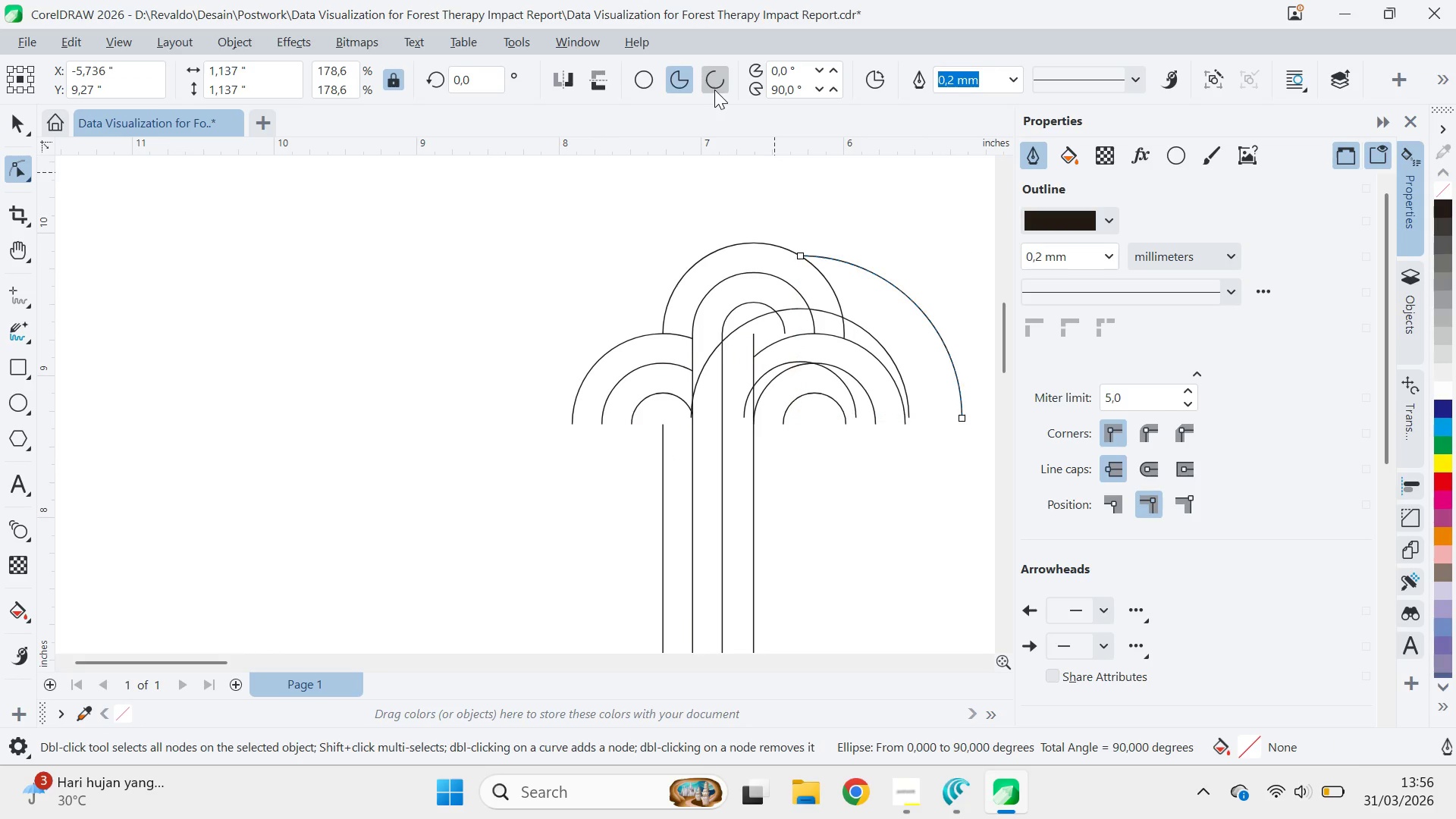 
double_click([933, 221])
 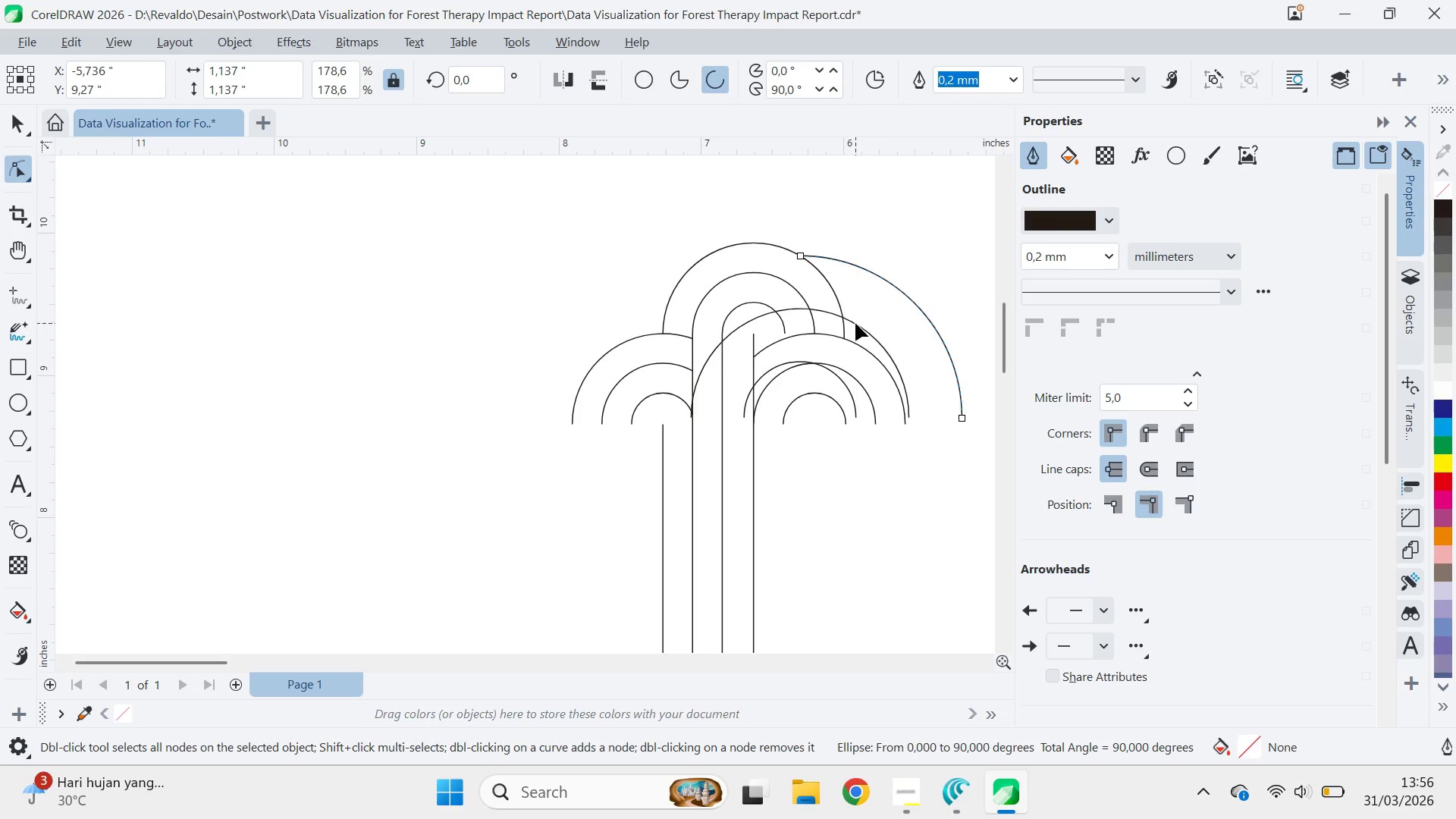 
left_click([855, 323])
 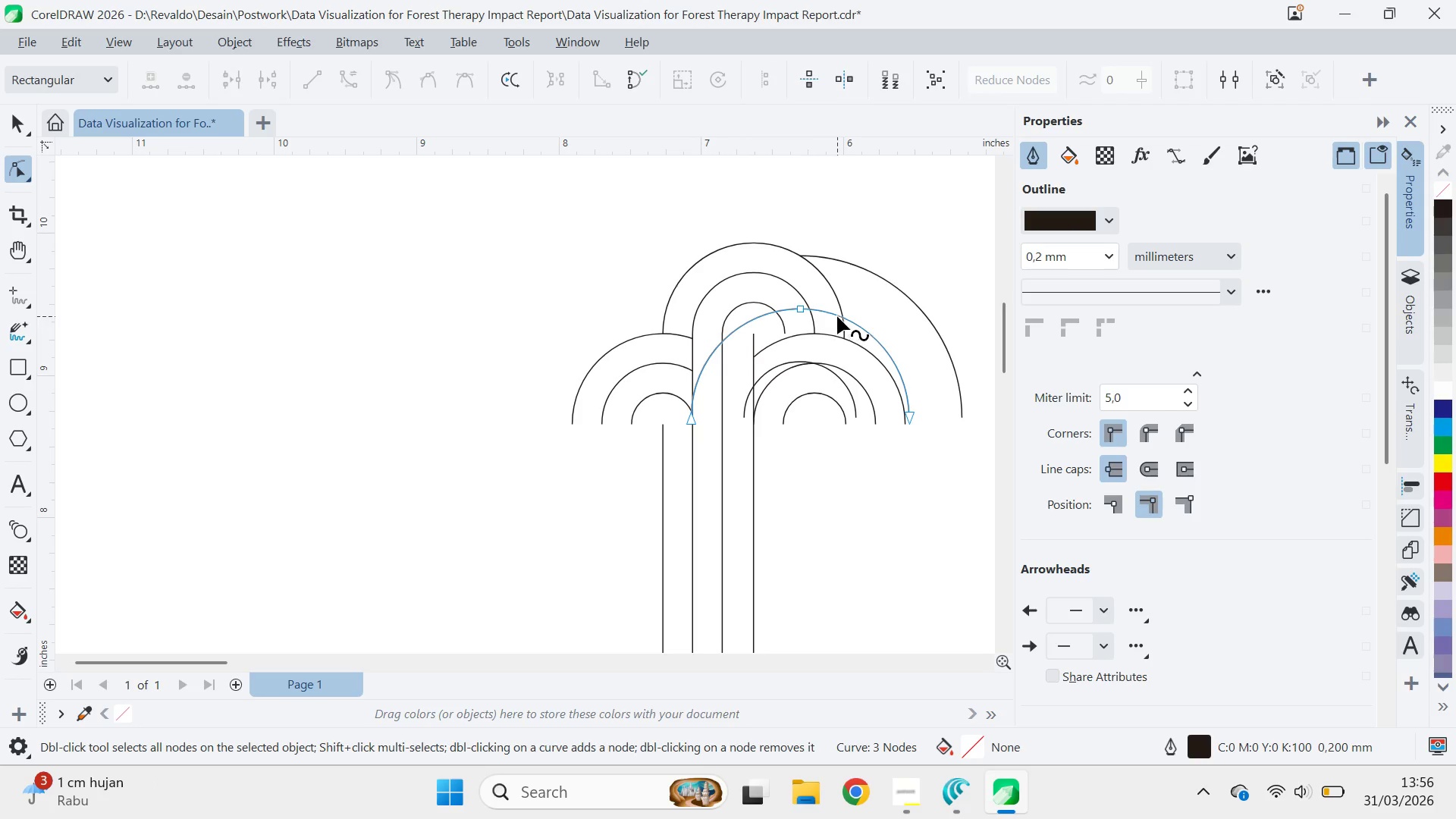 
double_click([842, 315])
 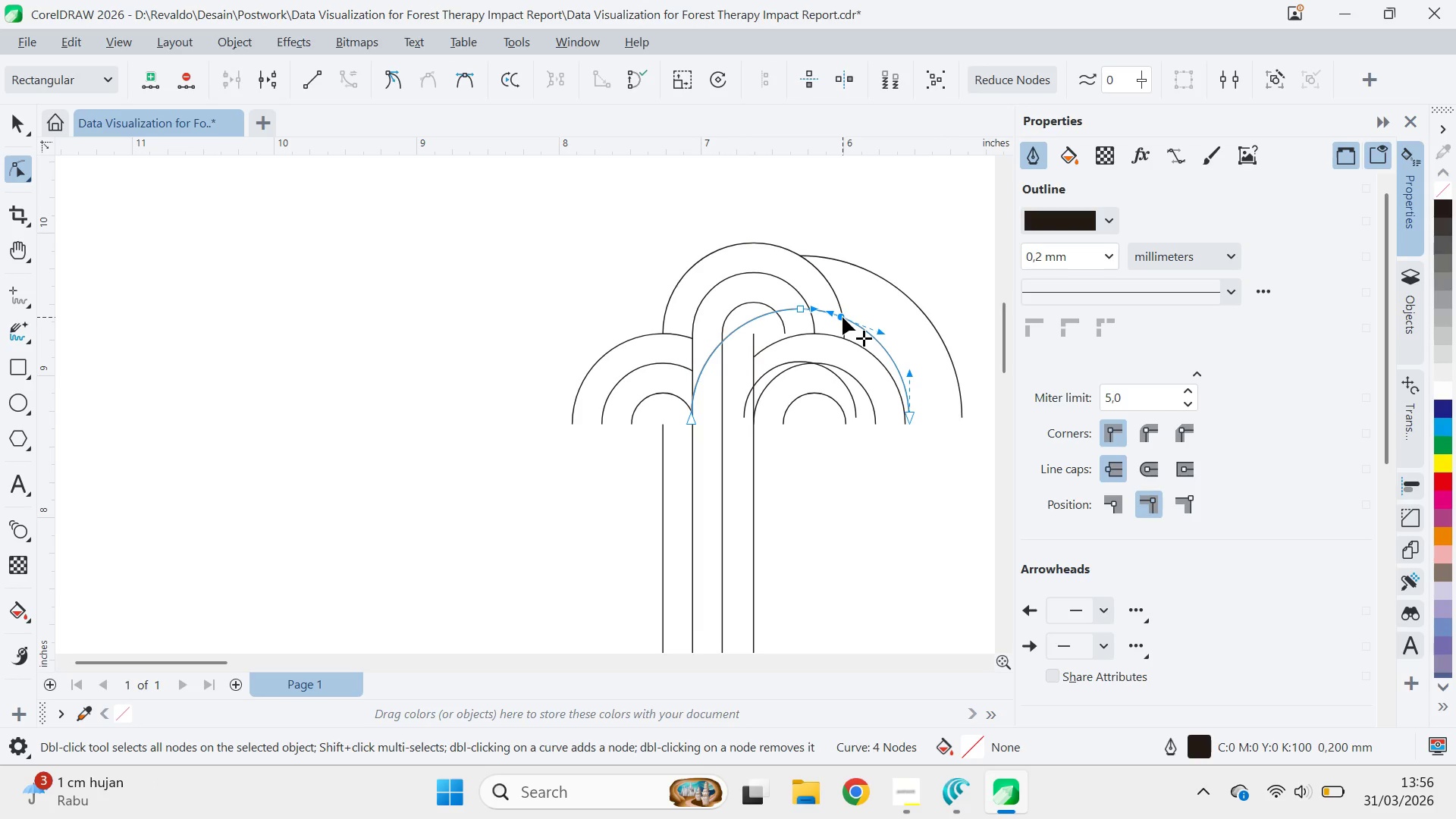 
left_click_drag(start_coordinate=[842, 317], to_coordinate=[846, 318])
 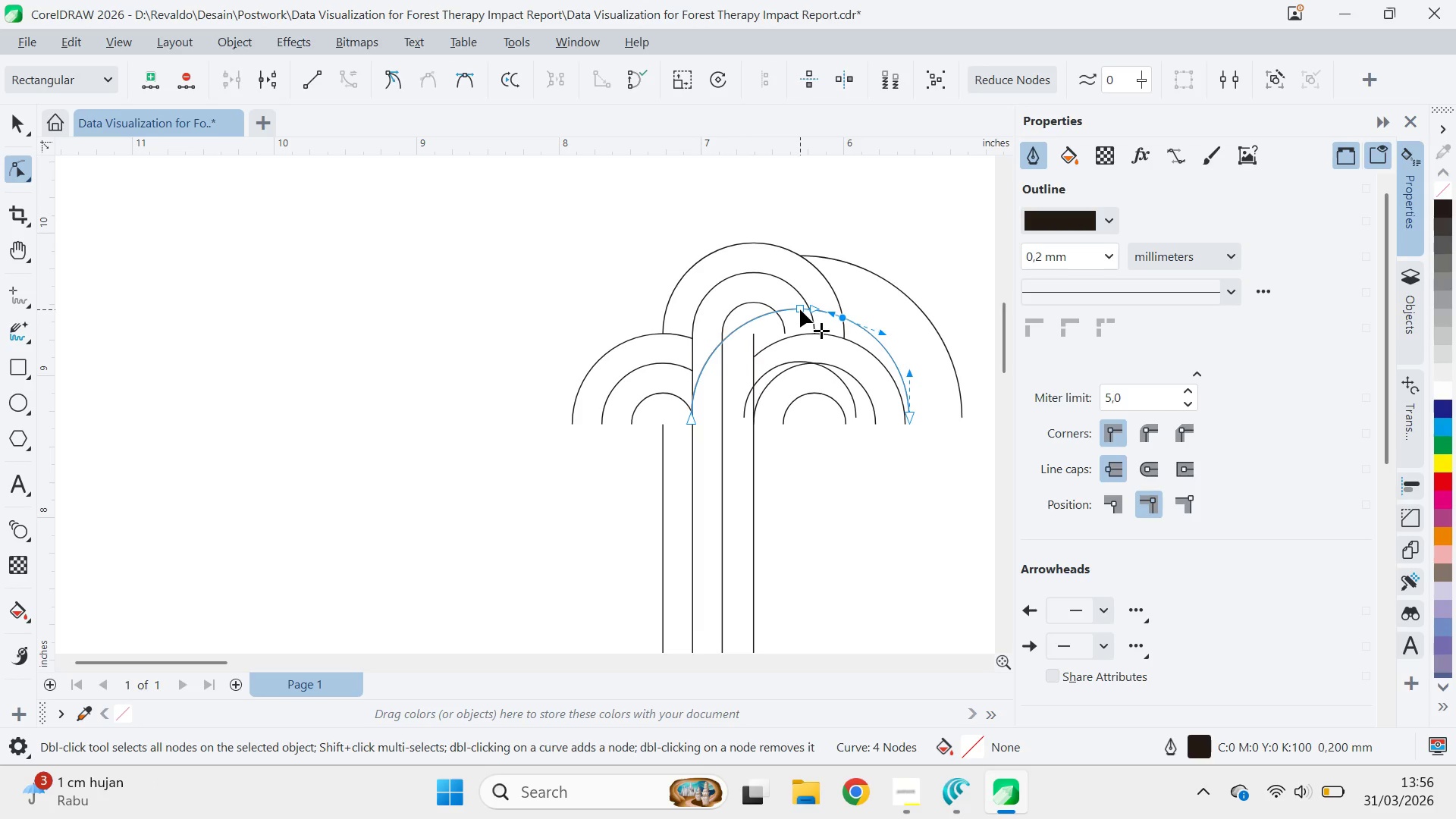 
double_click([800, 309])
 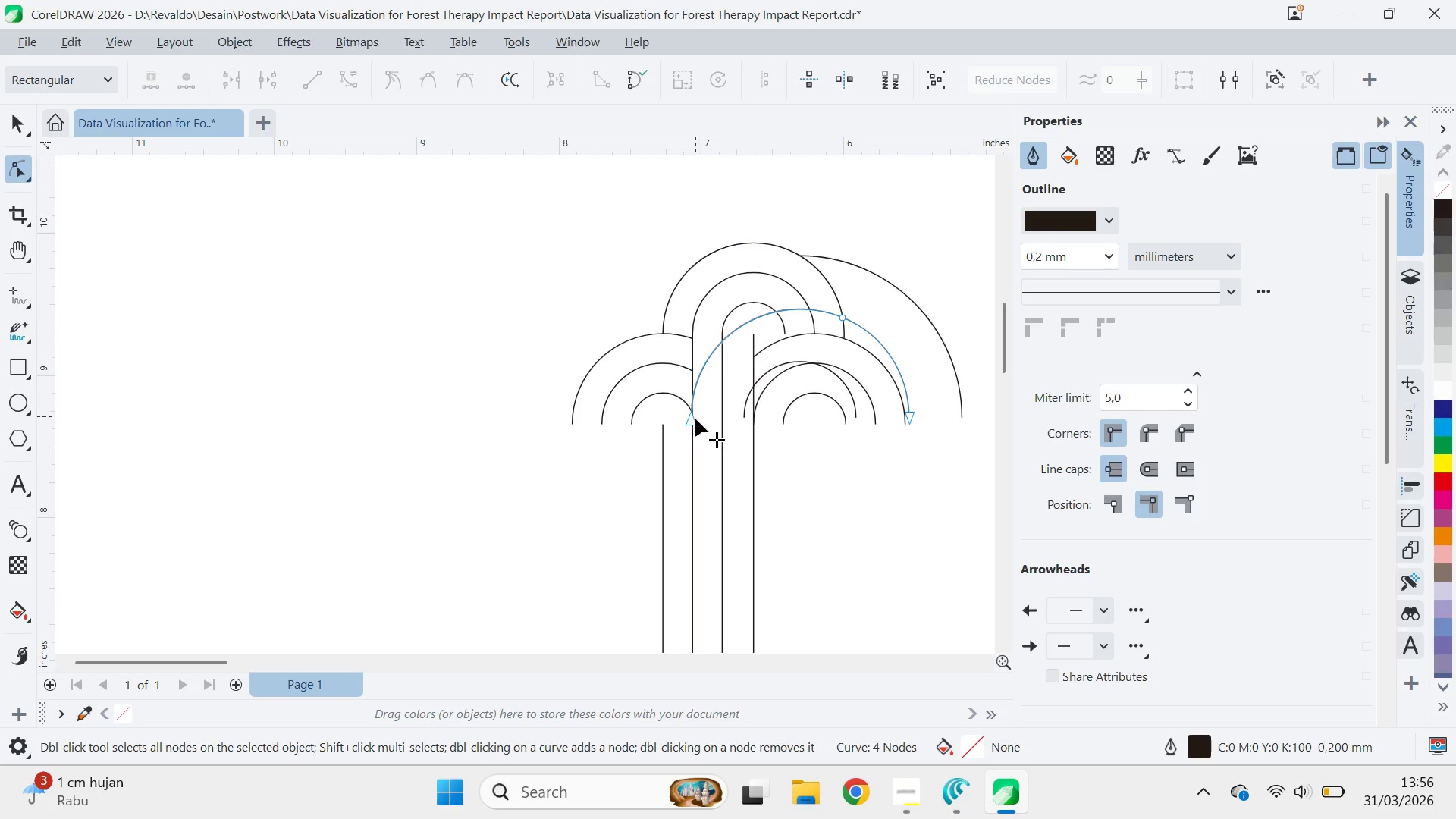 
double_click([695, 419])
 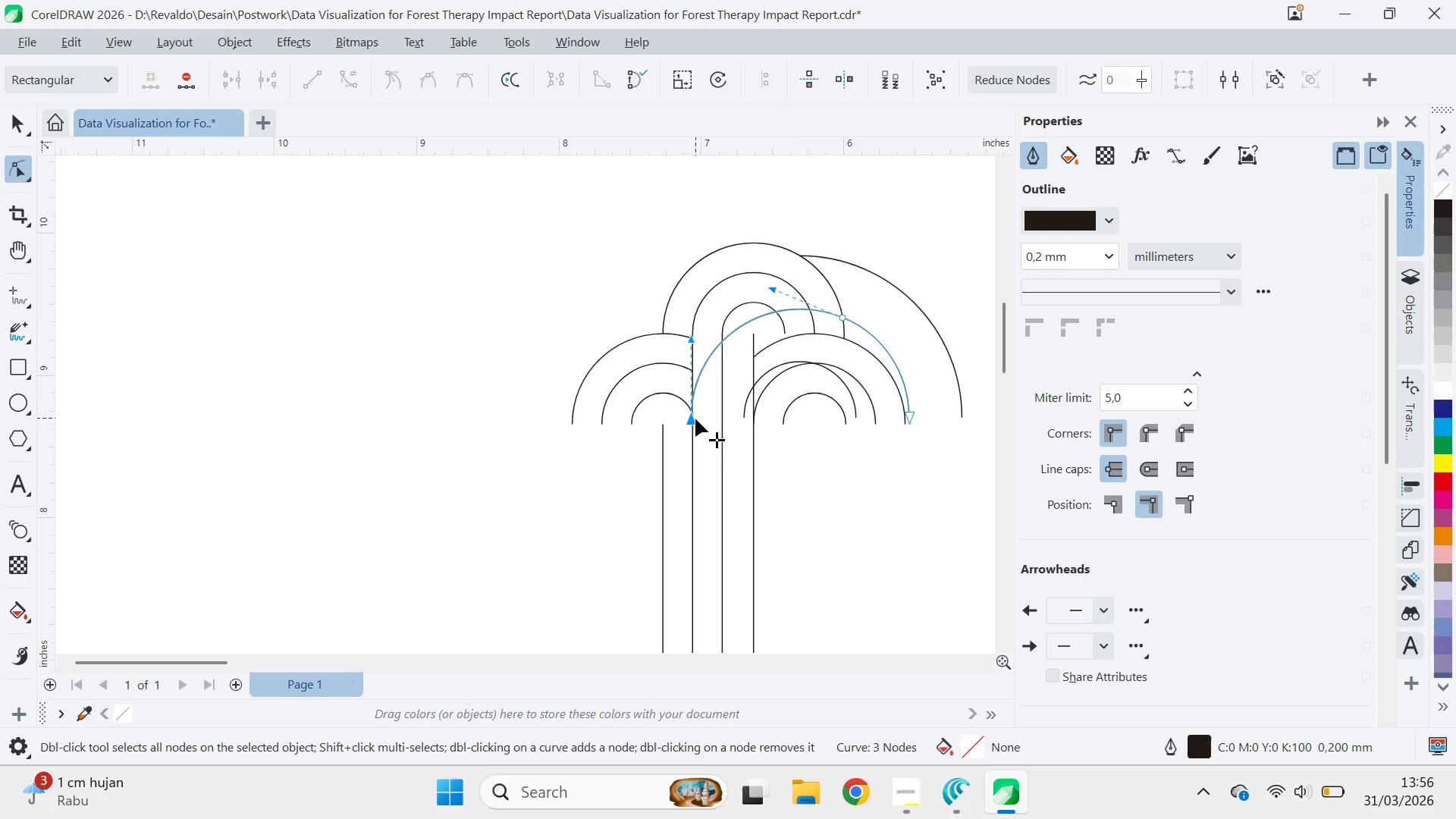 
triple_click([695, 419])
 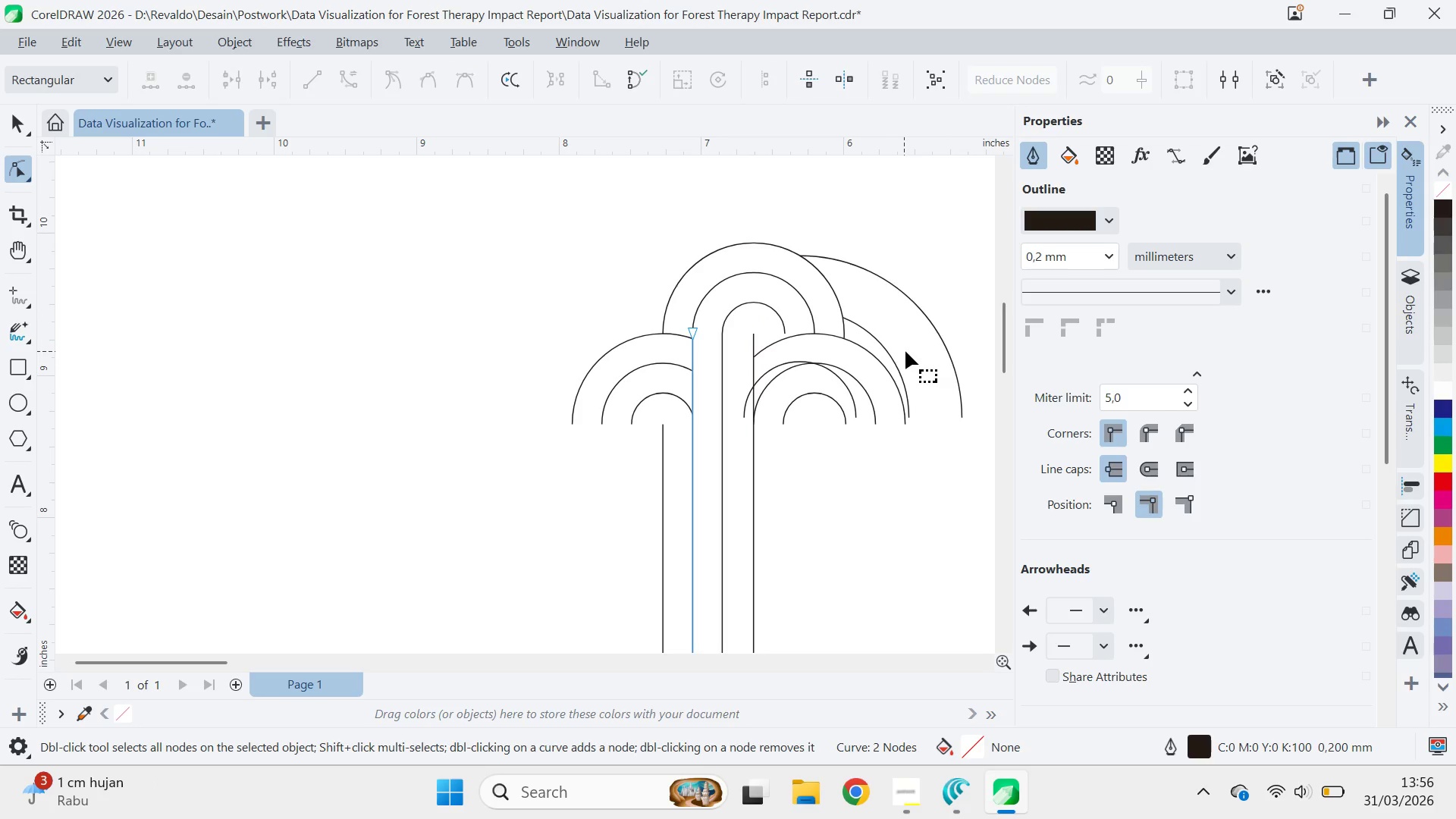 
type(qv)
 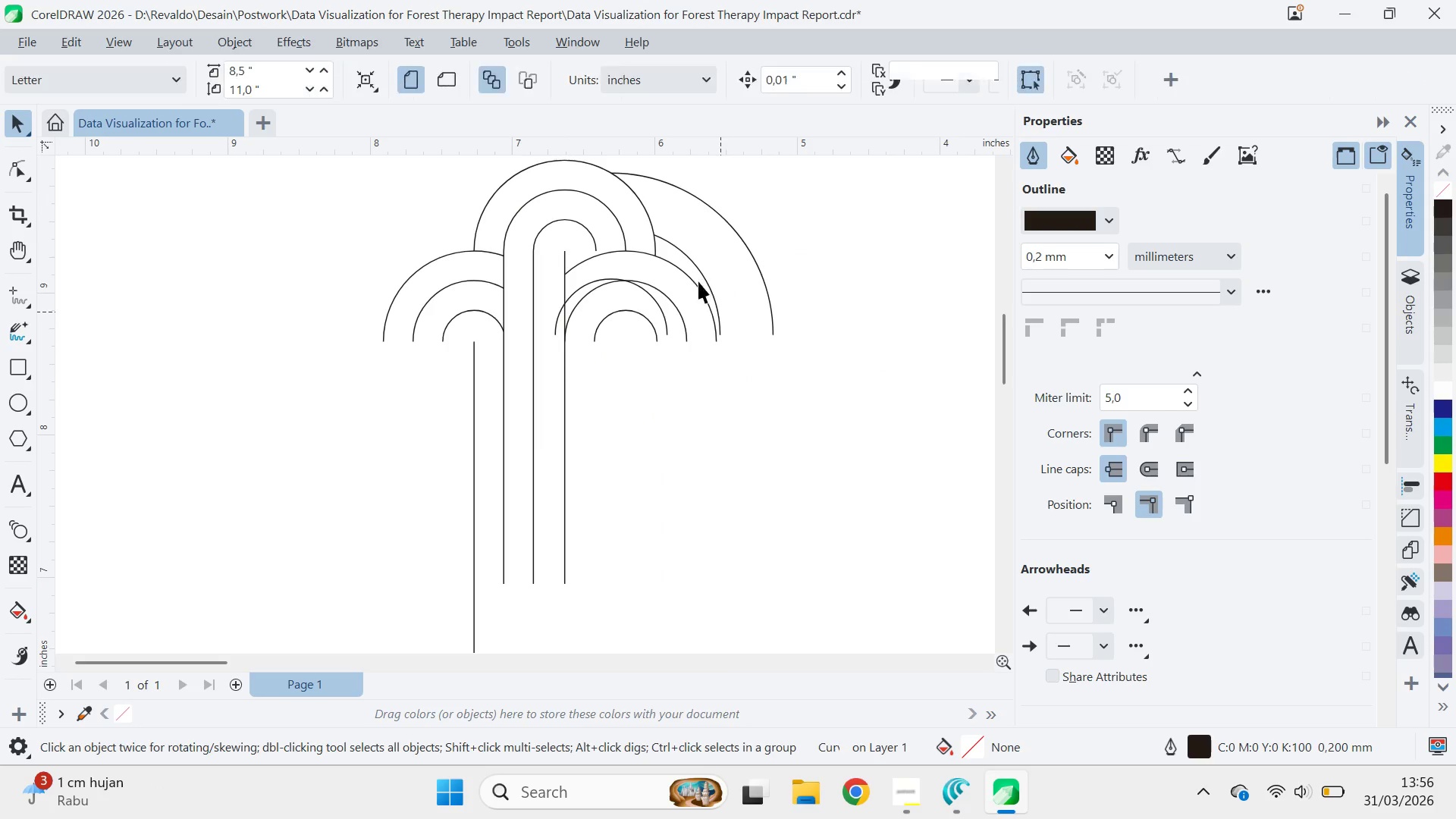 
left_click_drag(start_coordinate=[902, 318], to_coordinate=[713, 235])
 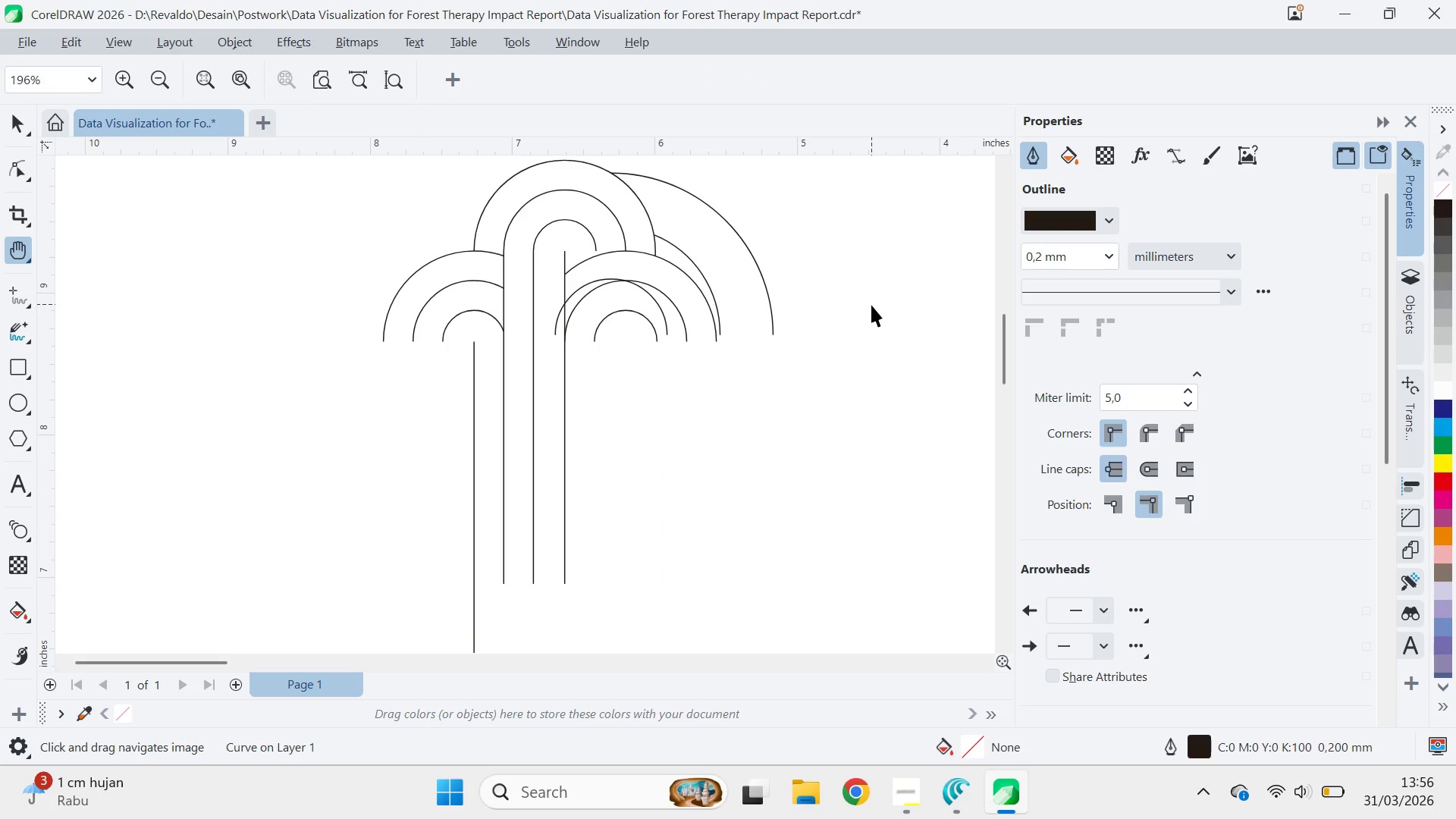 
left_click([871, 305])
 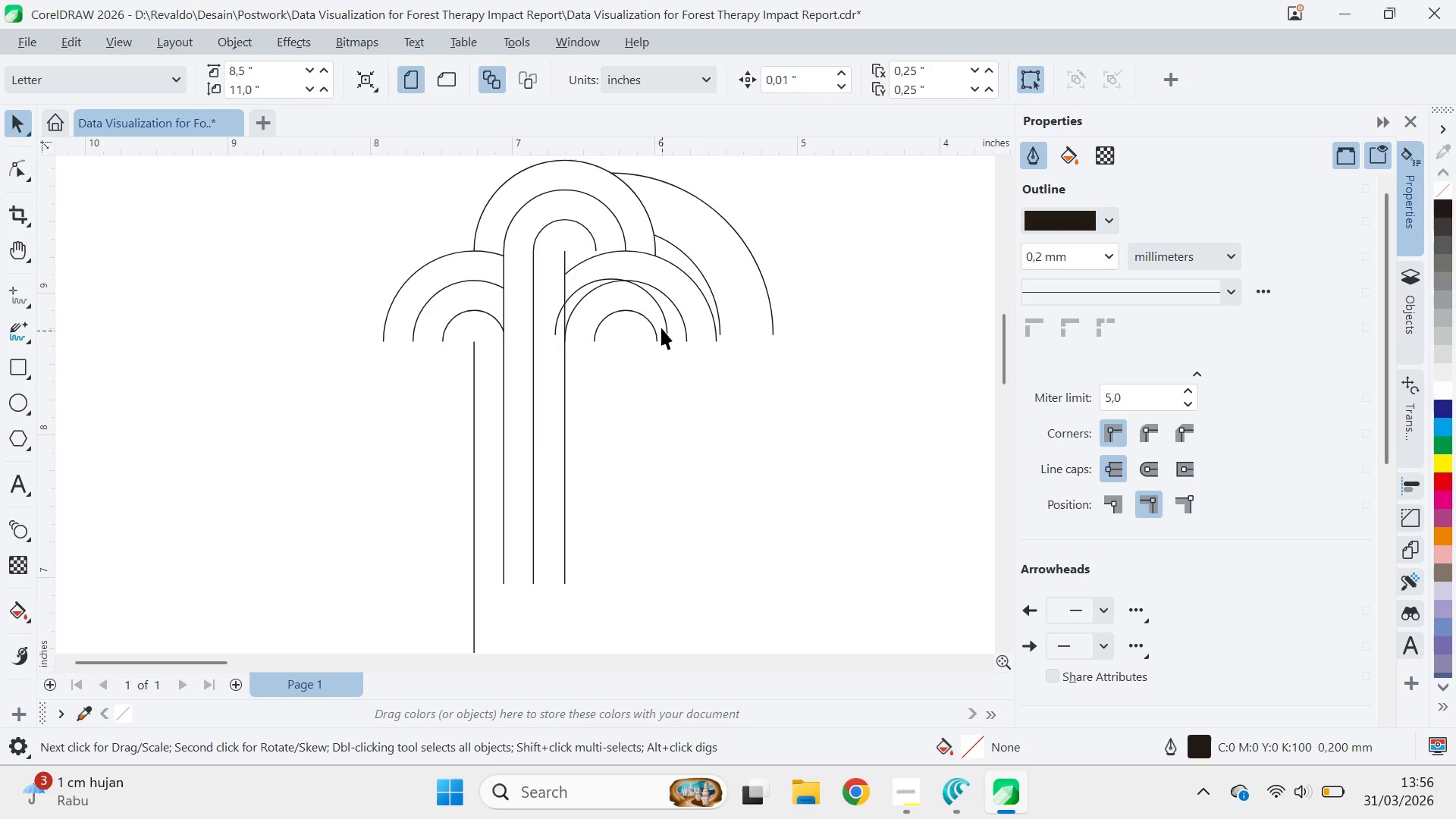 
left_click([661, 307])
 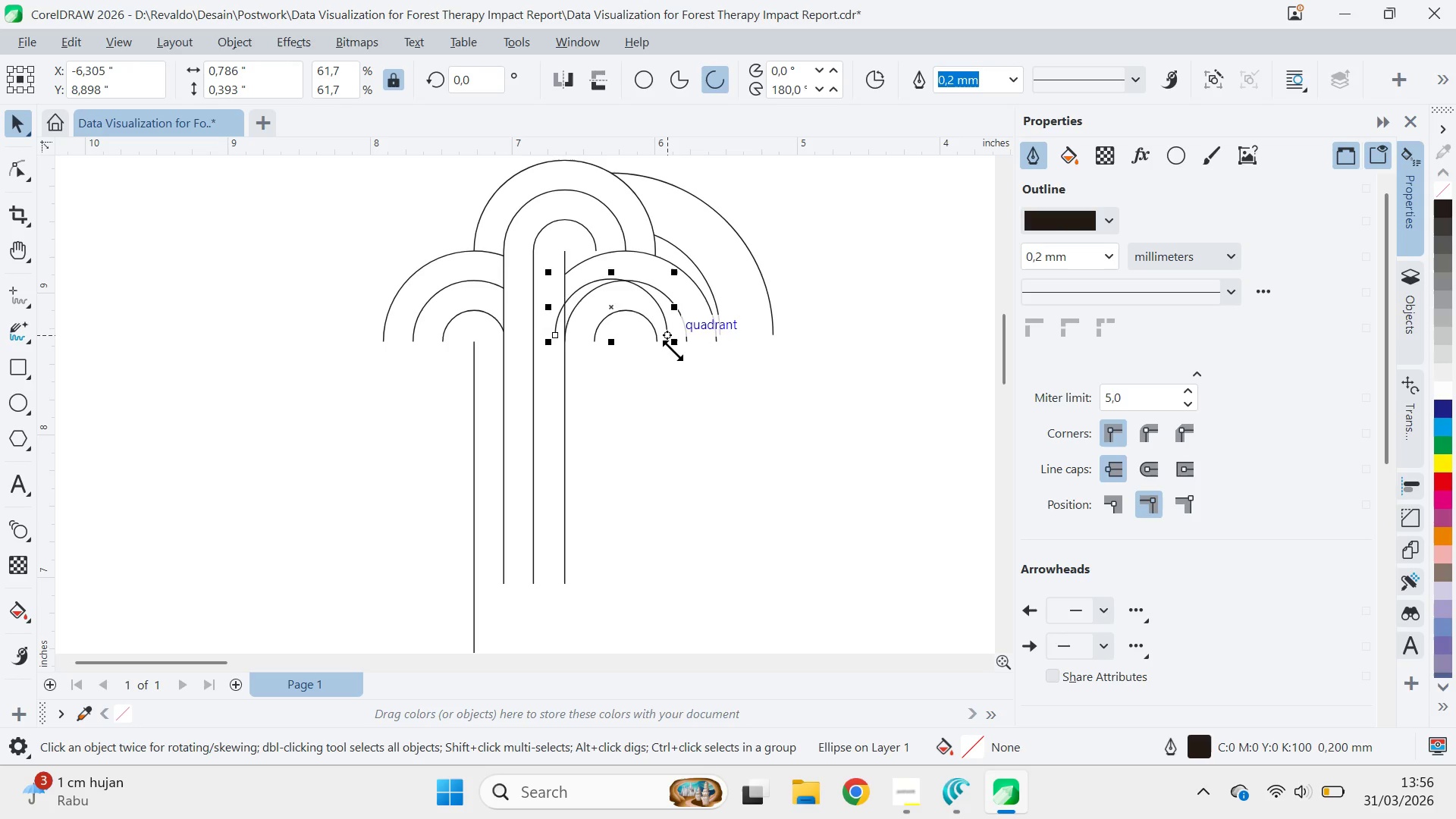 
key(Delete)
 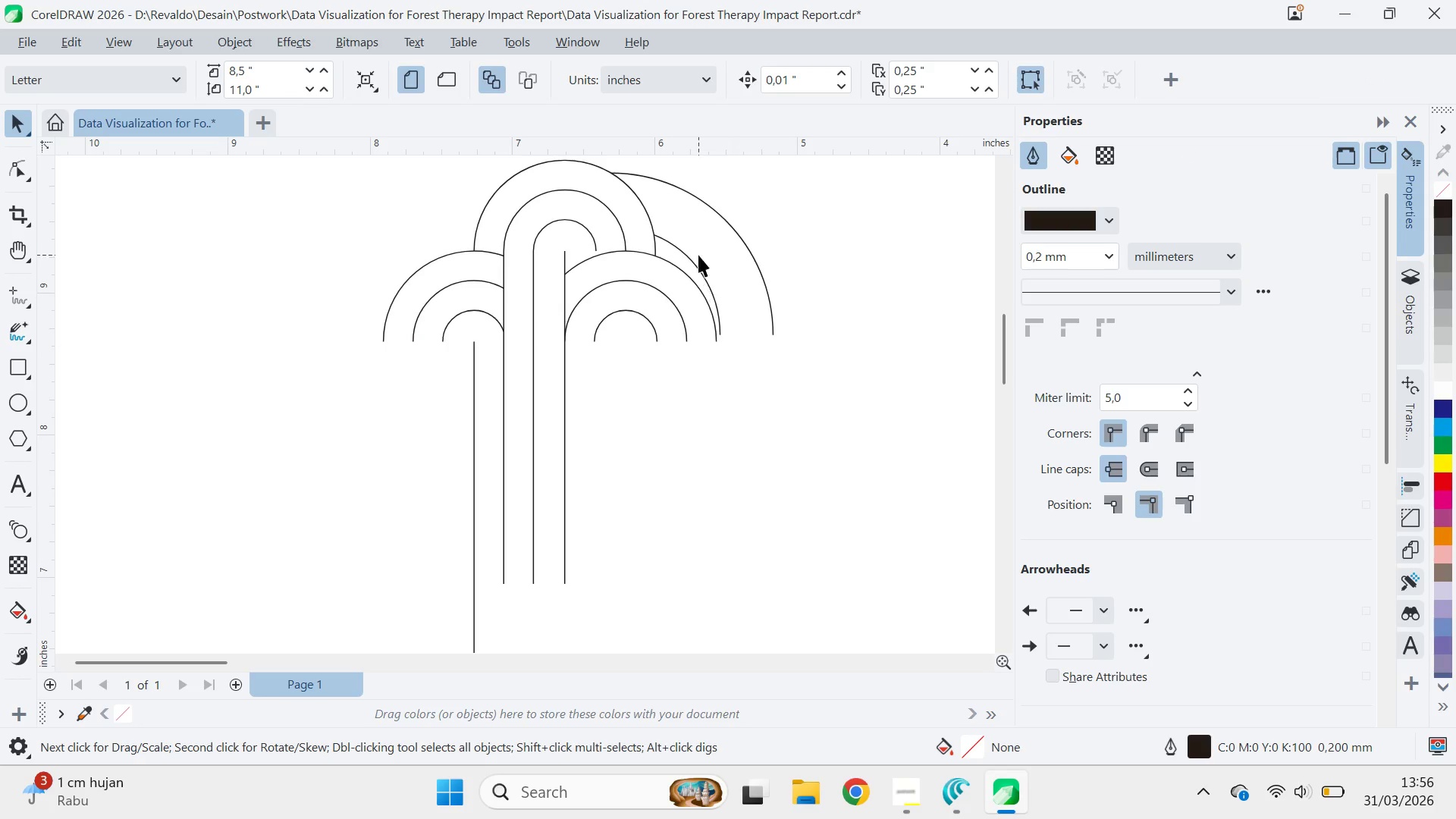 
type(qv)
 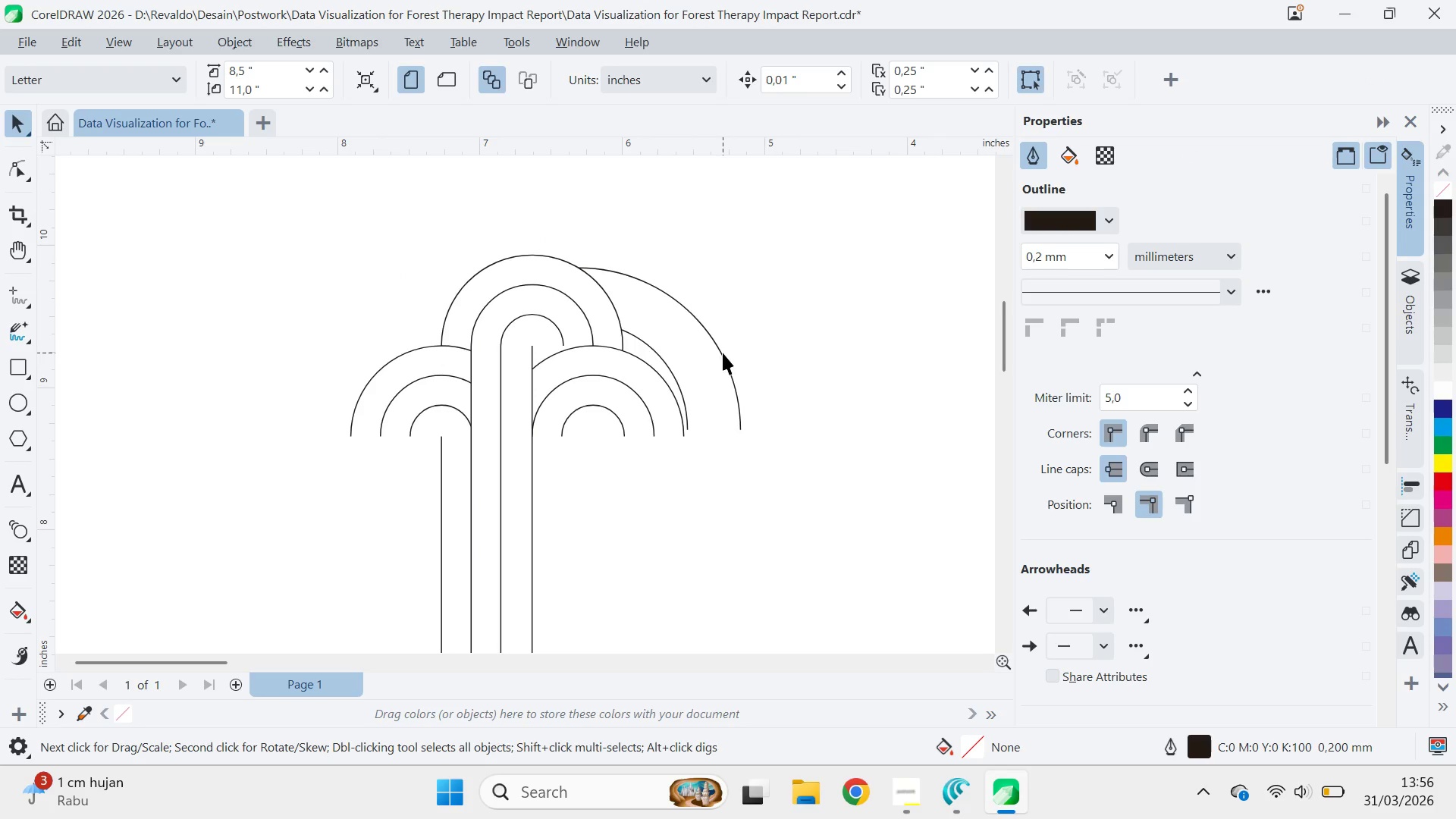 
left_click_drag(start_coordinate=[822, 260], to_coordinate=[789, 355])
 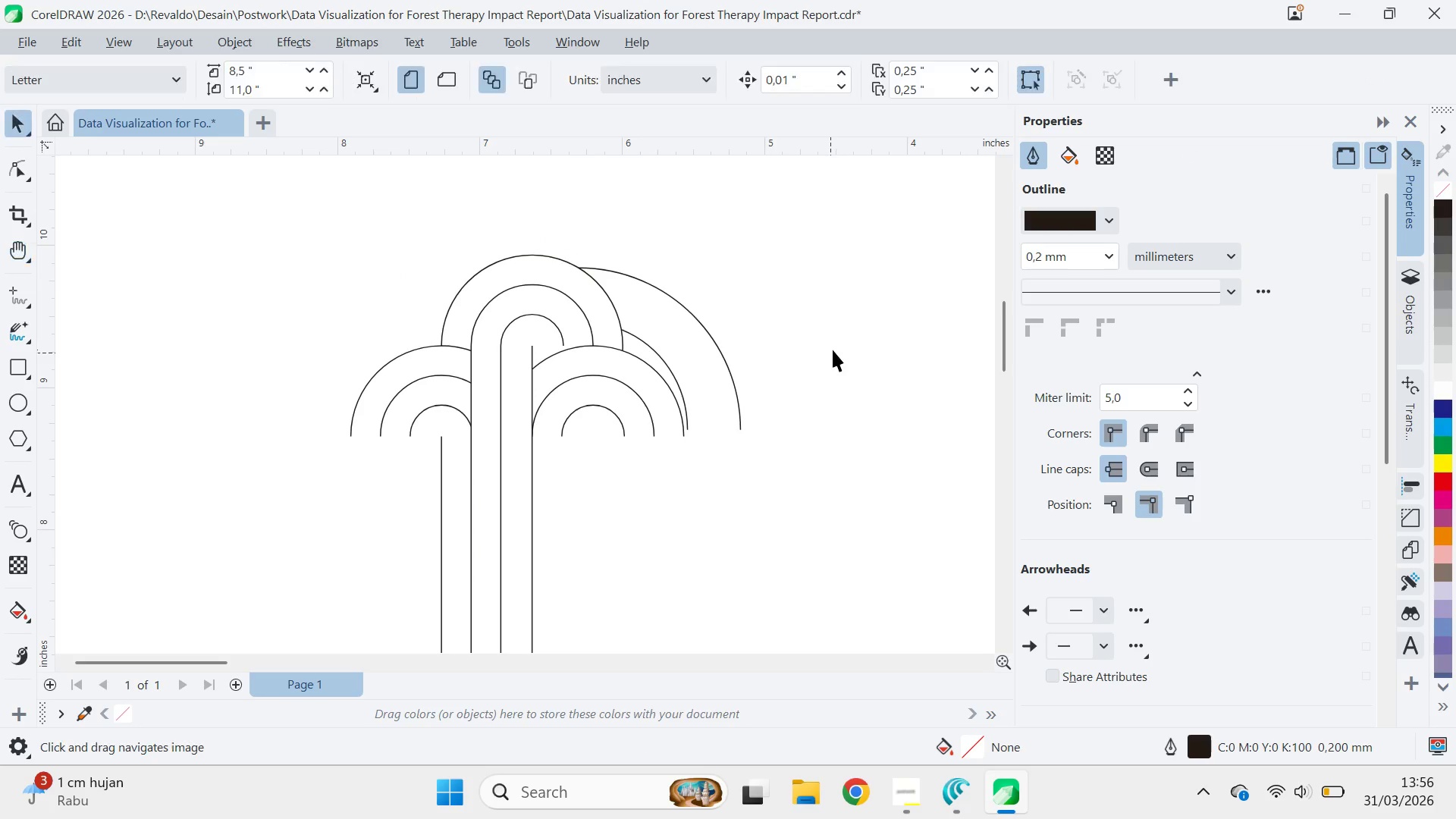 
left_click_drag(start_coordinate=[833, 350], to_coordinate=[821, 353])
 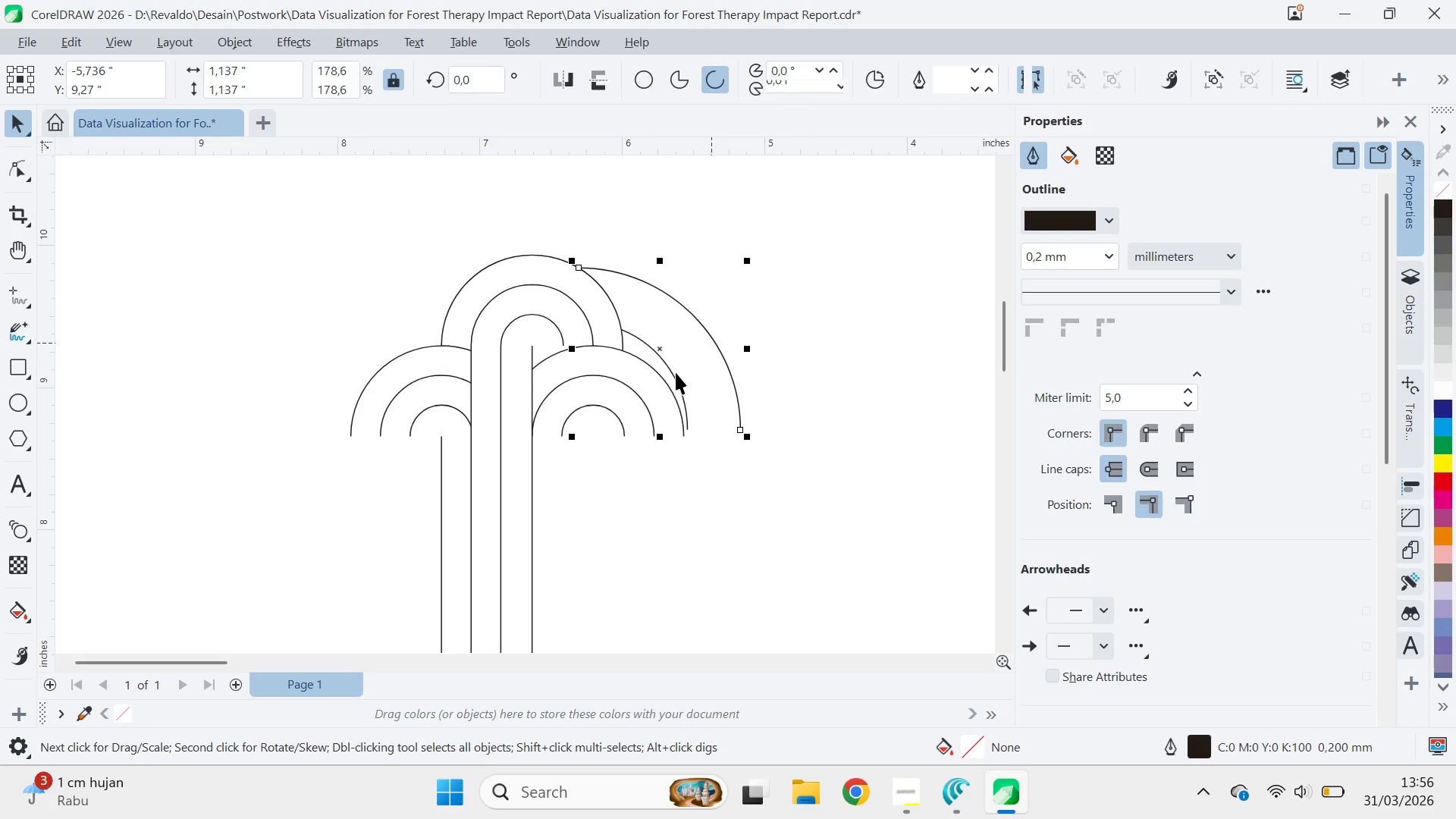 
key(Control+Z)
 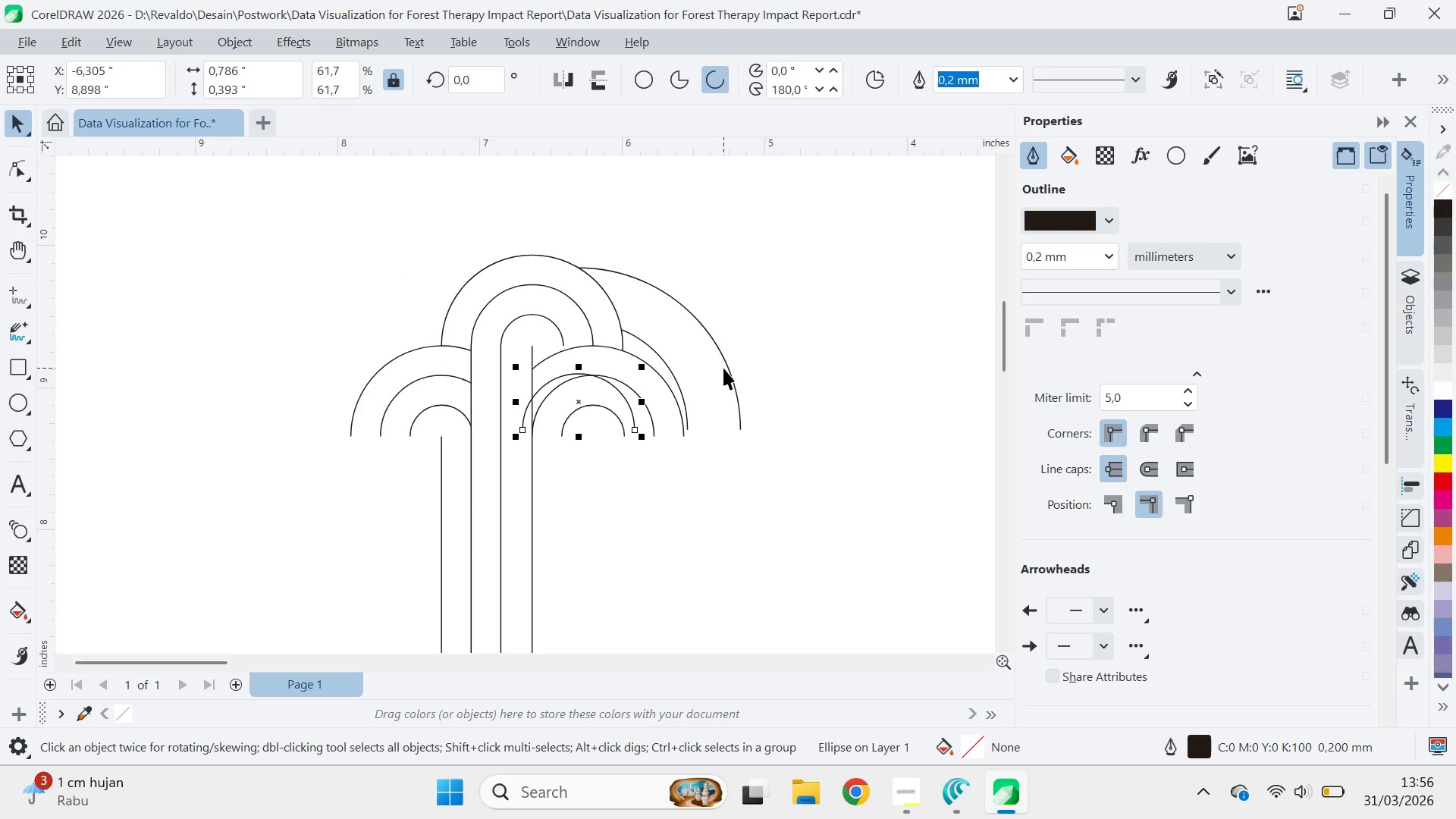 
key(Control+Shift+ShiftLeft)
 